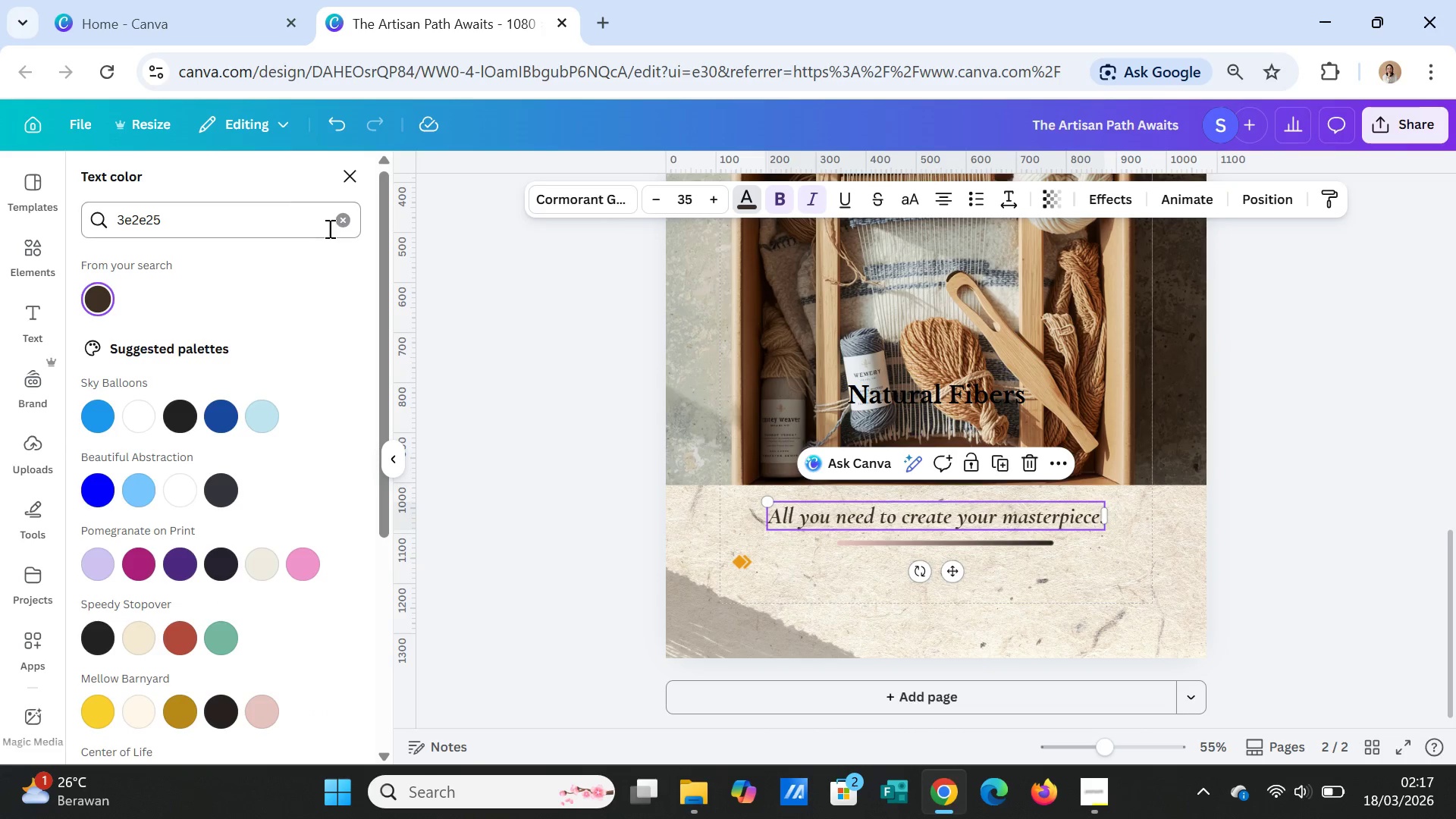 
left_click([346, 217])
 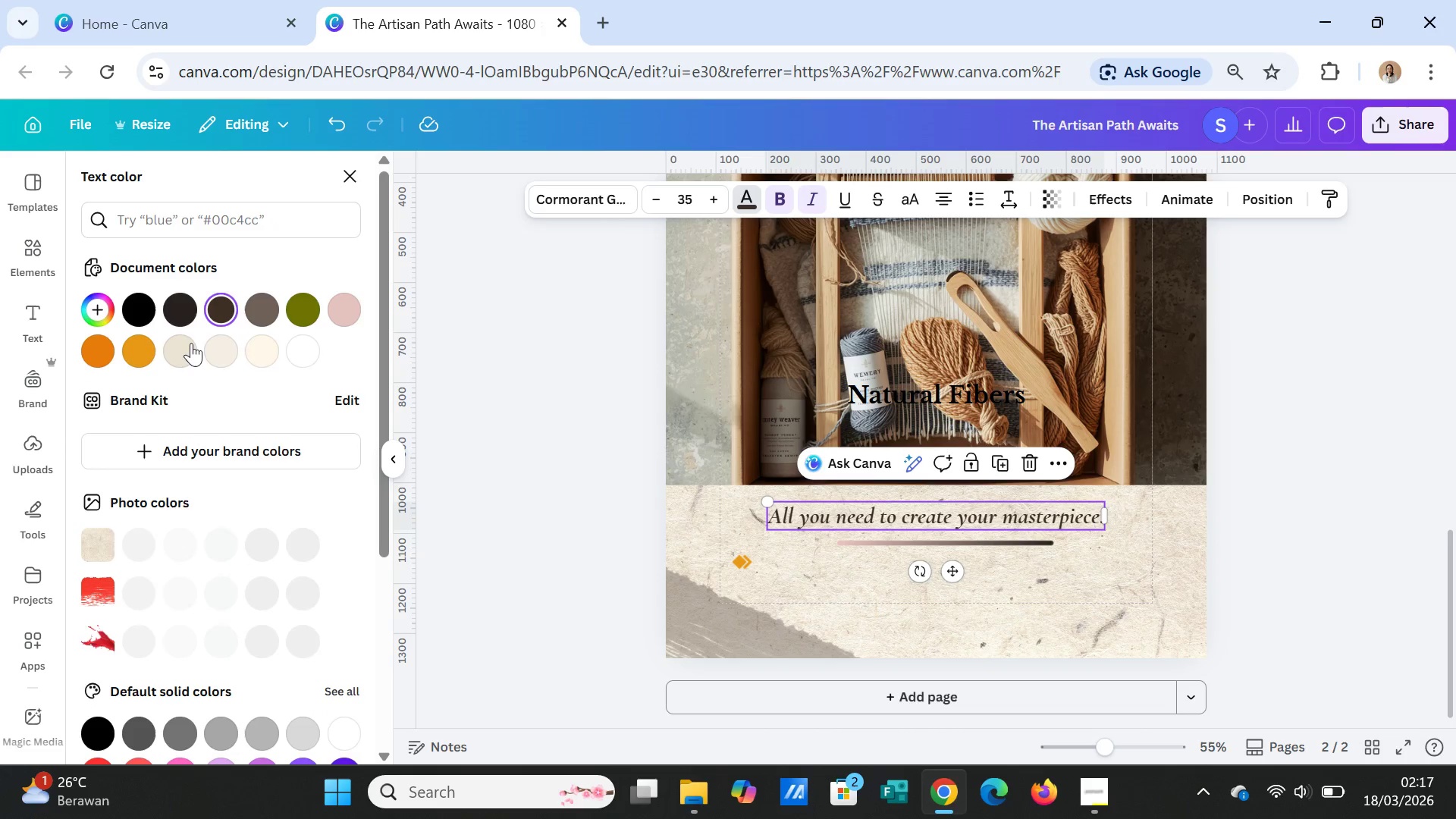 
mouse_move([226, 335])
 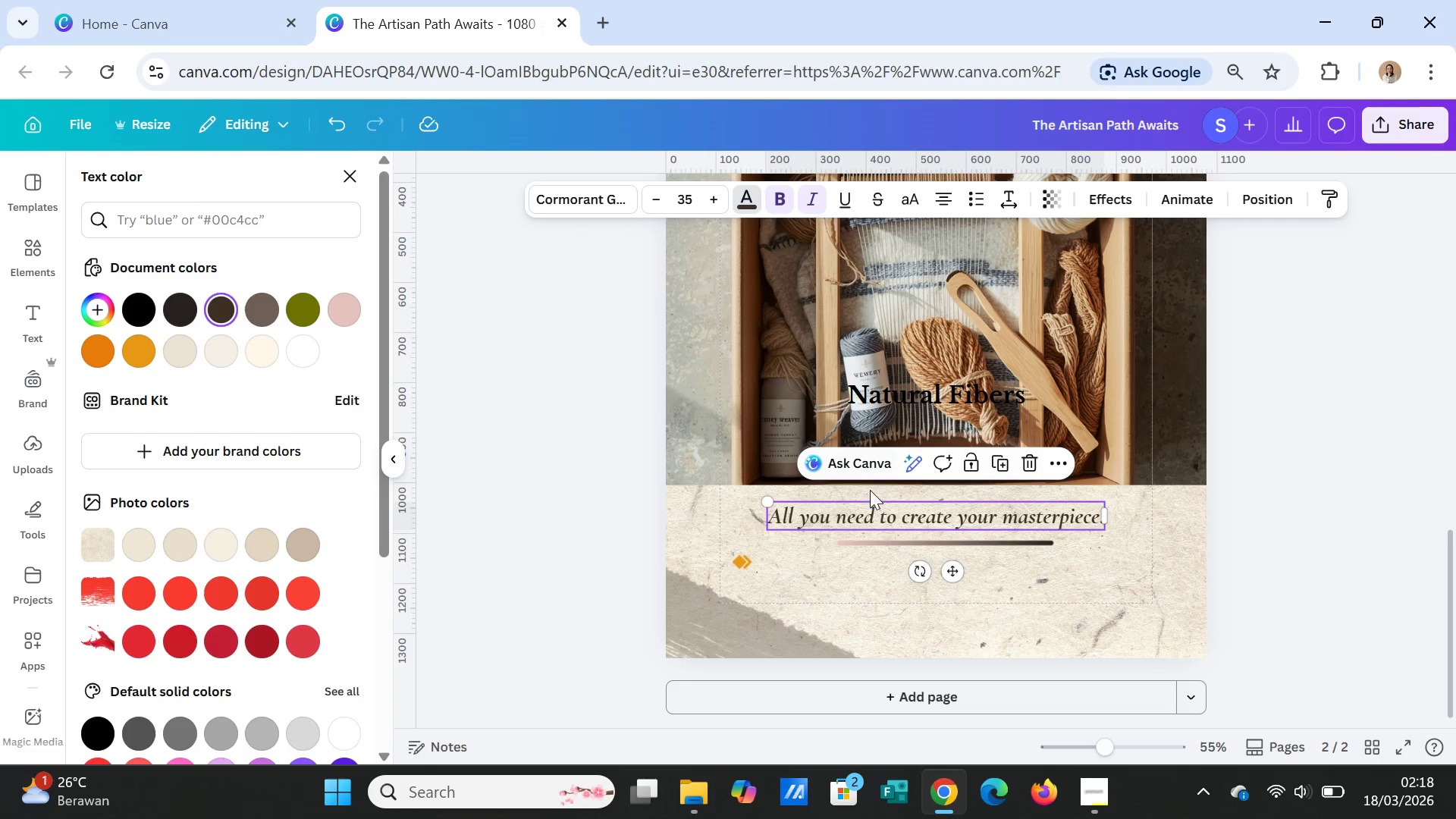 
left_click([1022, 575])
 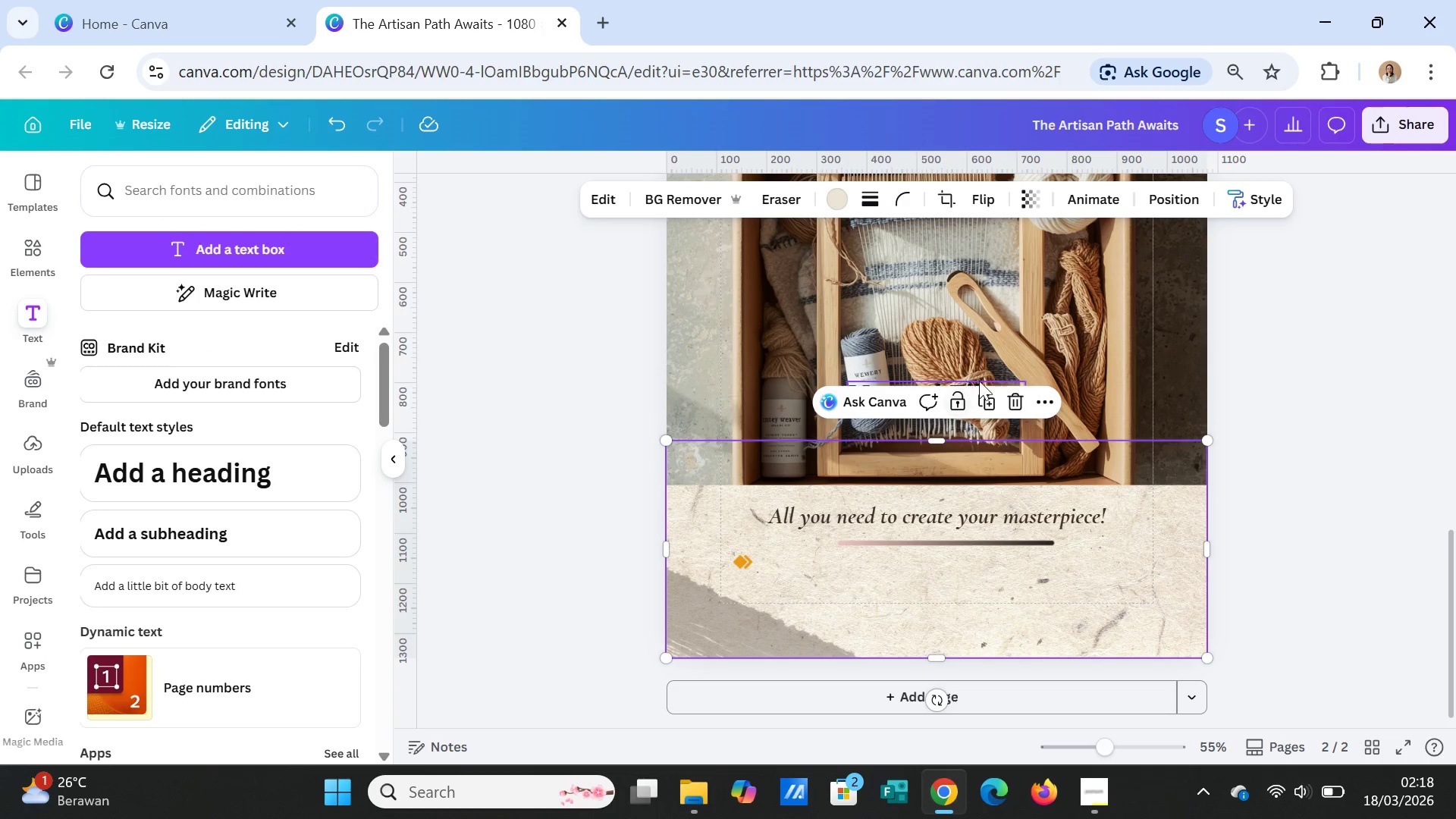 
left_click([1137, 516])
 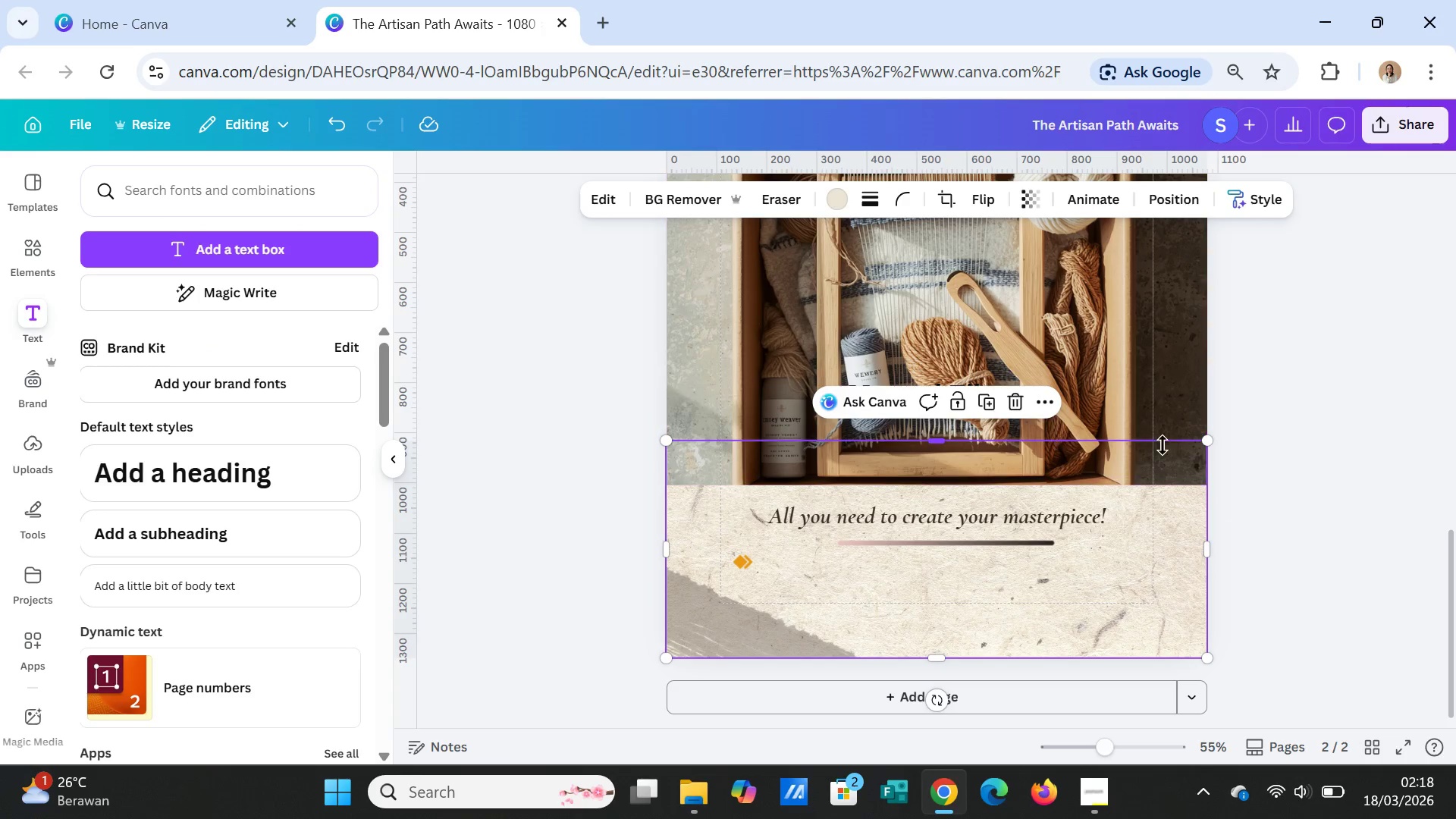 
left_click([1309, 408])
 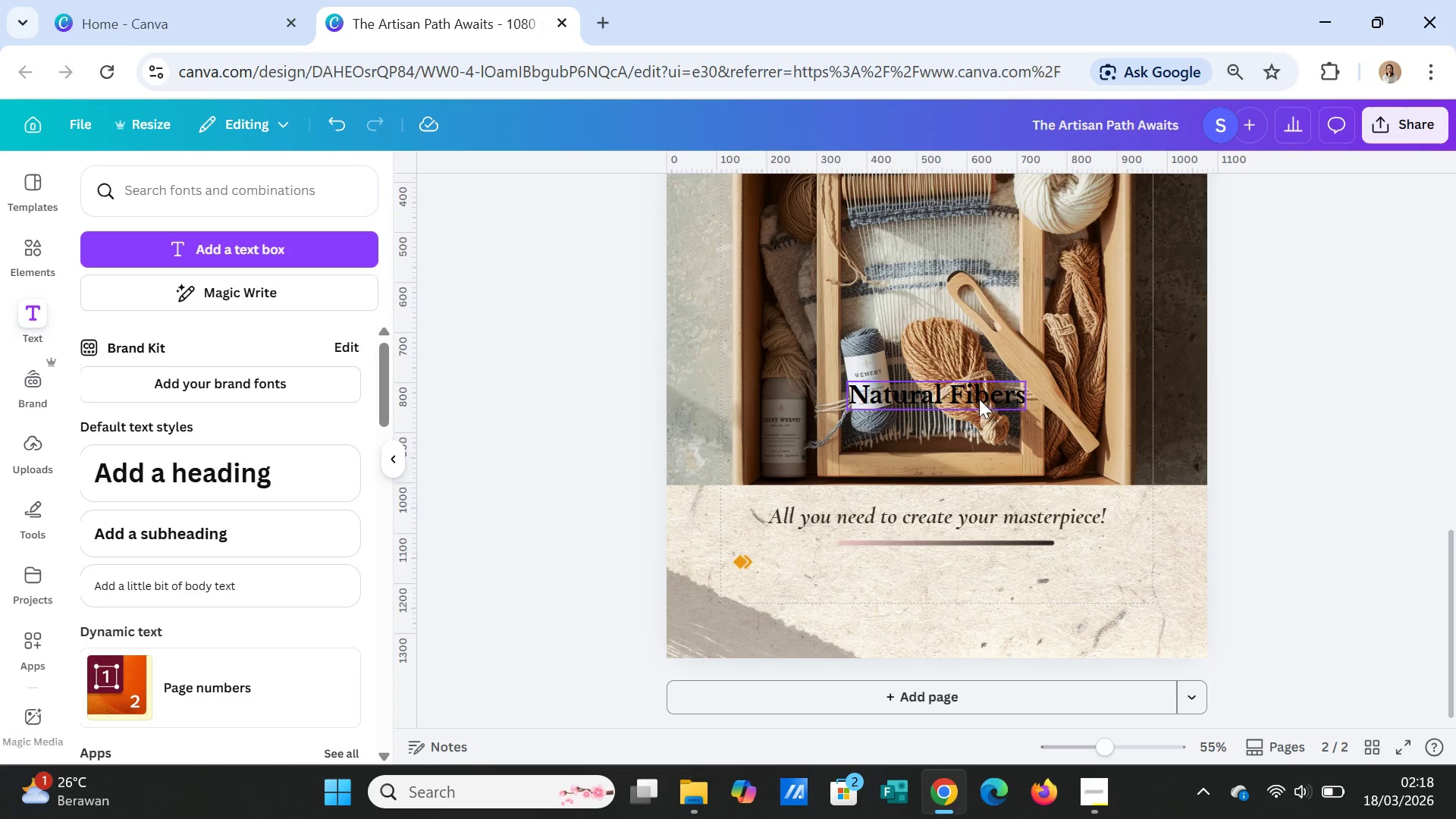 
left_click([972, 398])
 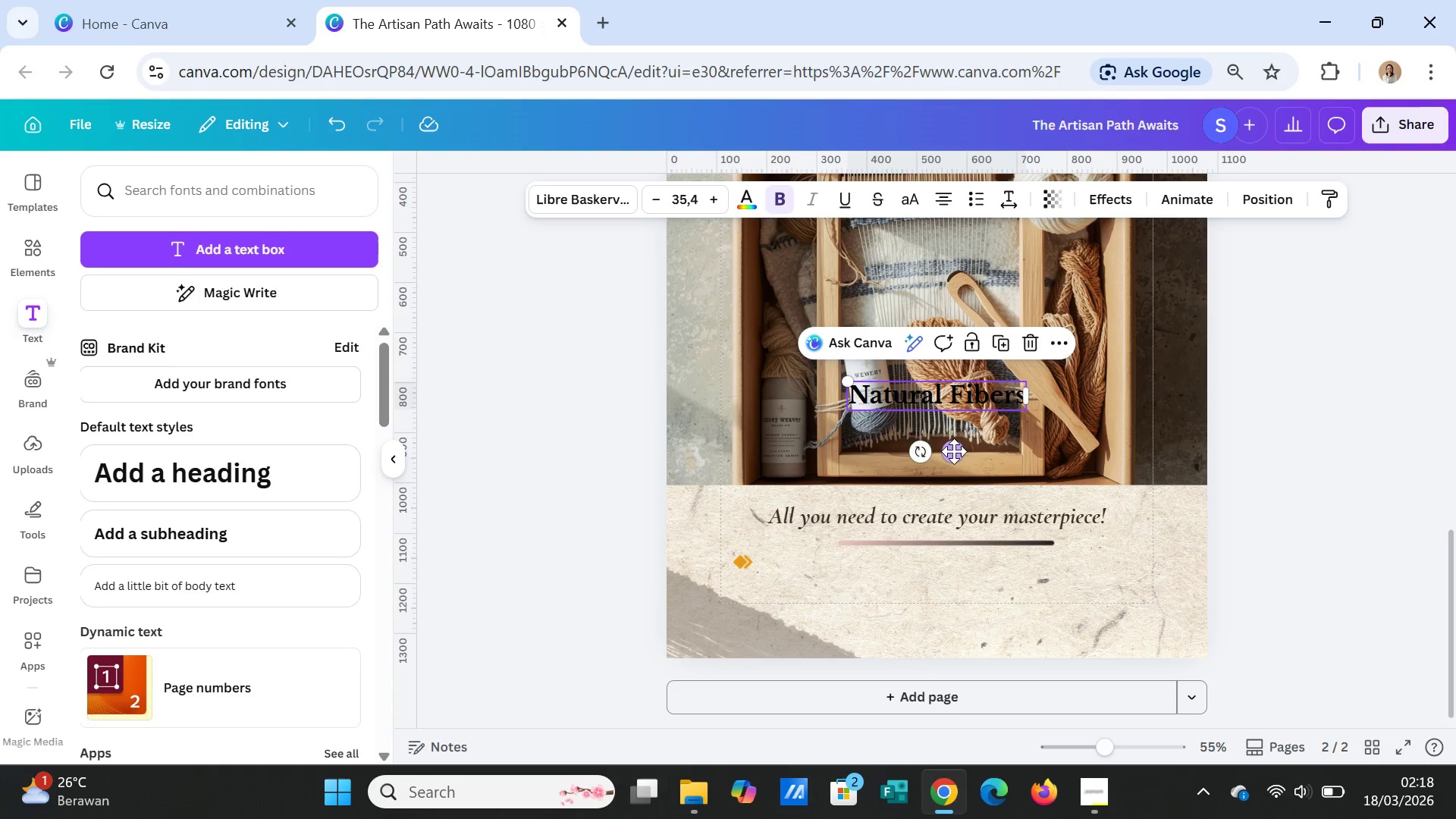 
left_click_drag(start_coordinate=[953, 451], to_coordinate=[876, 620])
 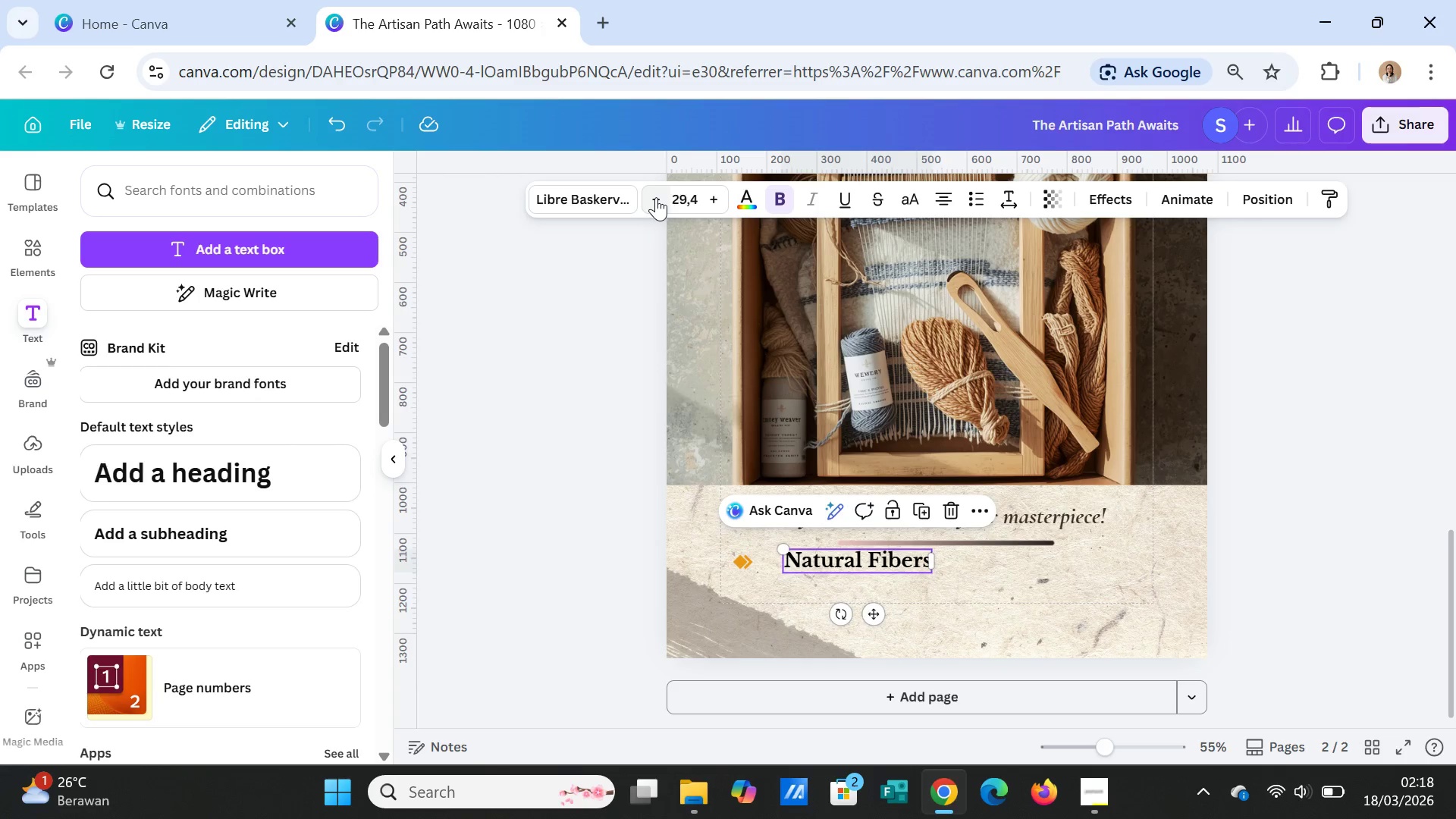 
left_click([656, 197])
 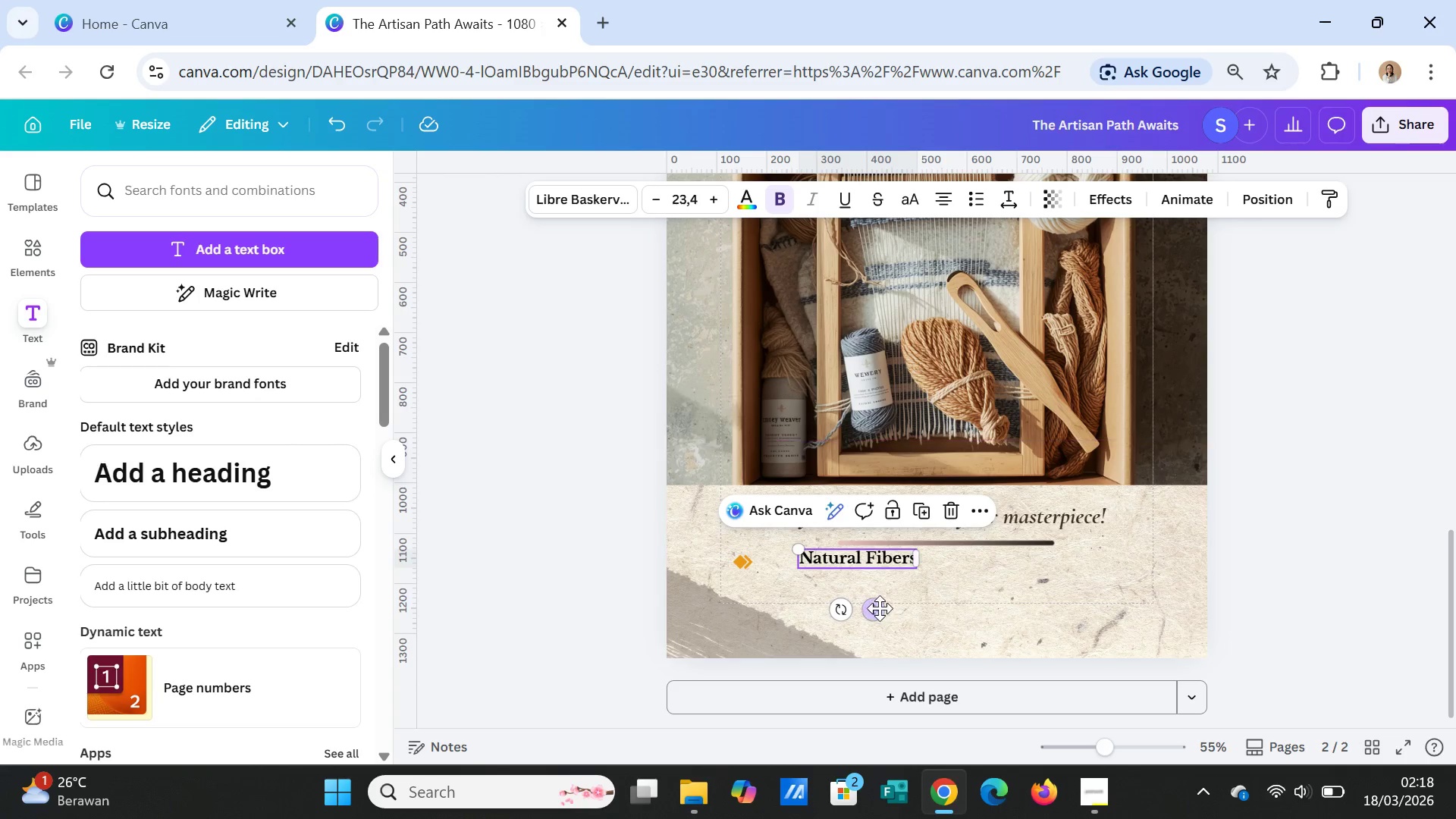 
left_click_drag(start_coordinate=[880, 608], to_coordinate=[846, 614])
 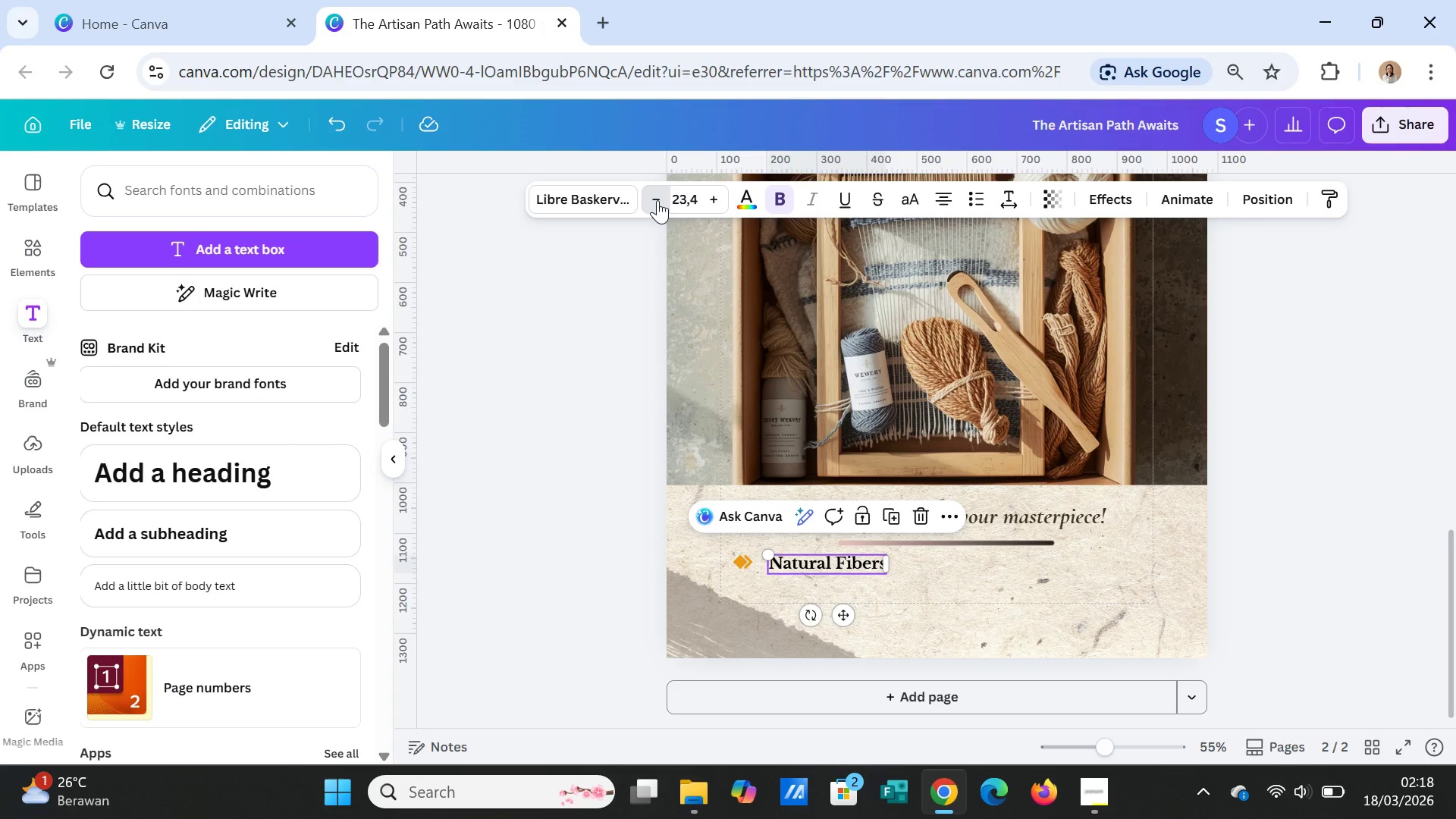 
left_click([657, 200])
 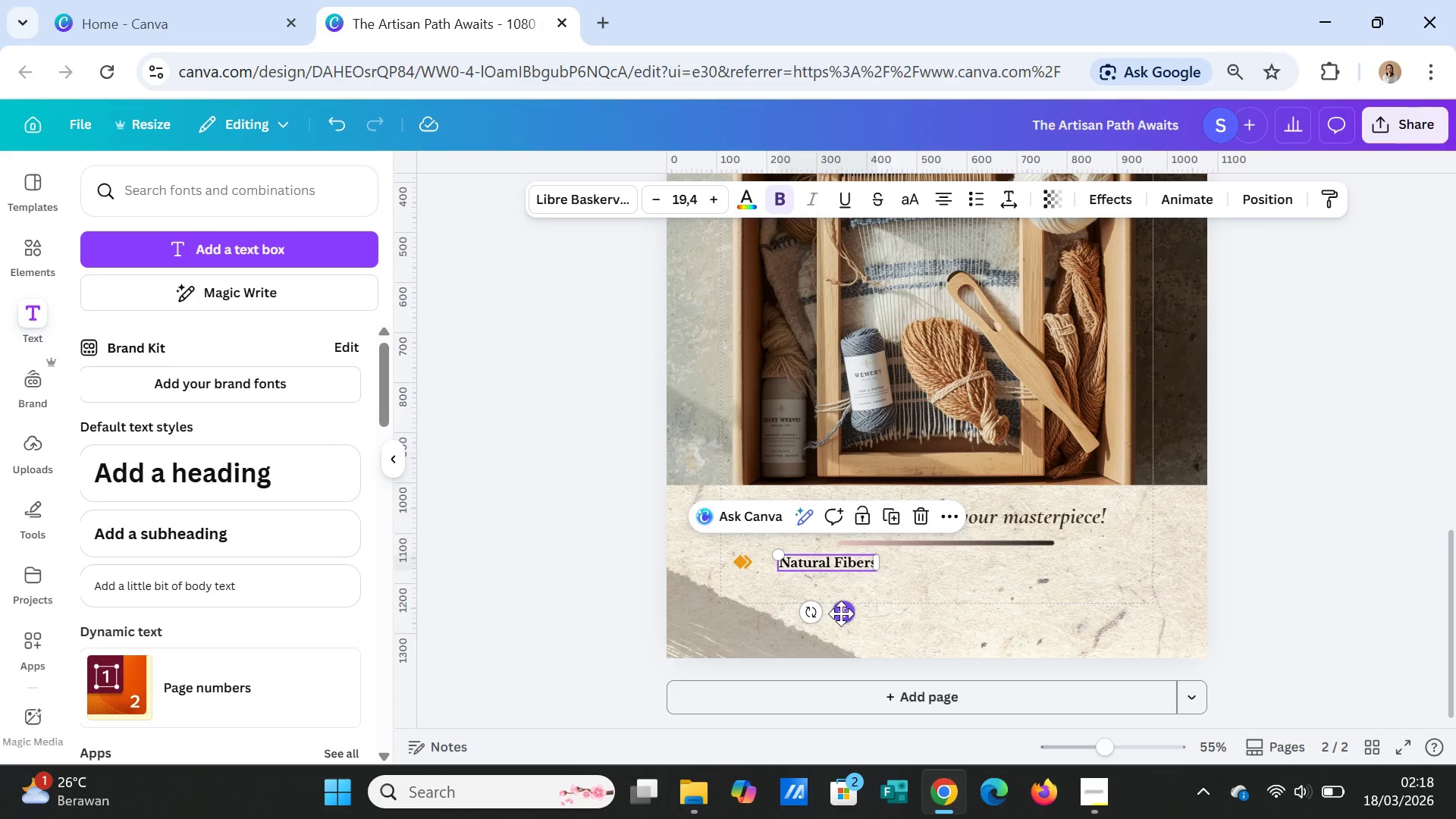 
left_click_drag(start_coordinate=[841, 613], to_coordinate=[823, 613])
 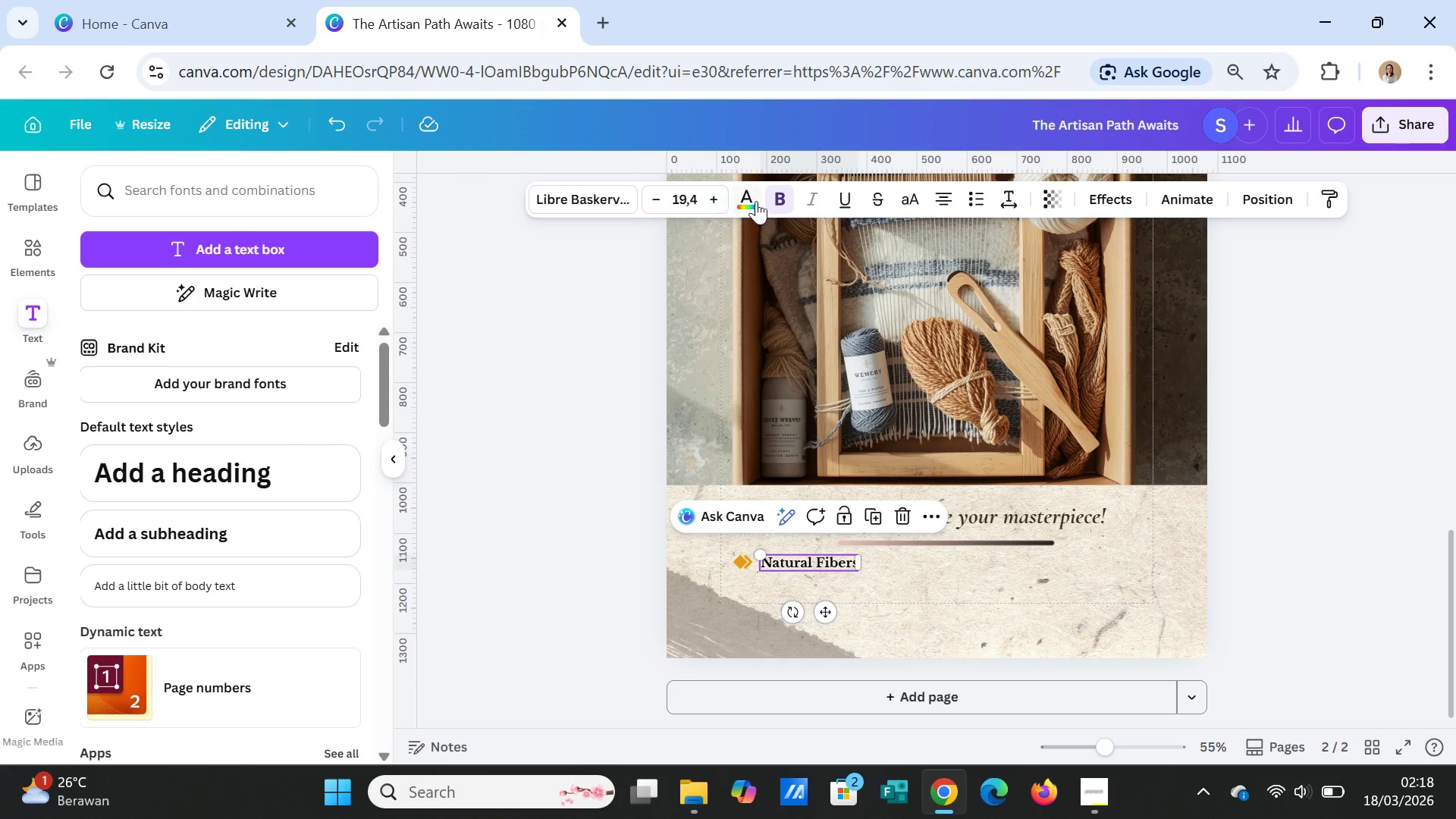 
left_click([774, 193])
 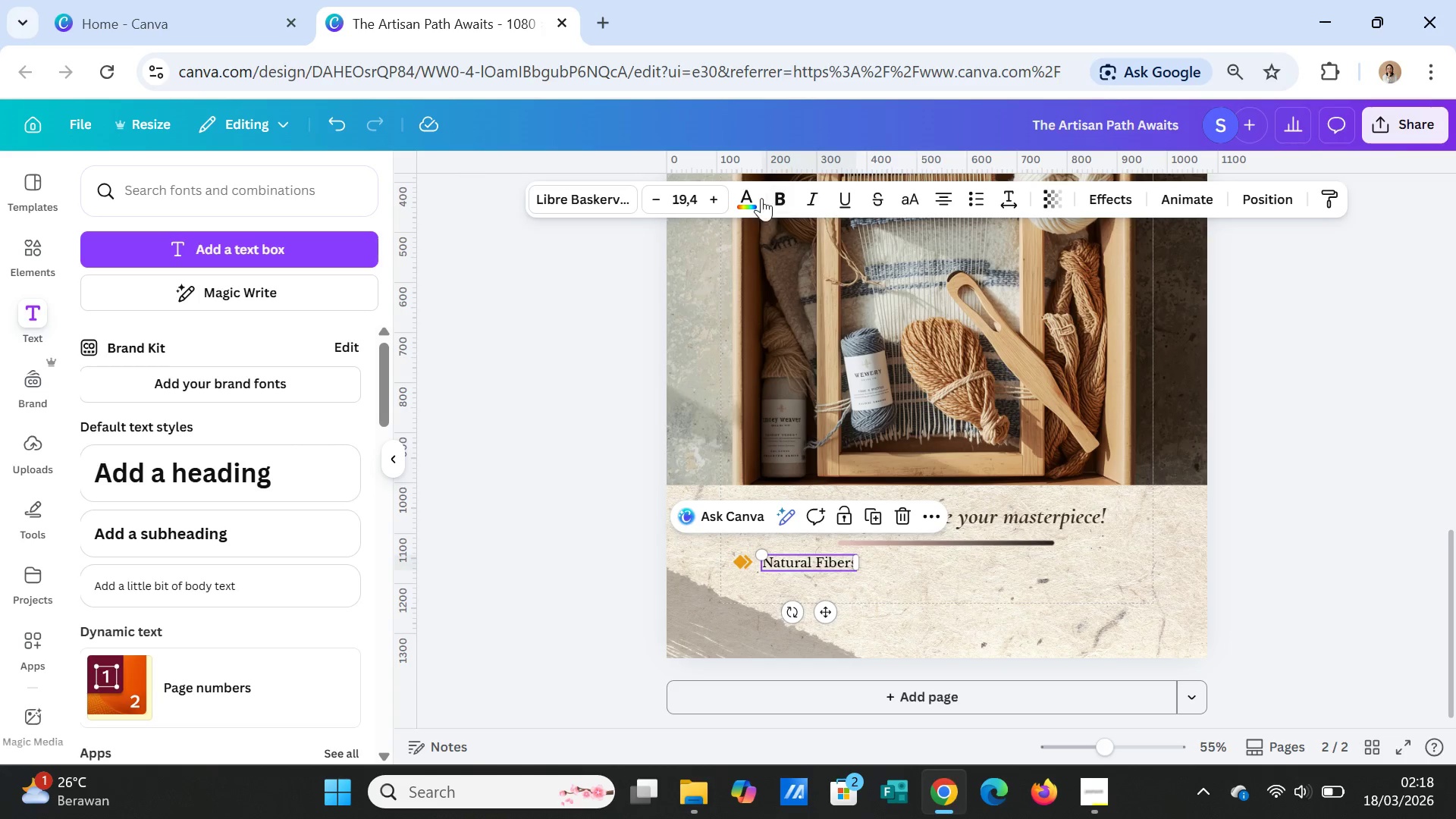 
left_click([753, 194])
 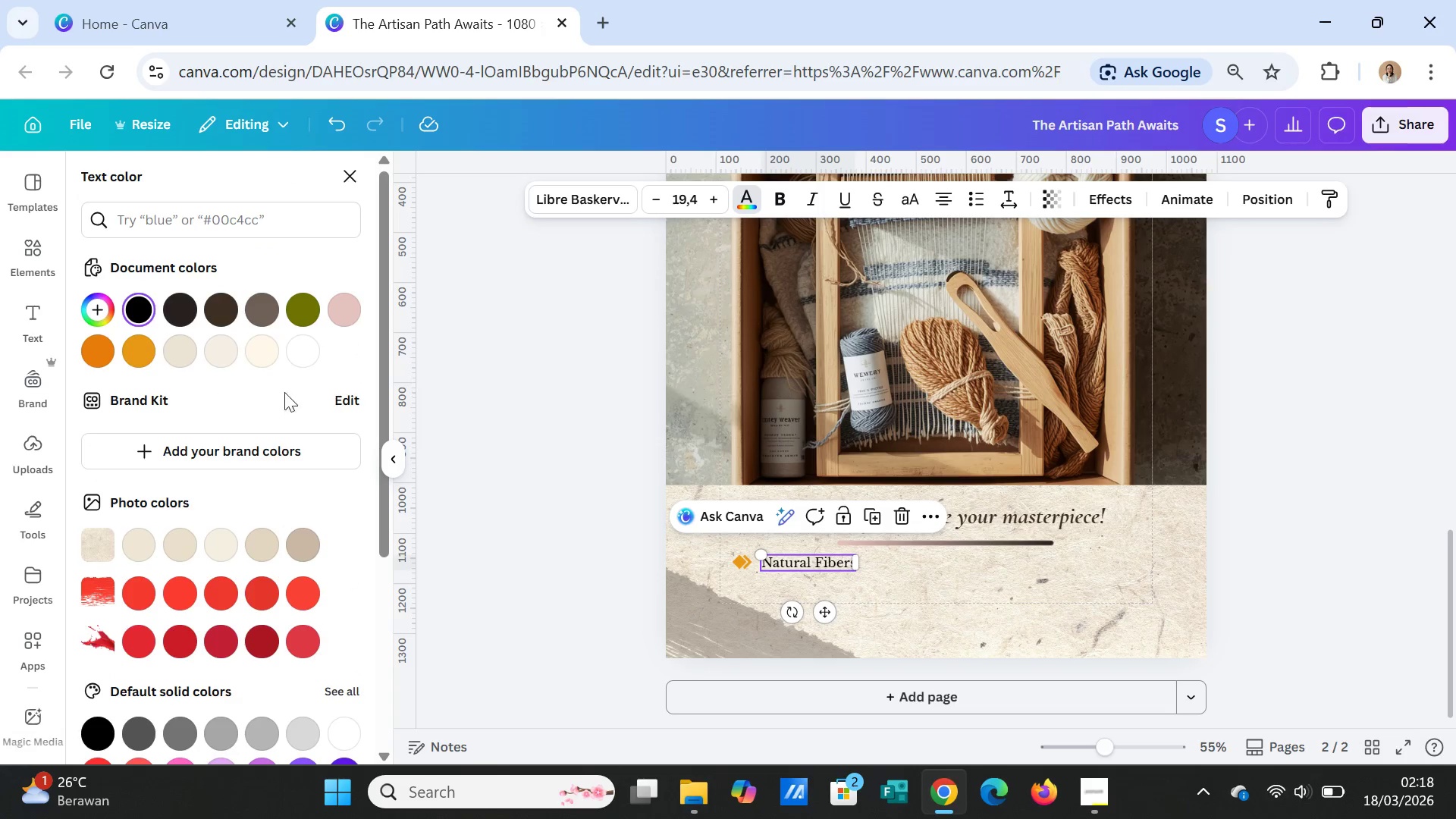 
mouse_move([202, 312])
 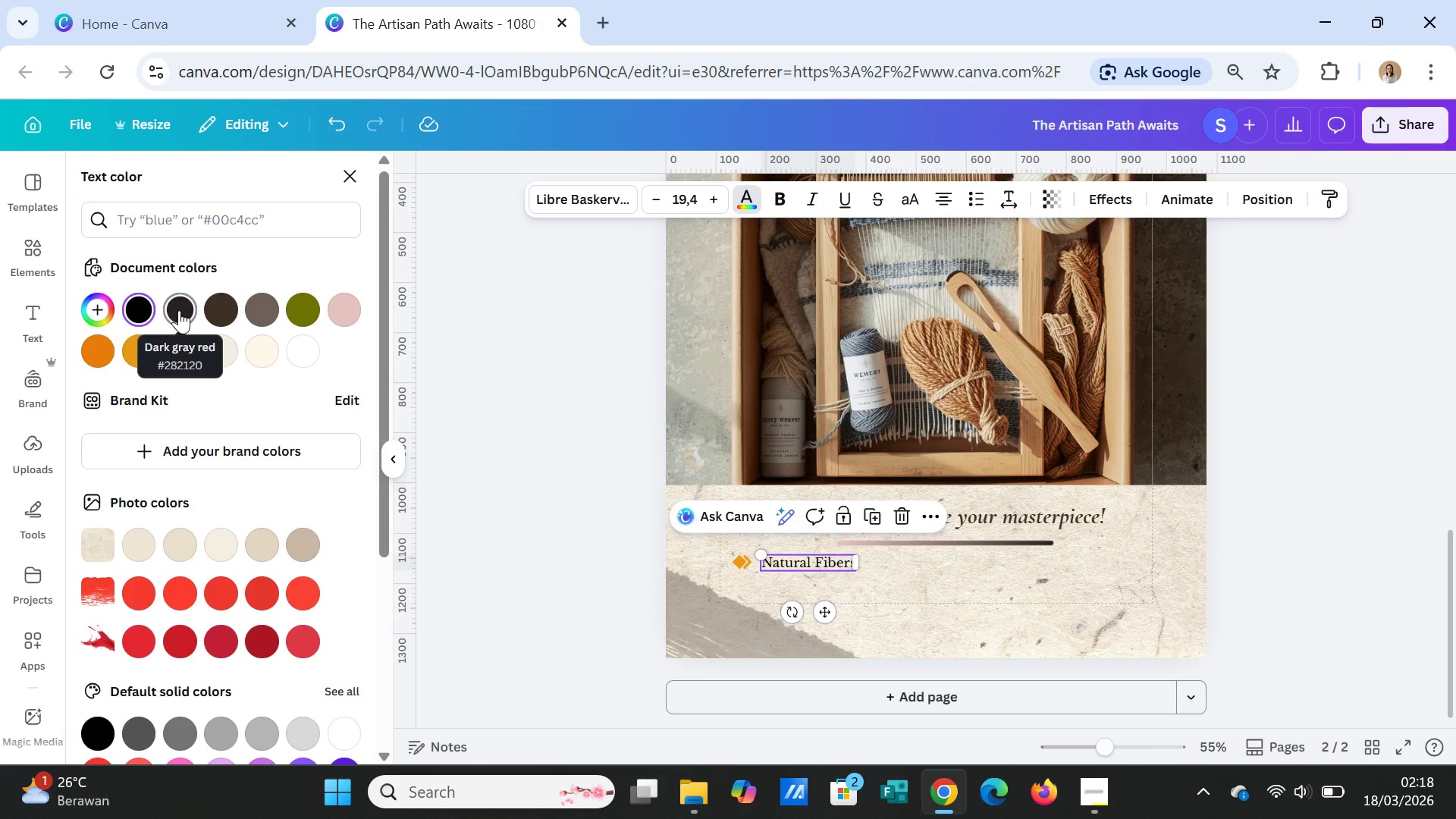 
left_click([179, 310])
 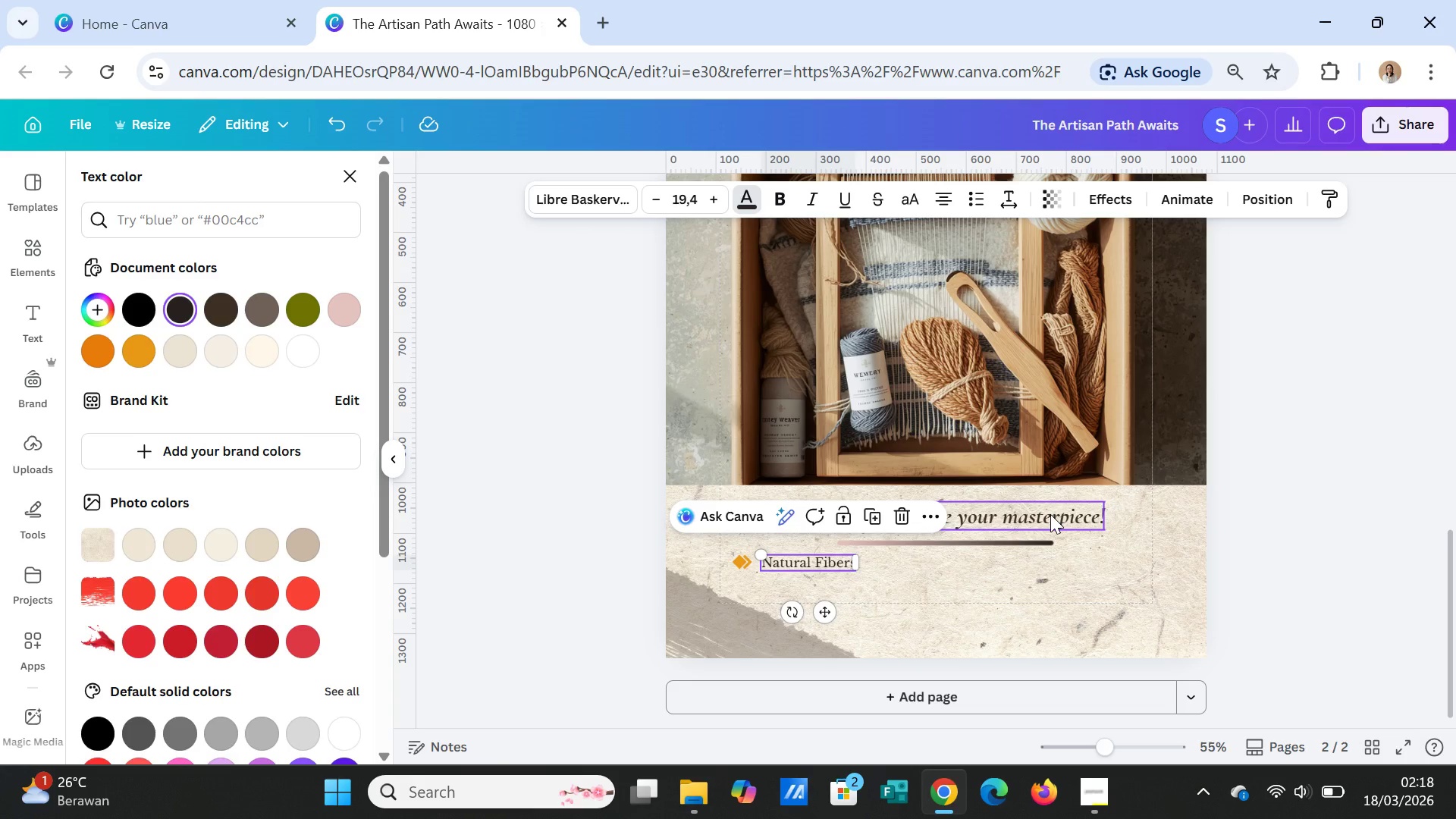 
mouse_move([221, 309])
 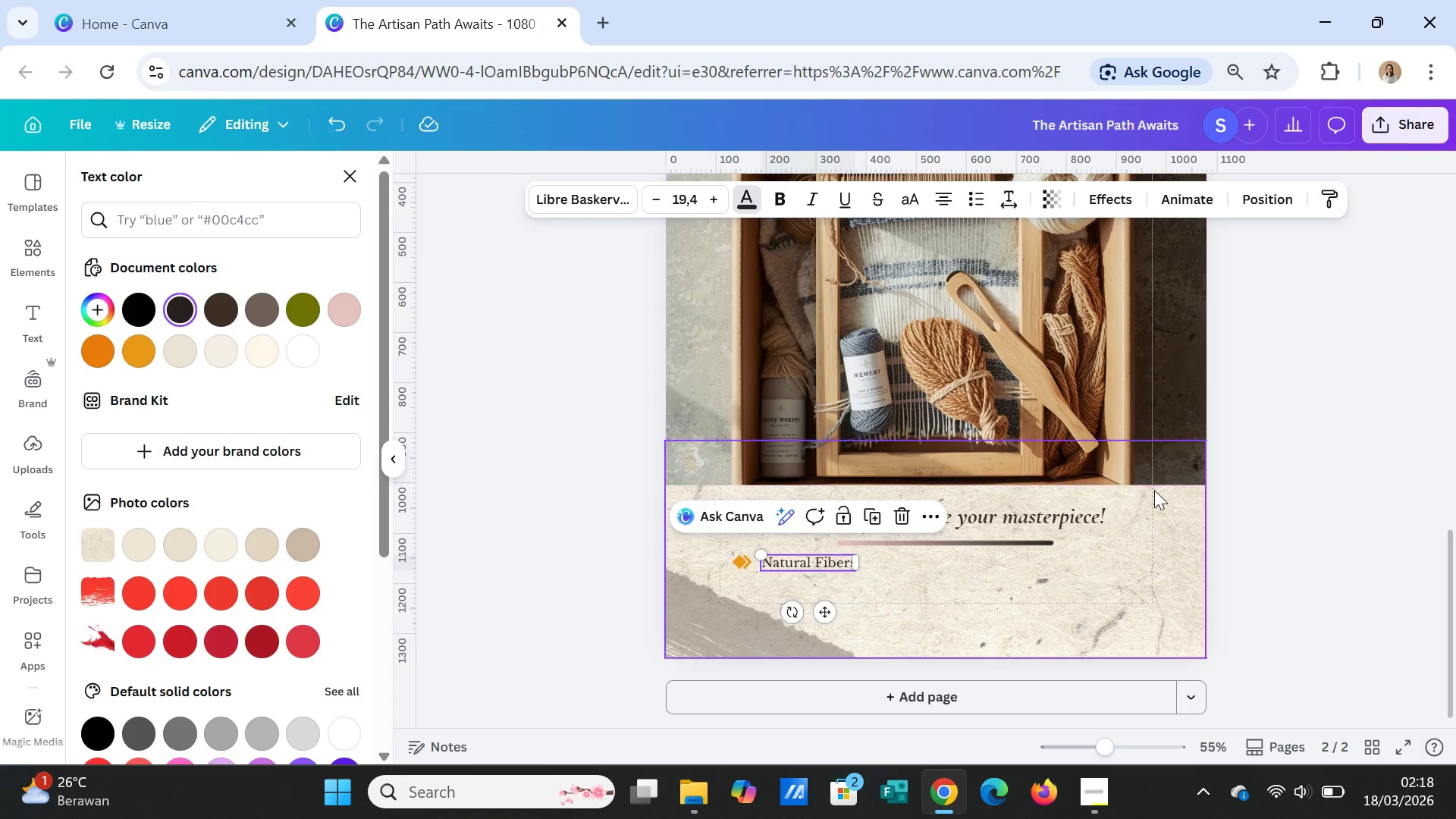 
scroll: coordinate [1154, 490], scroll_direction: up, amount: 3.0
 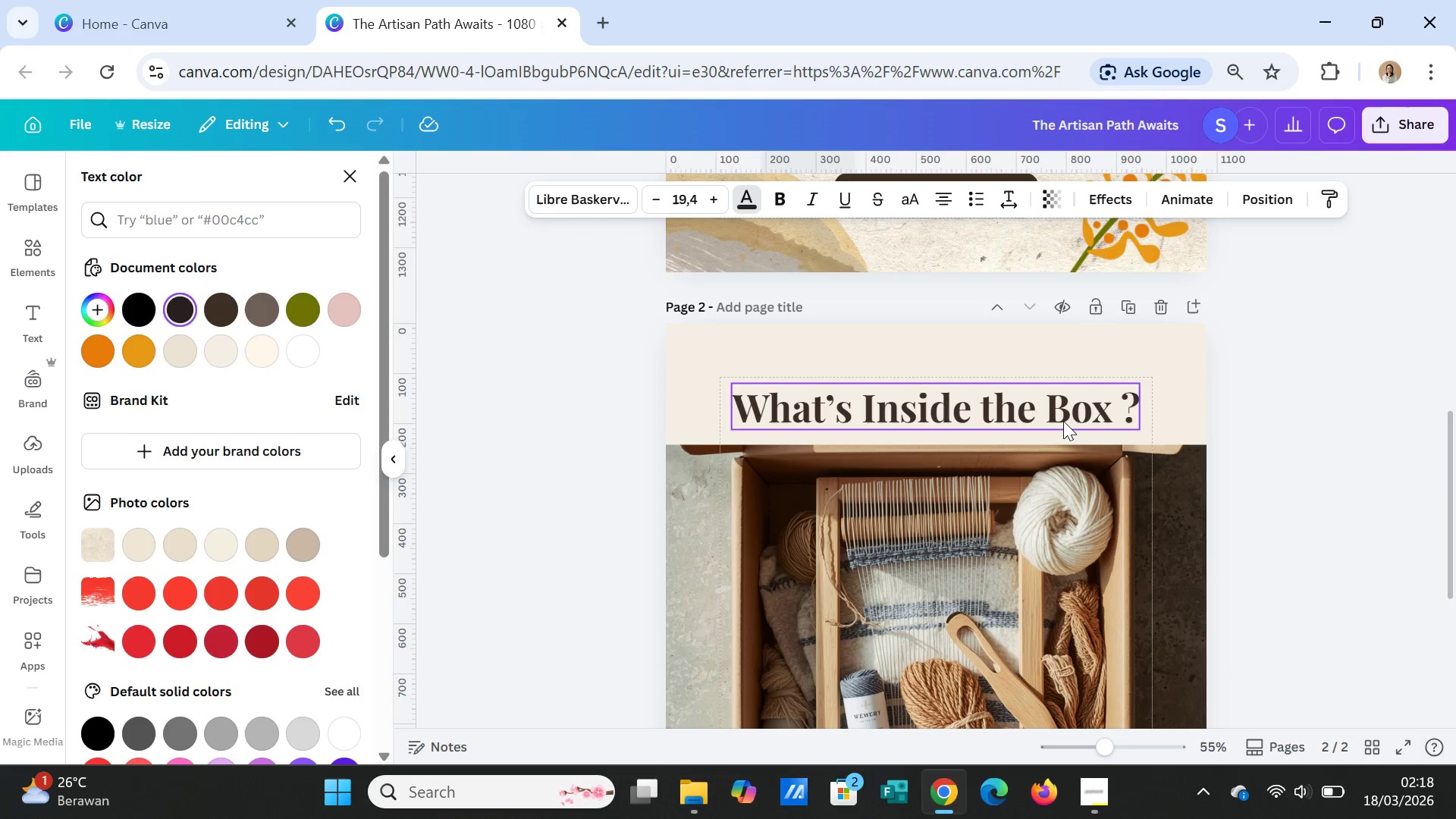 
left_click([1062, 421])
 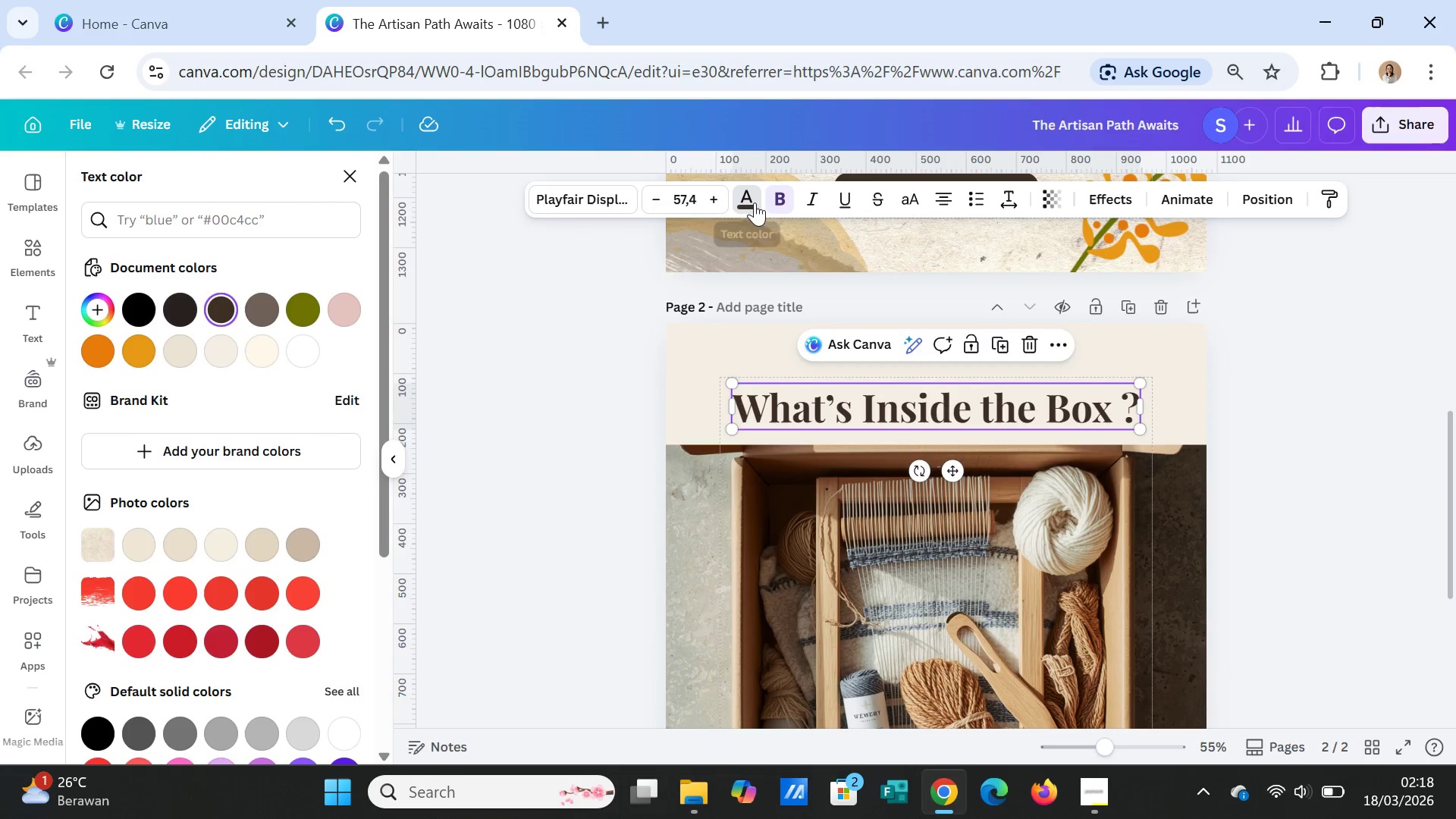 
mouse_move([258, 322])
 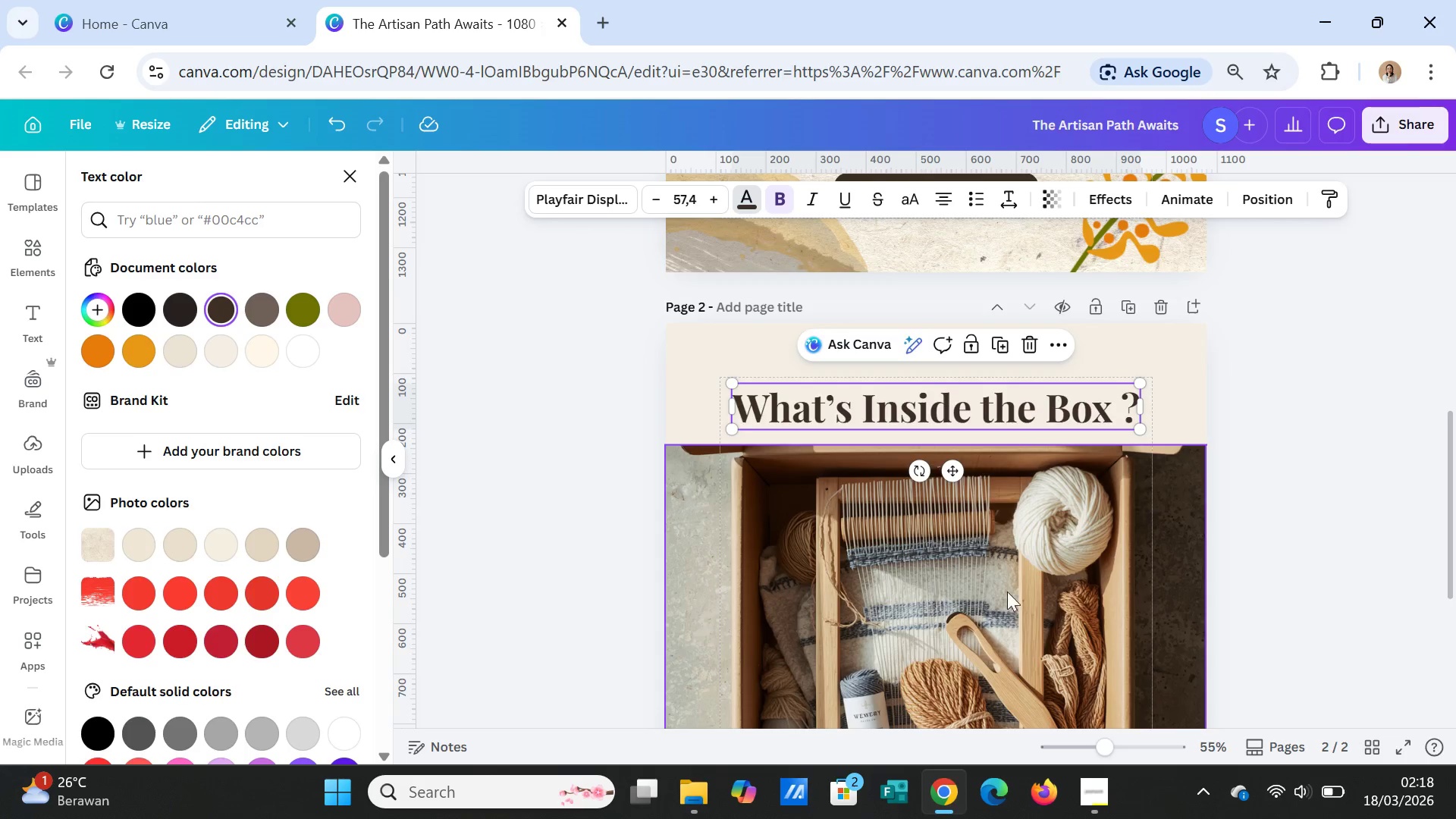 
scroll: coordinate [1026, 595], scroll_direction: down, amount: 4.0
 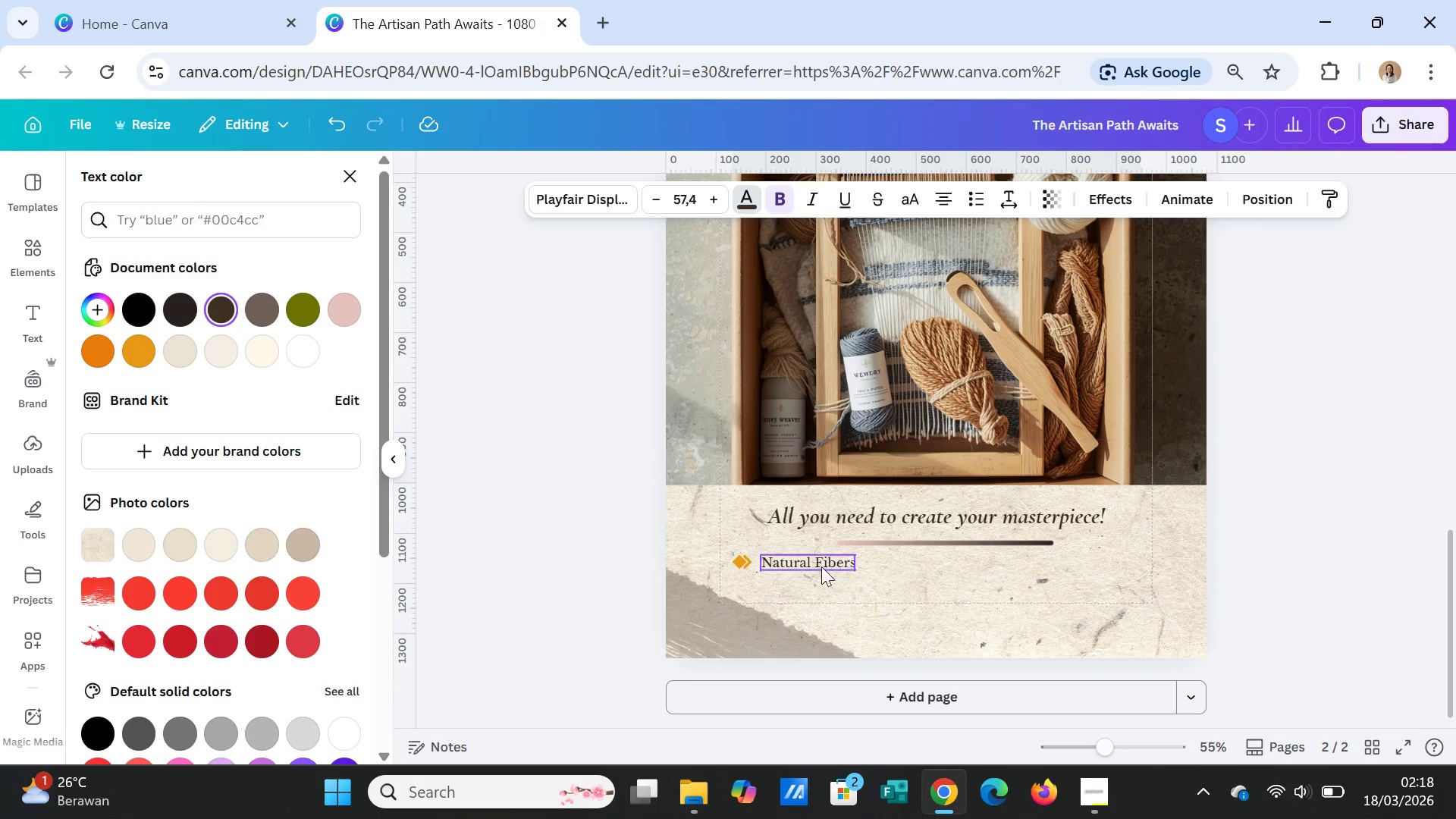 
left_click([821, 566])
 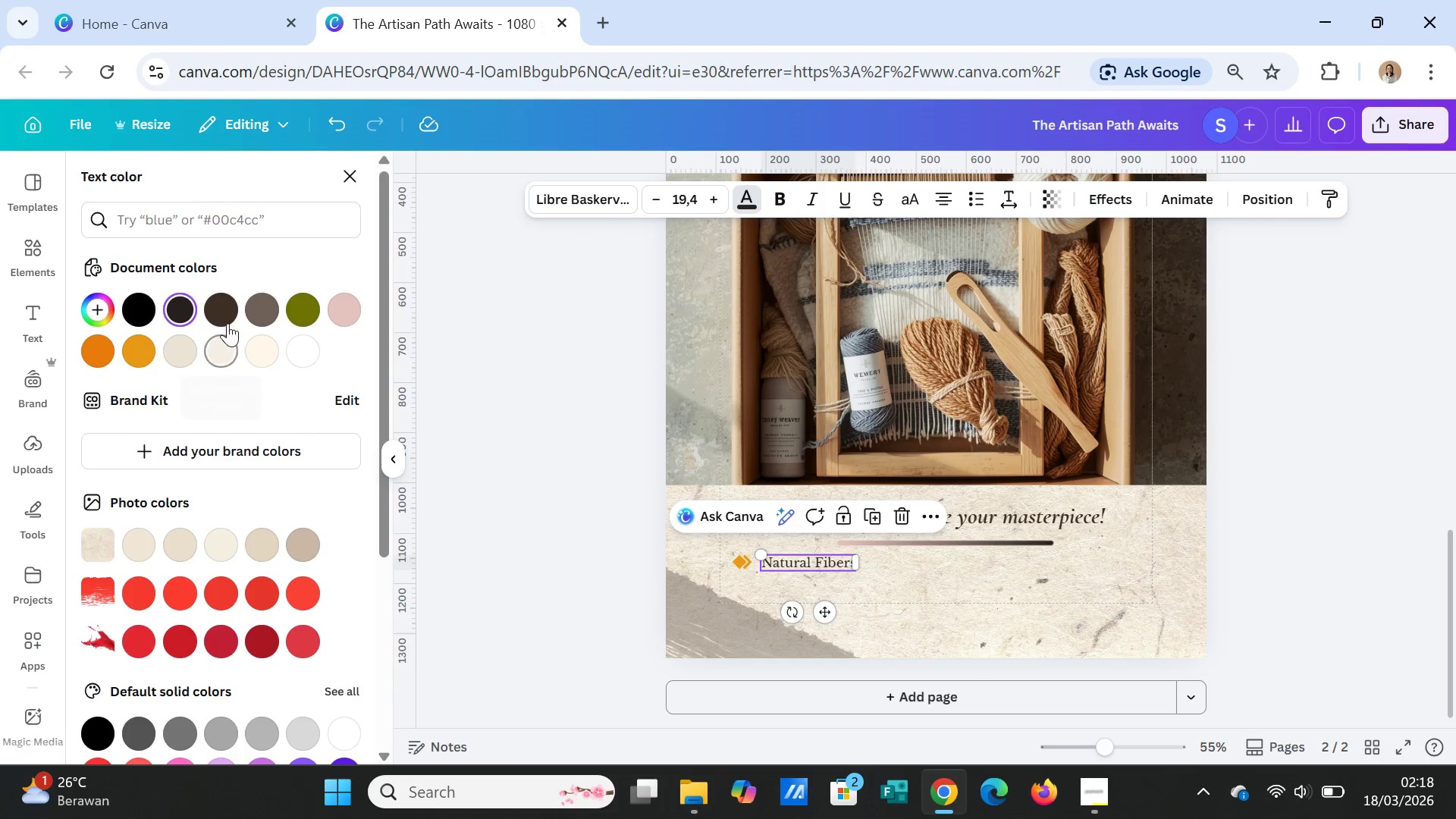 
left_click([228, 303])
 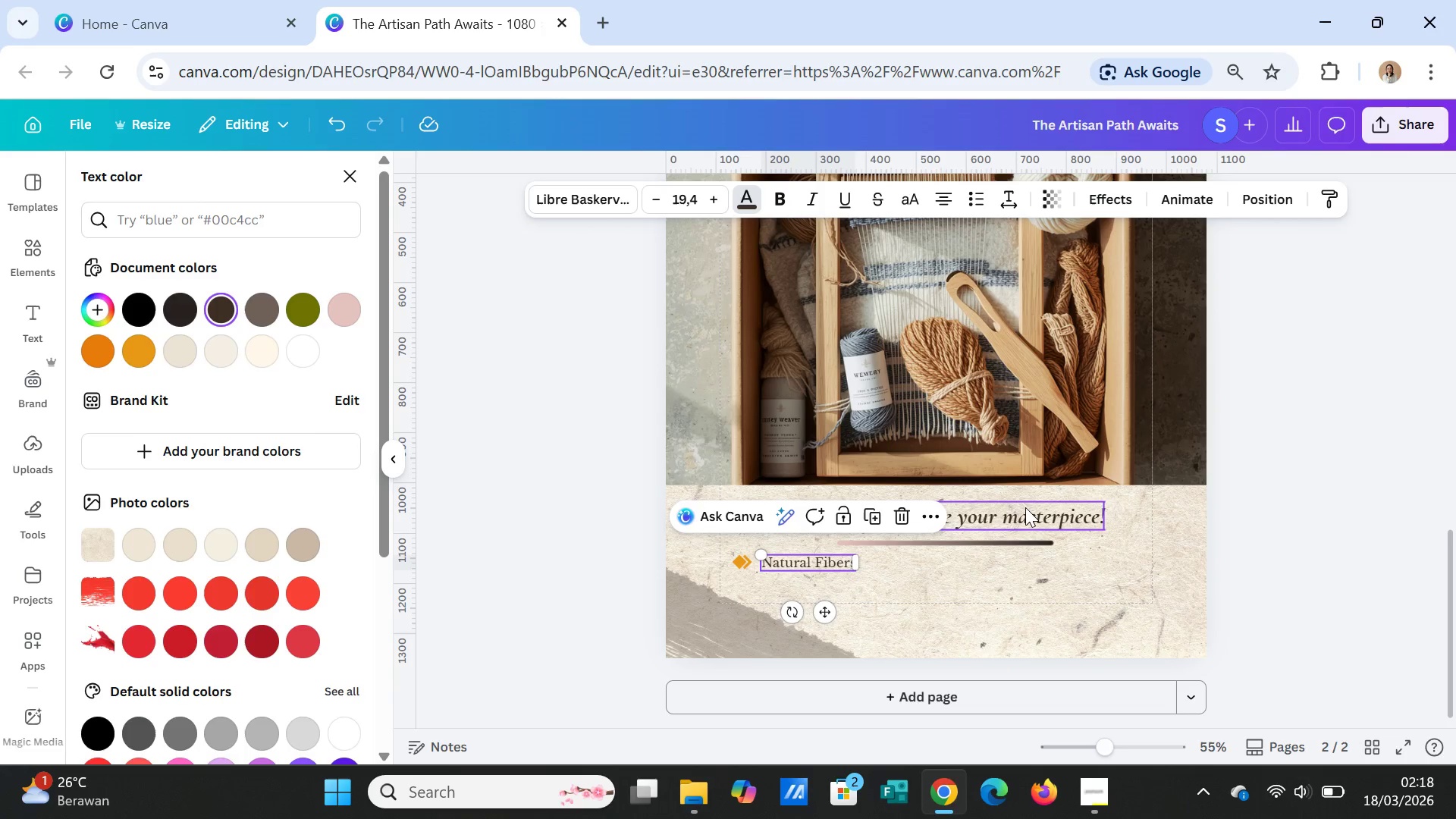 
left_click([1026, 515])
 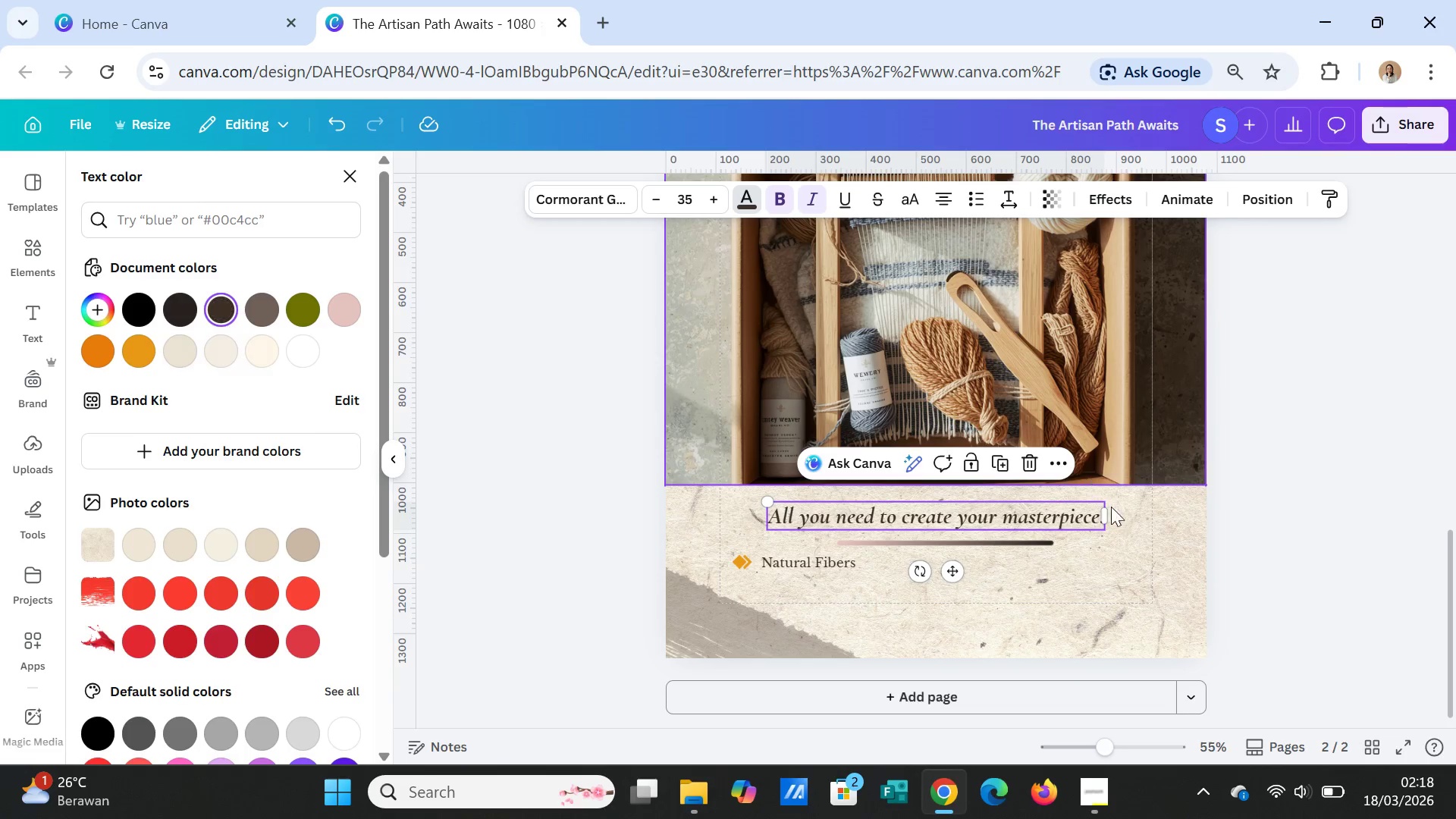 
left_click([1334, 554])
 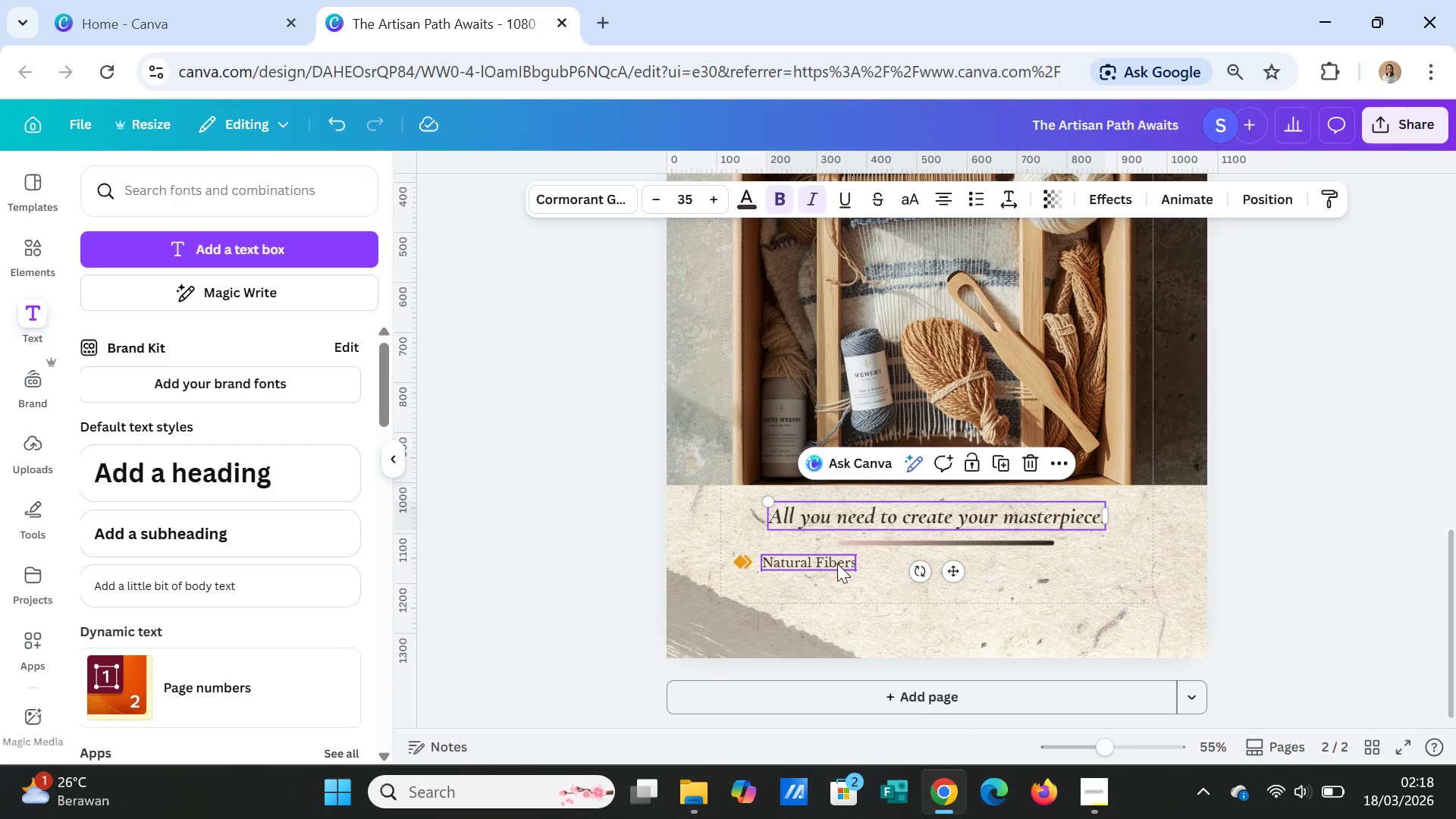 
left_click([897, 588])
 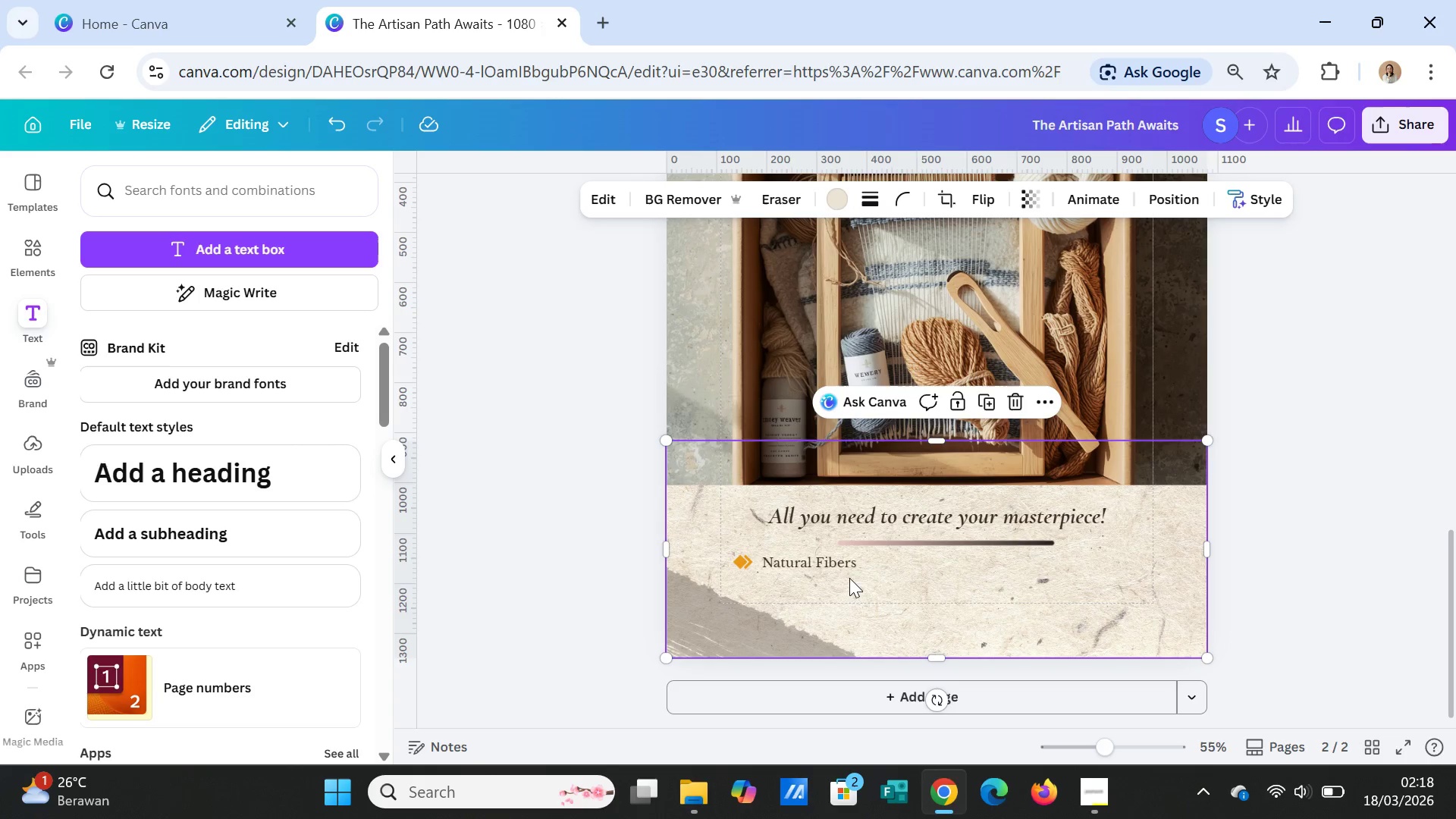 
left_click([843, 564])
 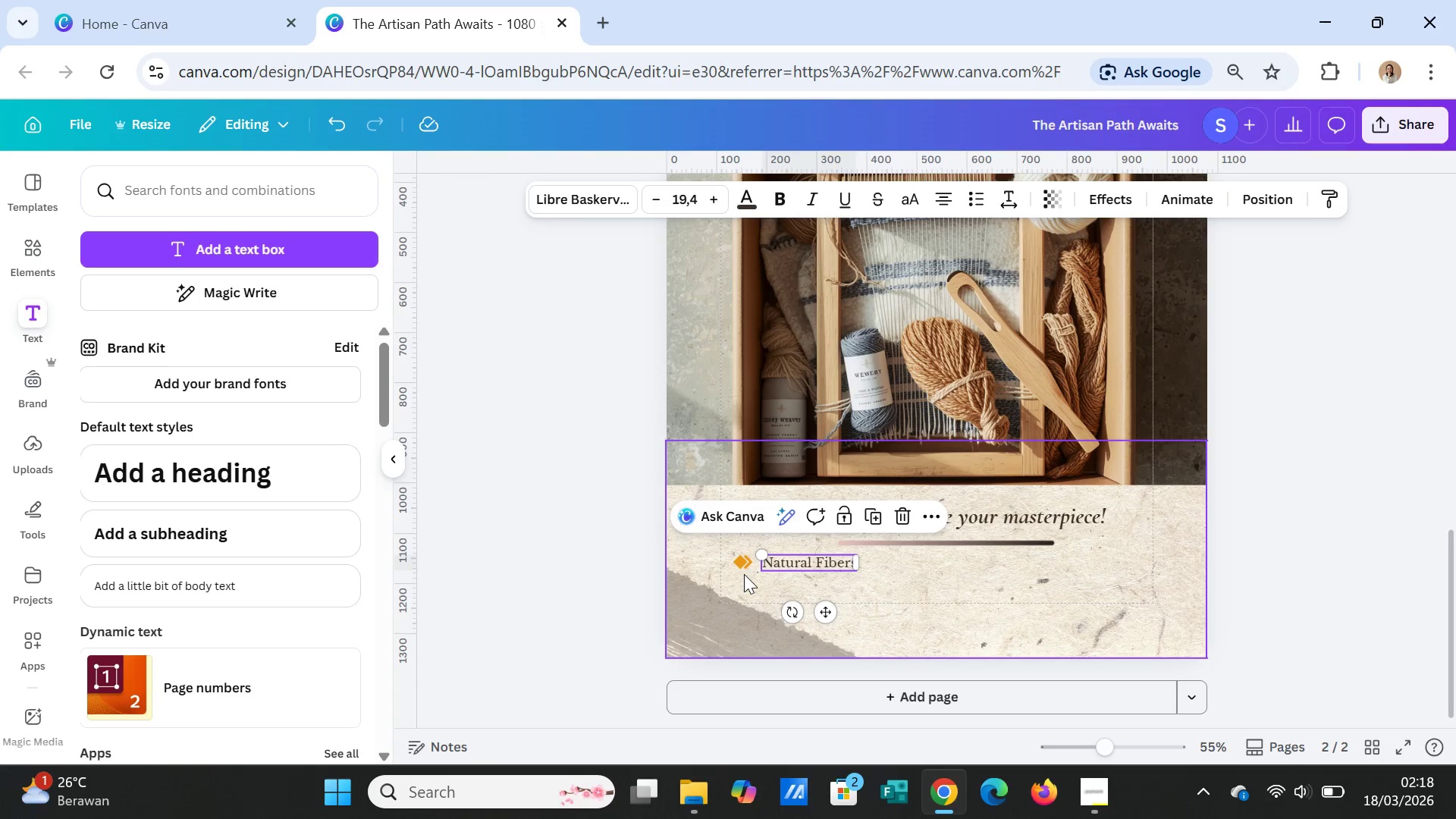 
left_click([741, 565])
 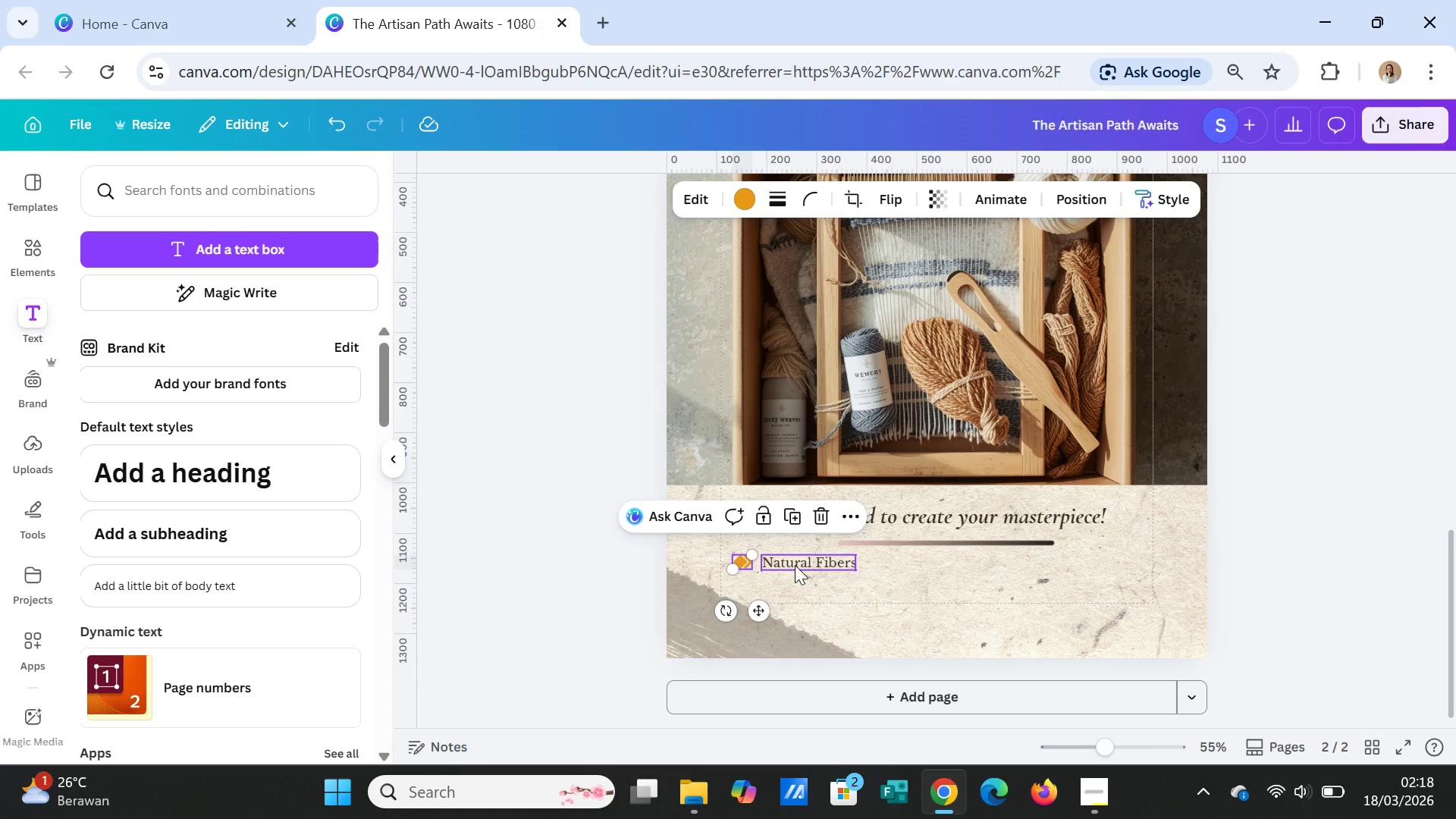 
hold_key(key=ShiftLeft, duration=0.78)
left_click([797, 560])
 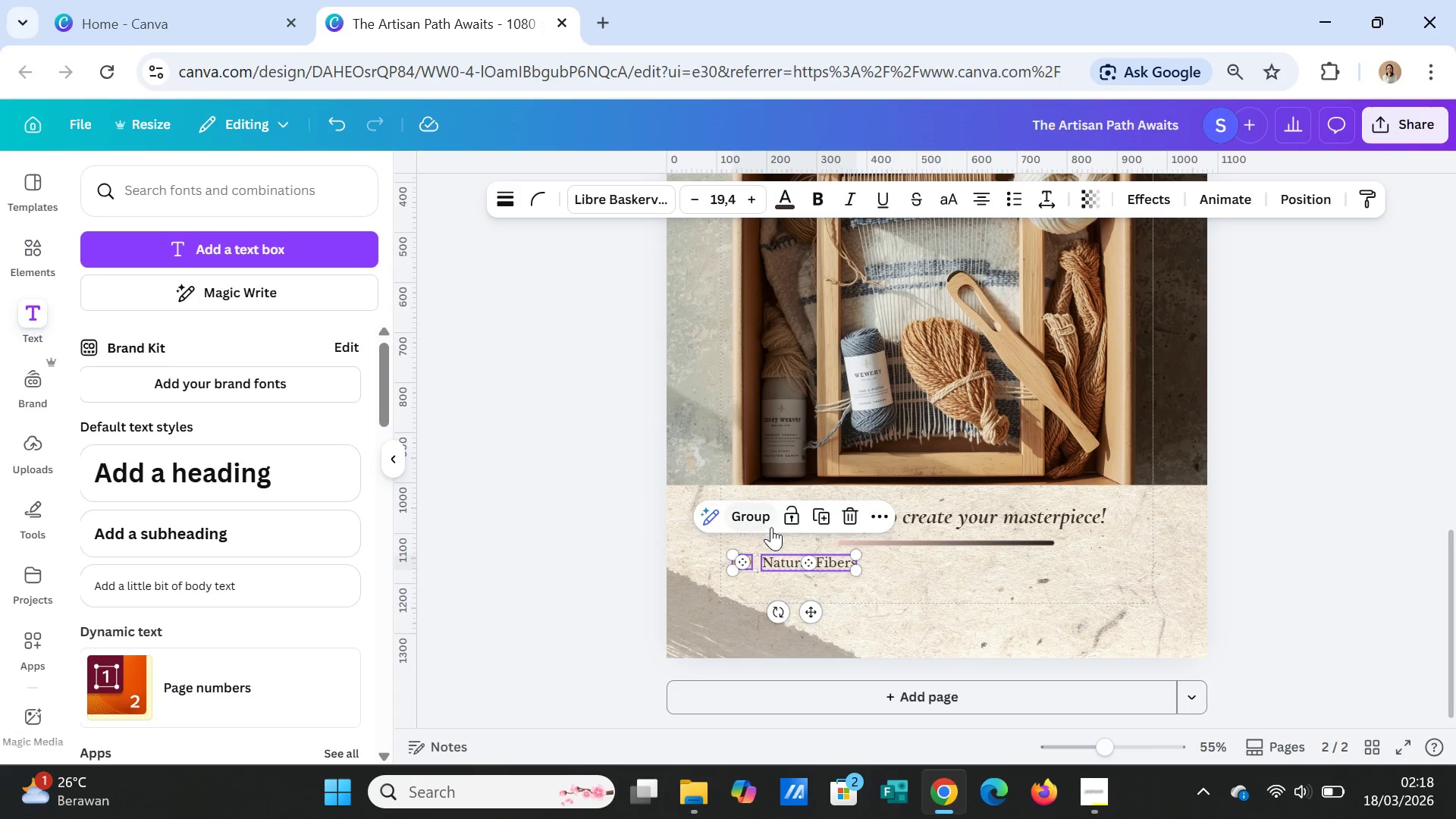 
left_click([736, 516])
 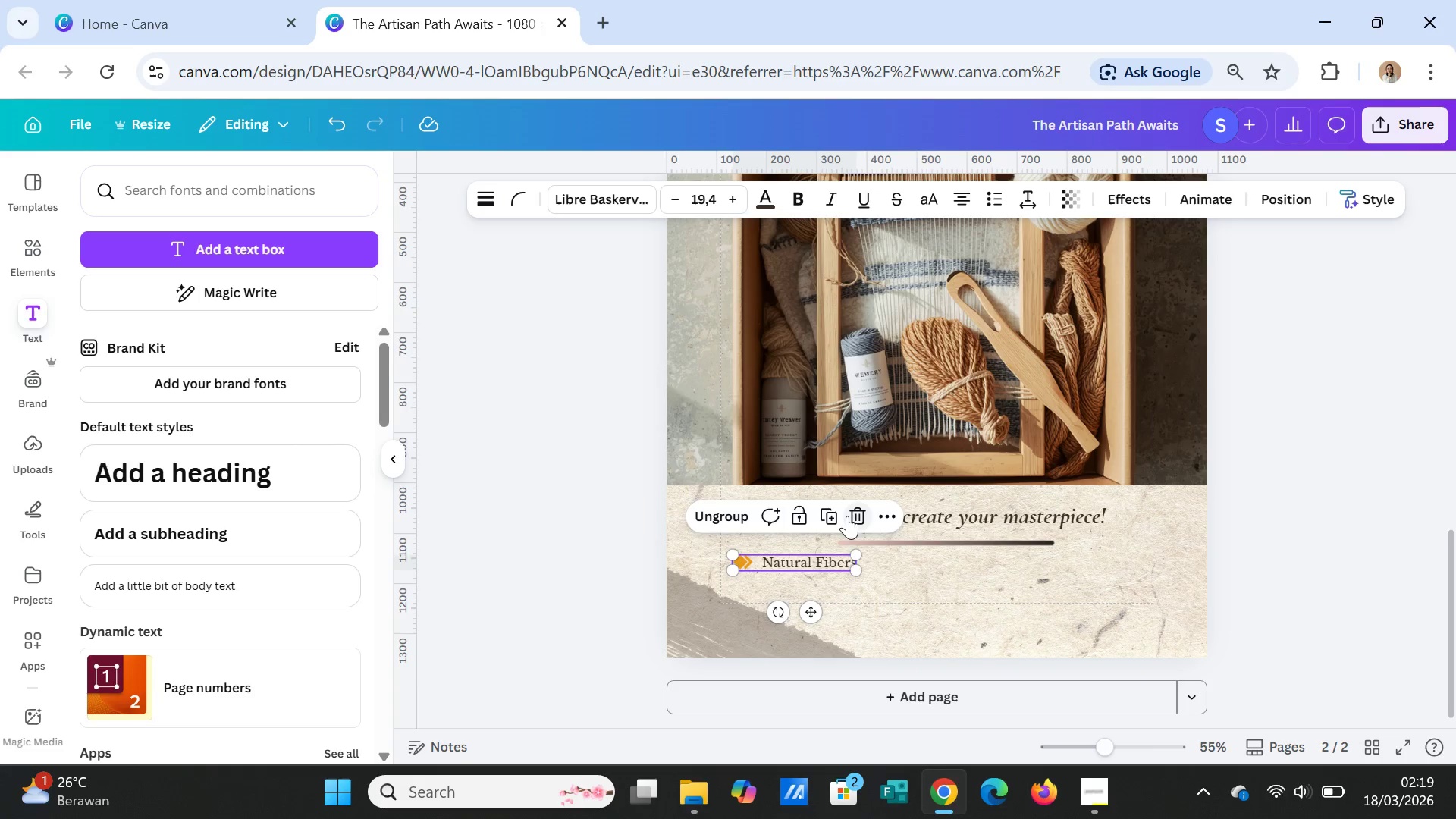 
left_click([835, 514])
 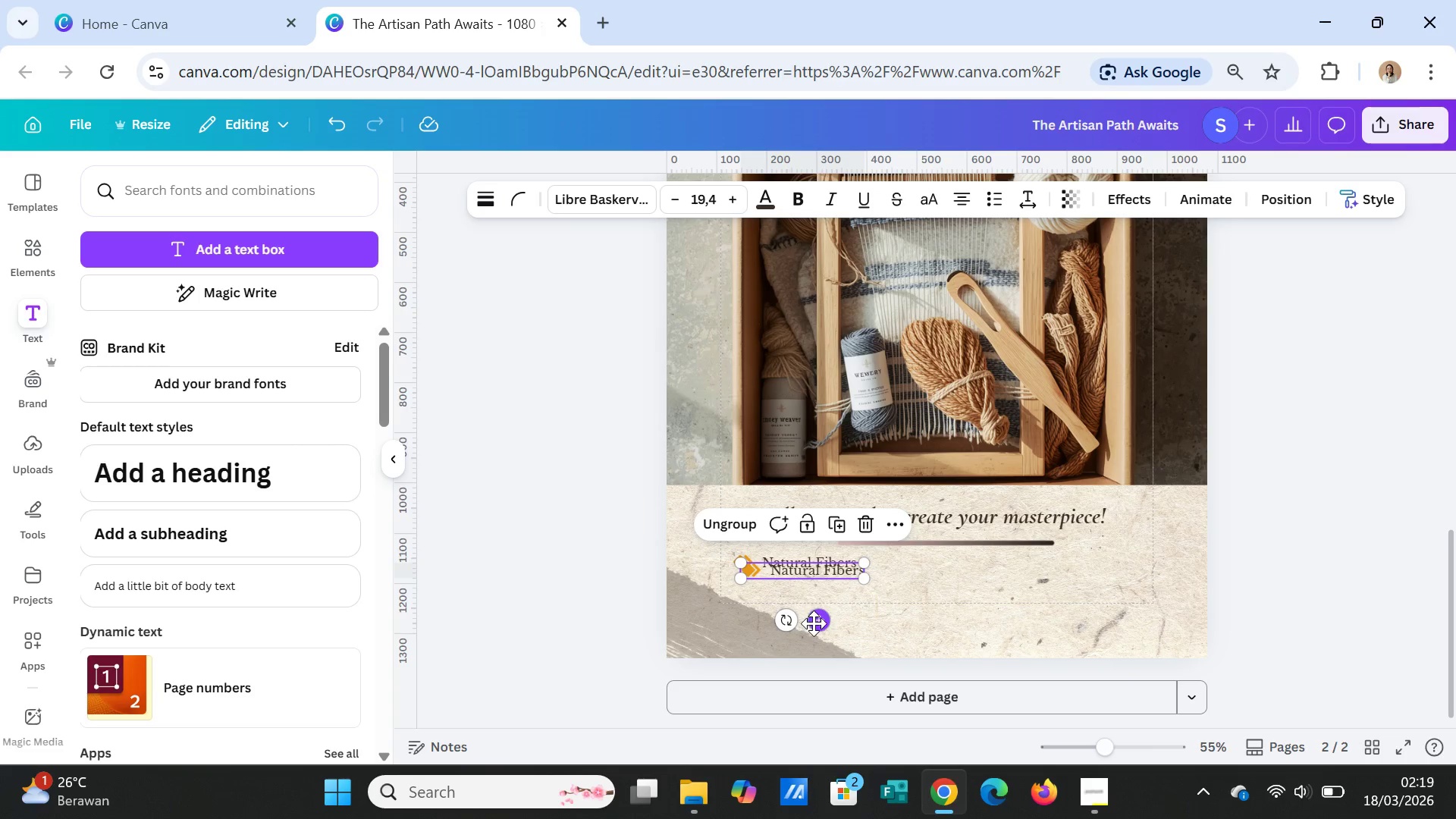 
left_click_drag(start_coordinate=[817, 623], to_coordinate=[940, 613])
 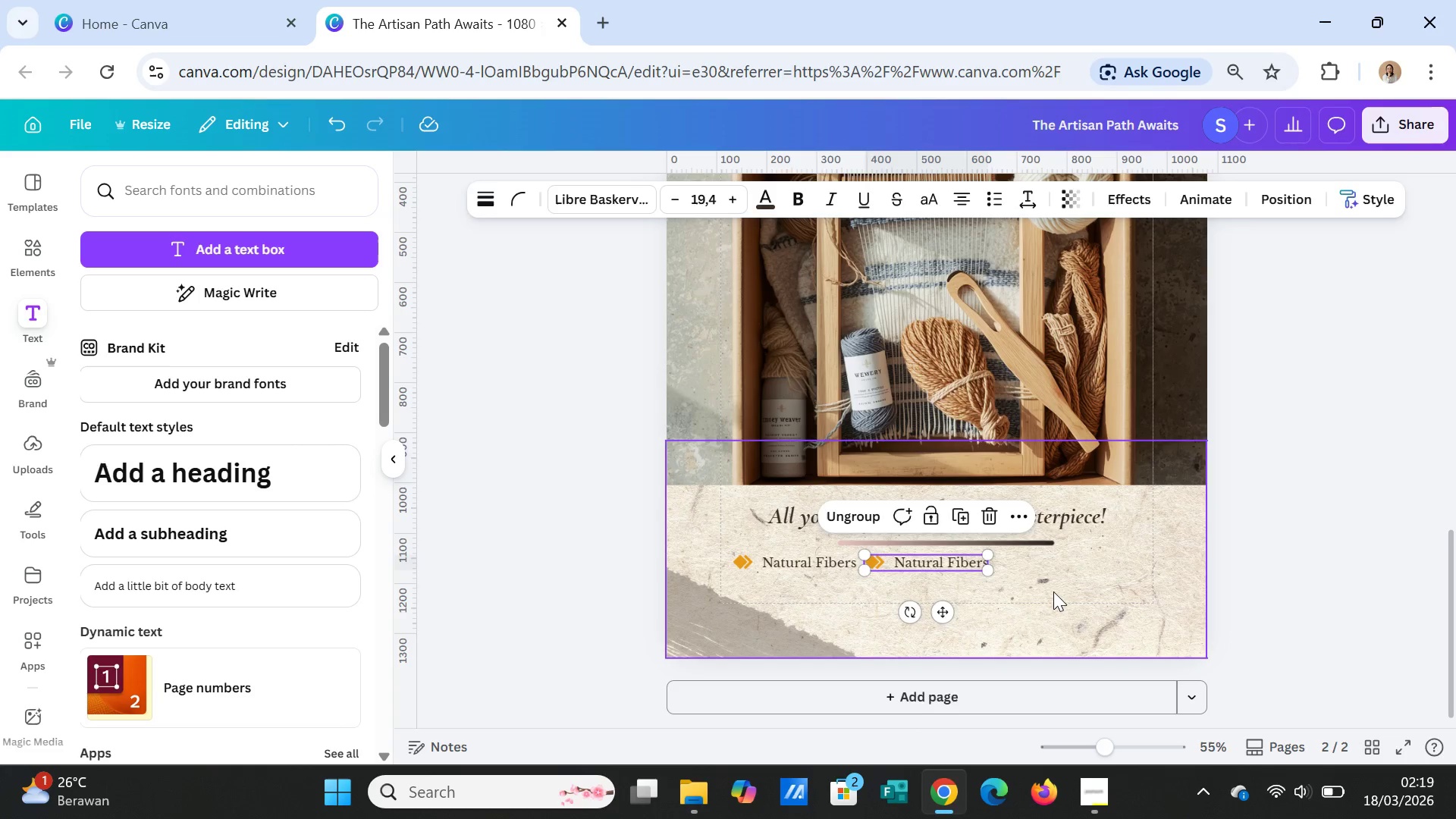 
left_click([1053, 592])
 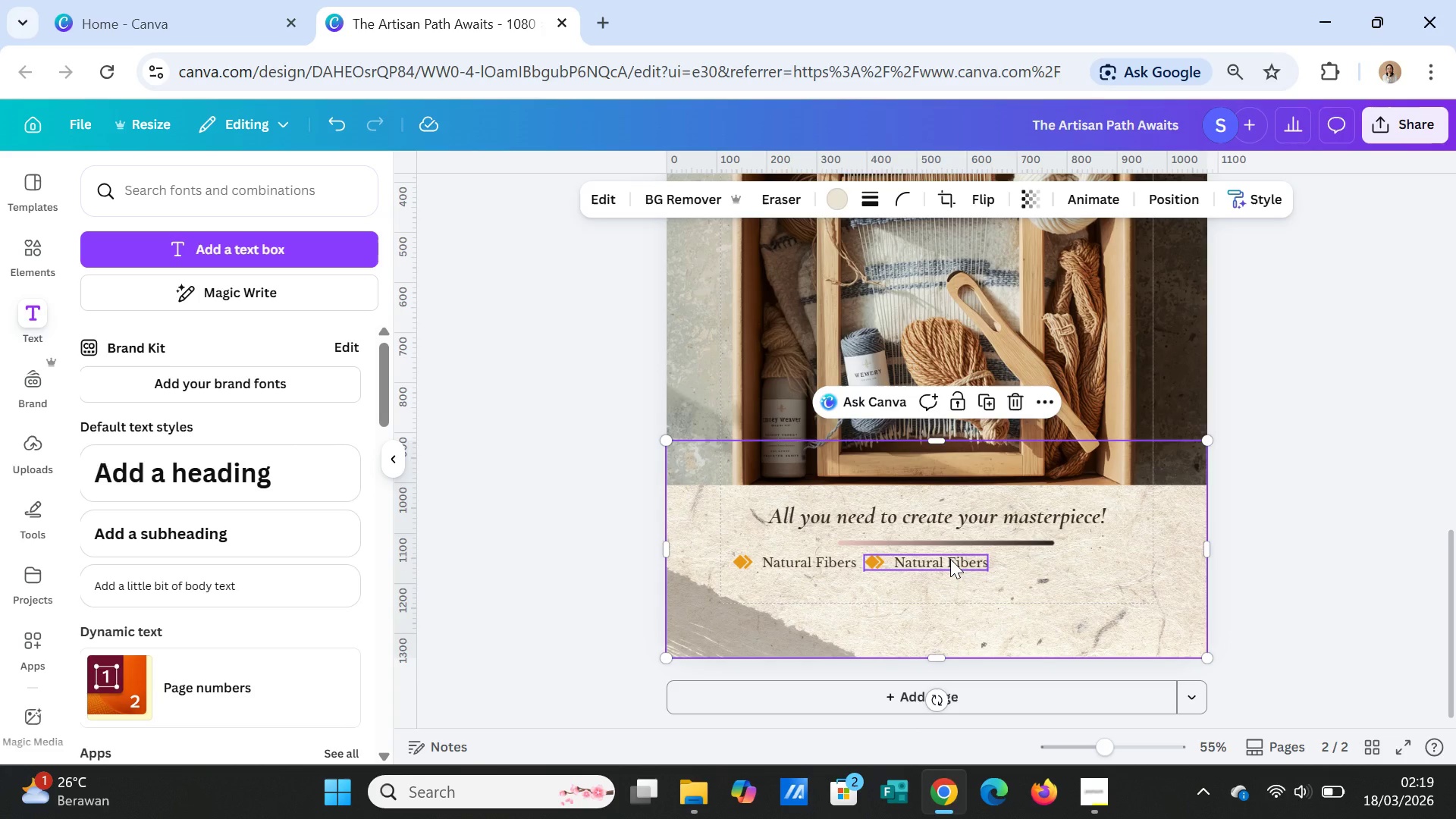 
double_click([950, 559])
 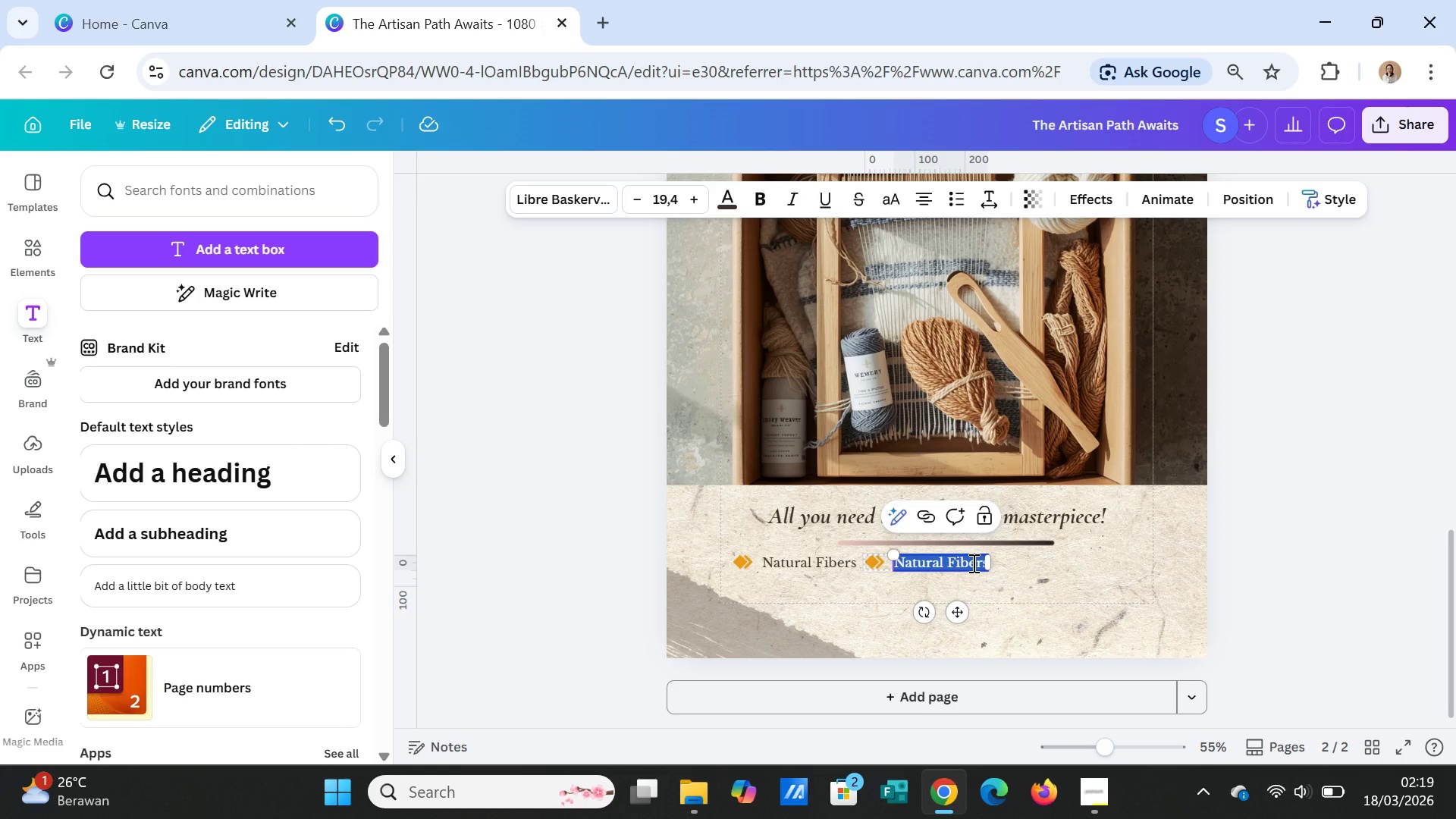 
type(Wooden Loom)
 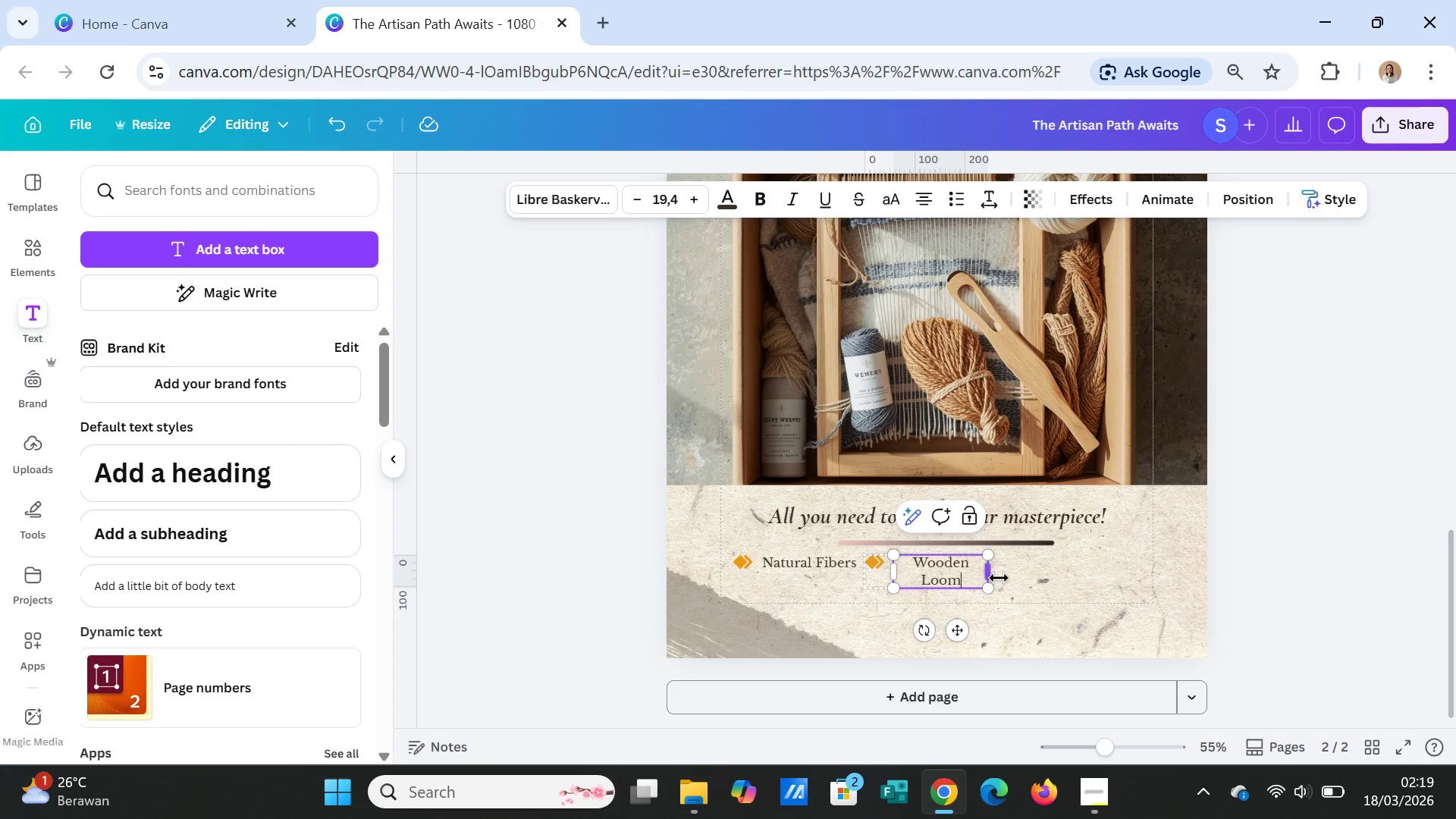 
left_click_drag(start_coordinate=[990, 573], to_coordinate=[1003, 571])
 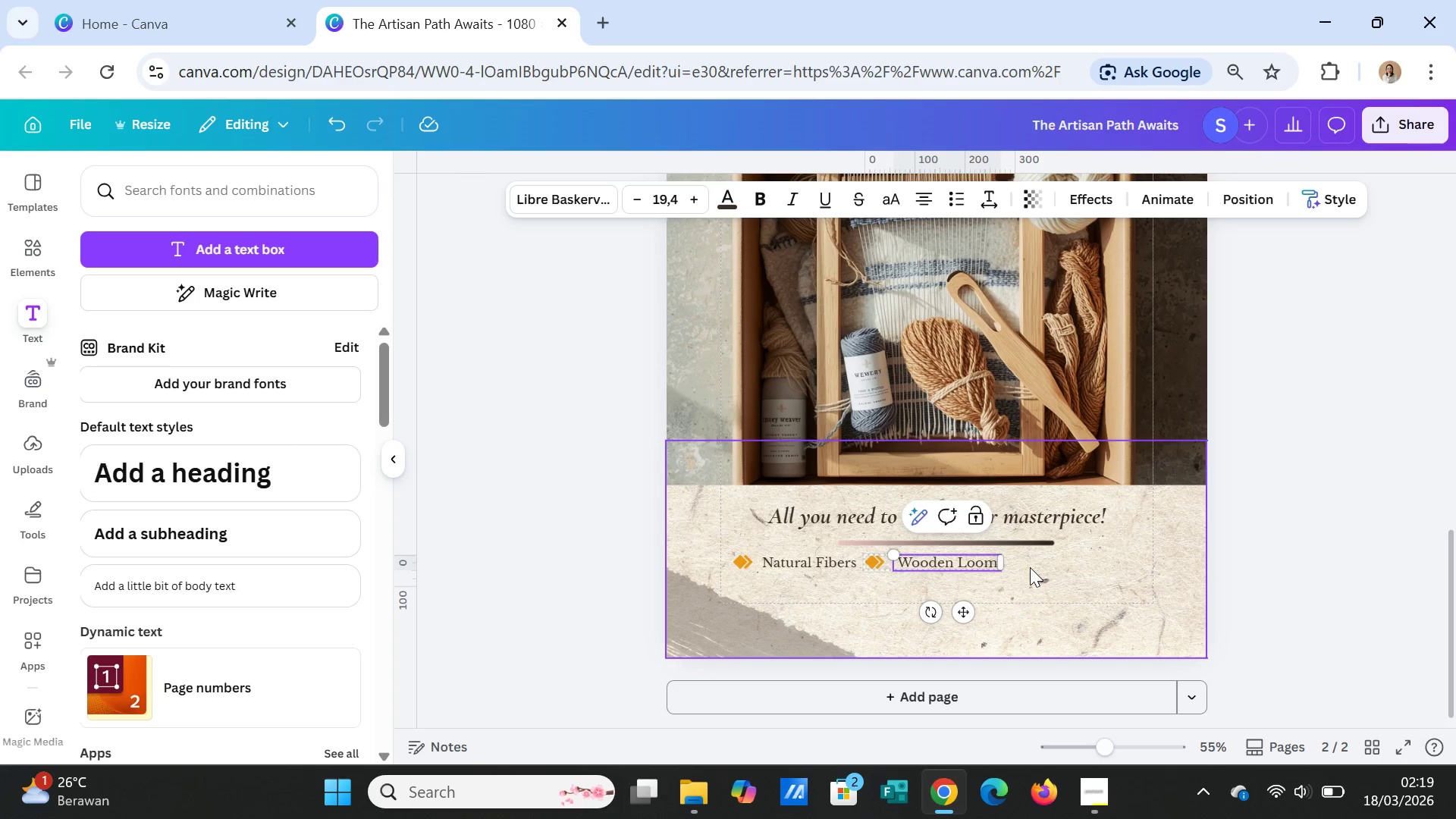 
left_click([1030, 567])
 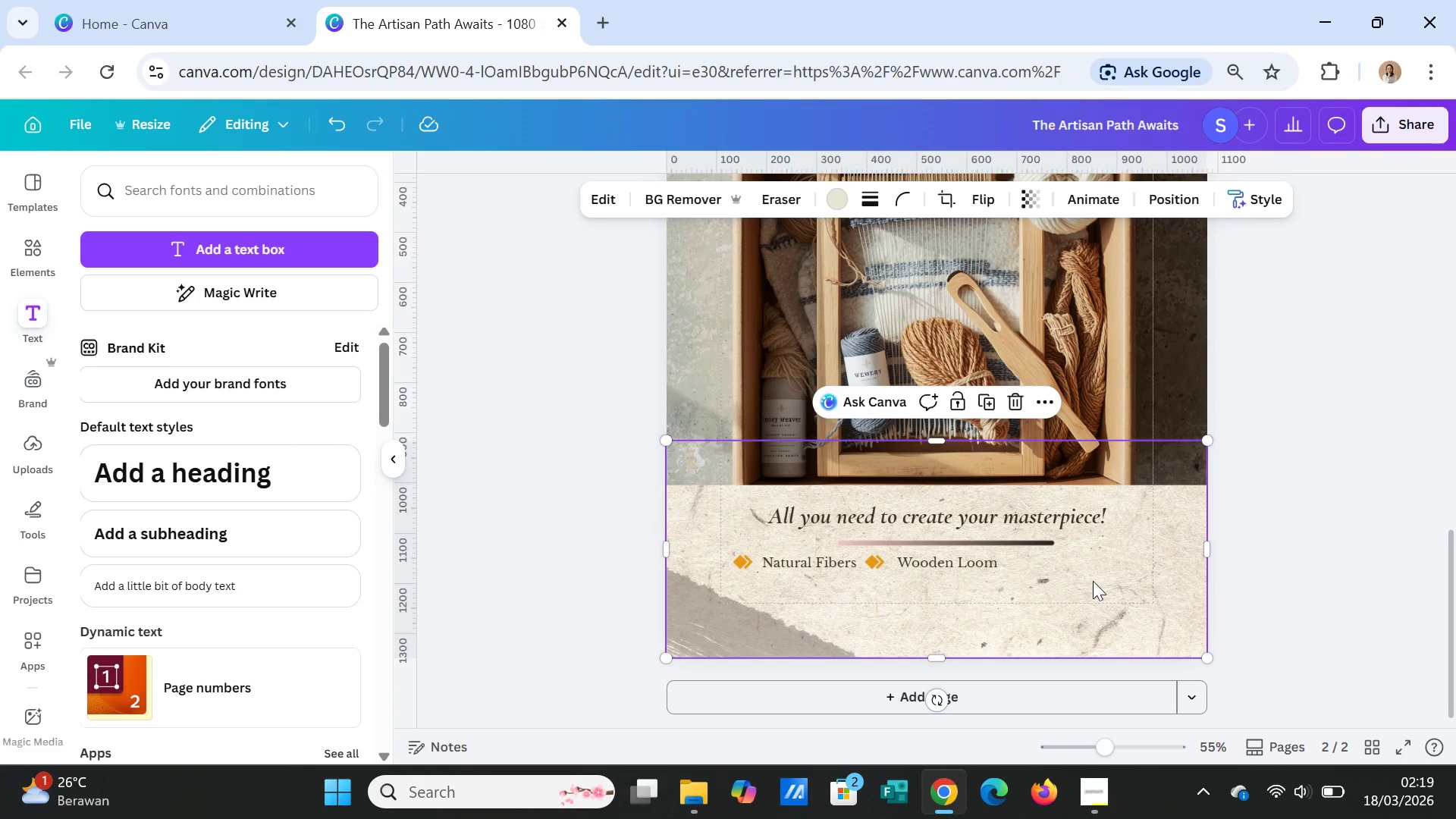 
left_click([981, 562])
 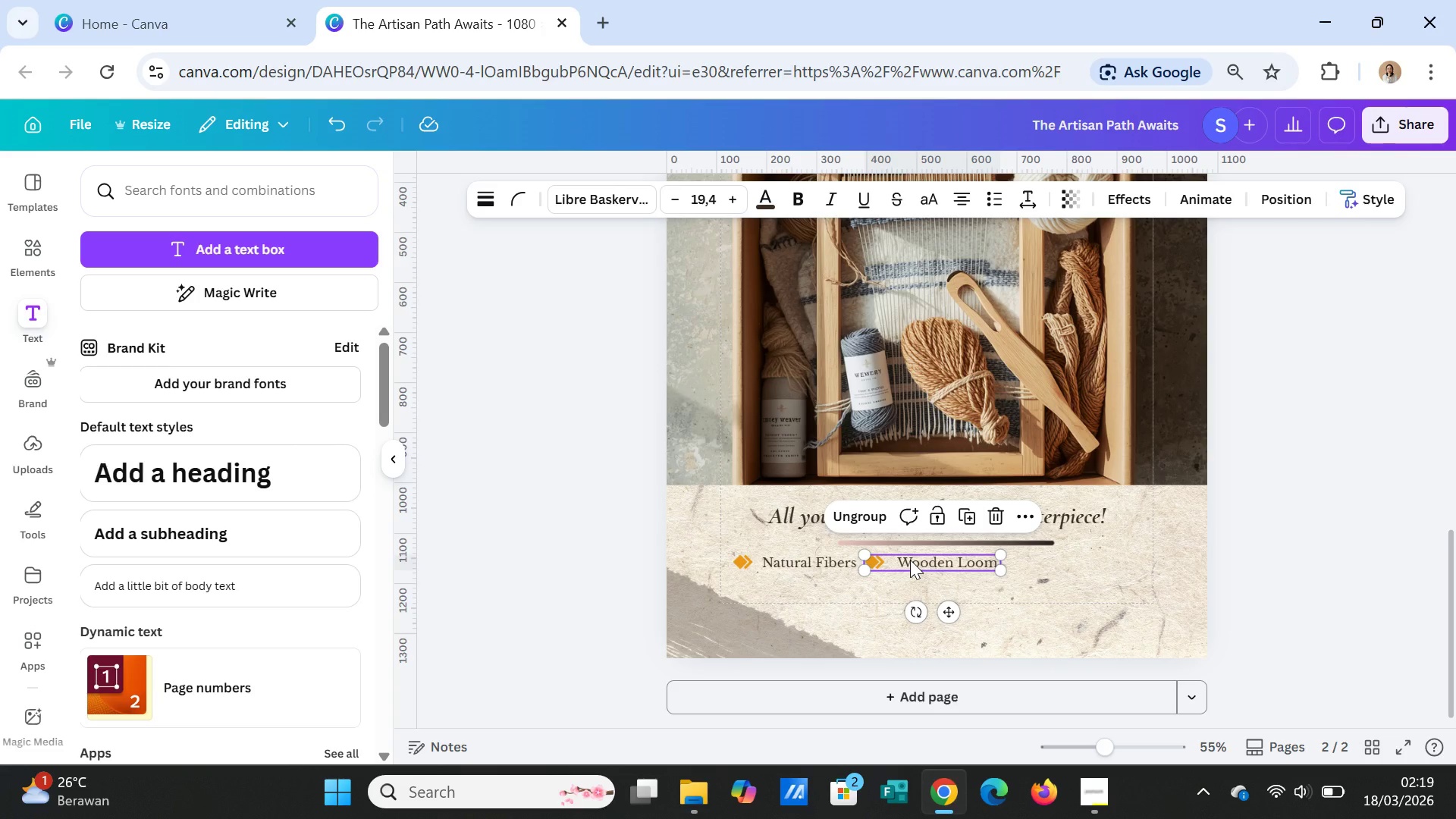 
left_click([910, 560])
 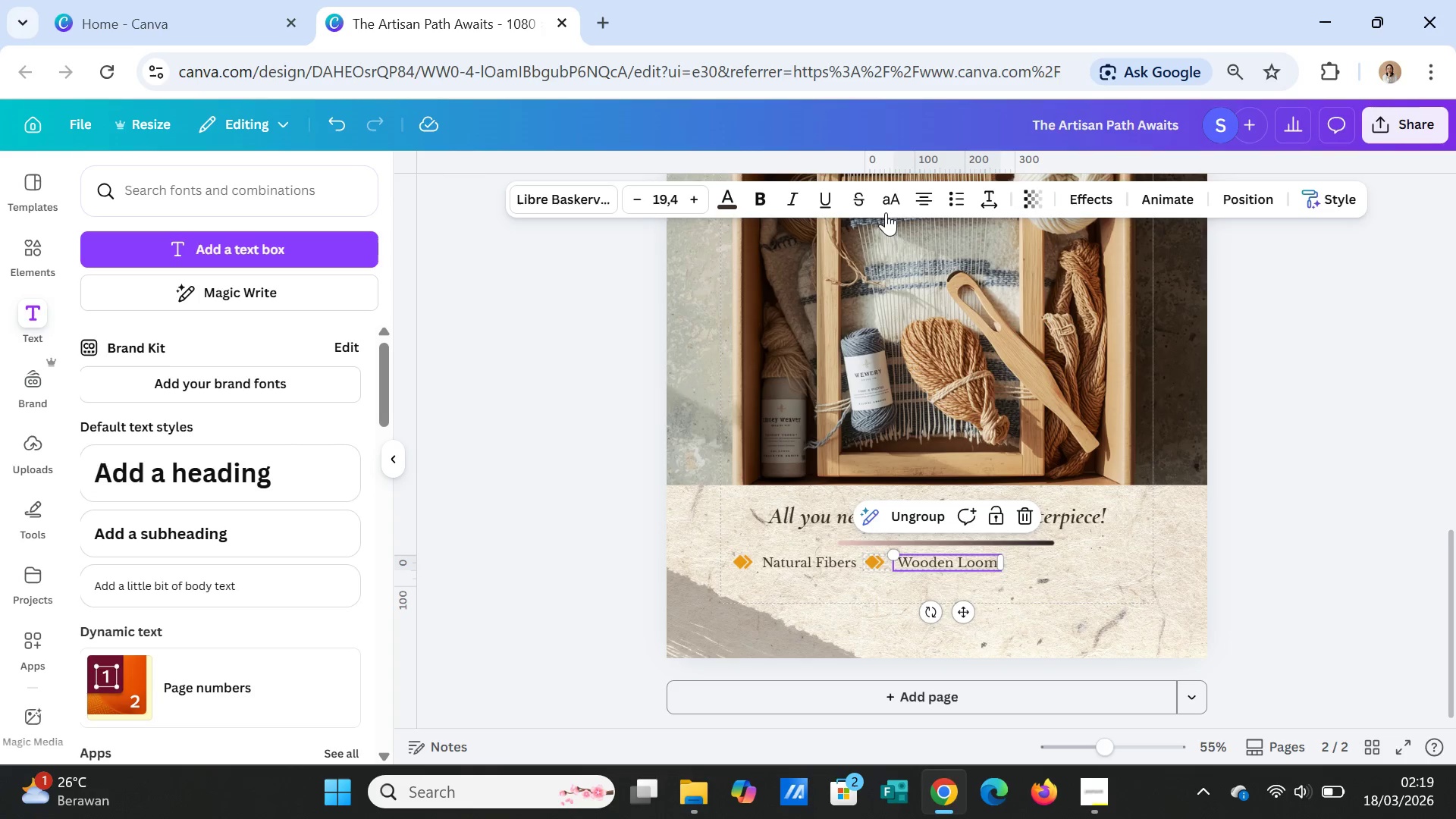 
left_click([924, 193])
 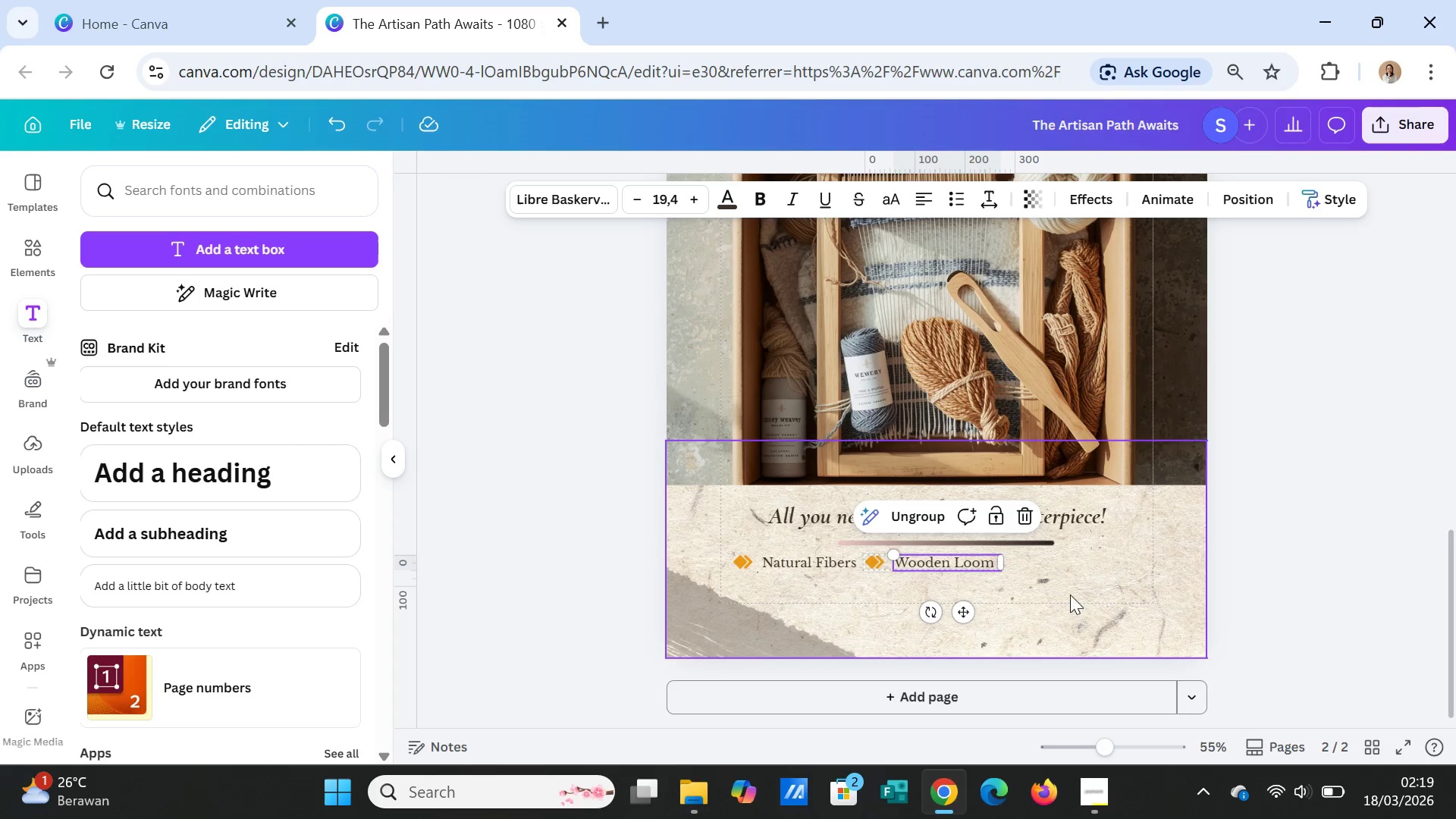 
left_click([1061, 564])
 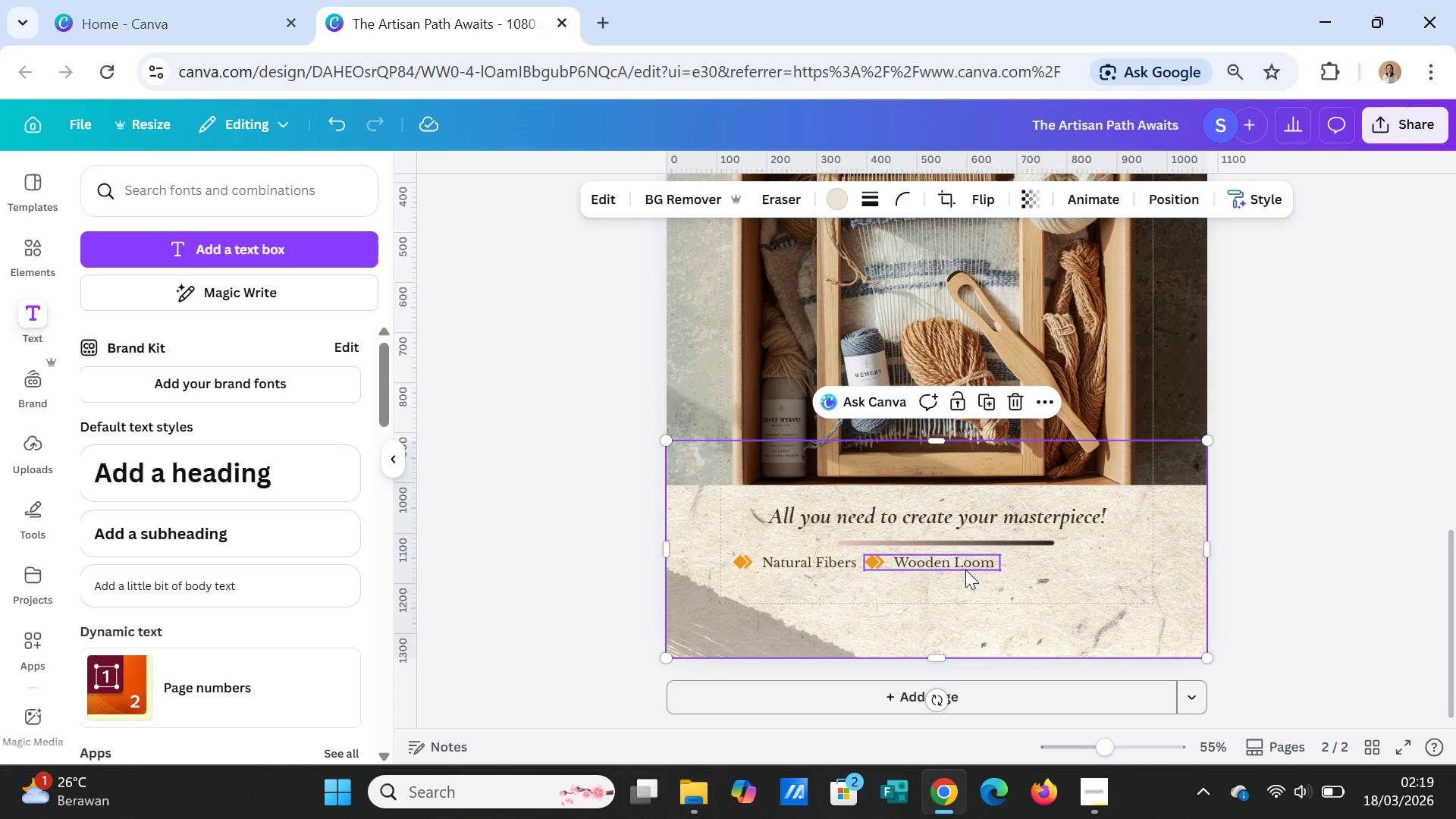 
left_click([965, 570])
 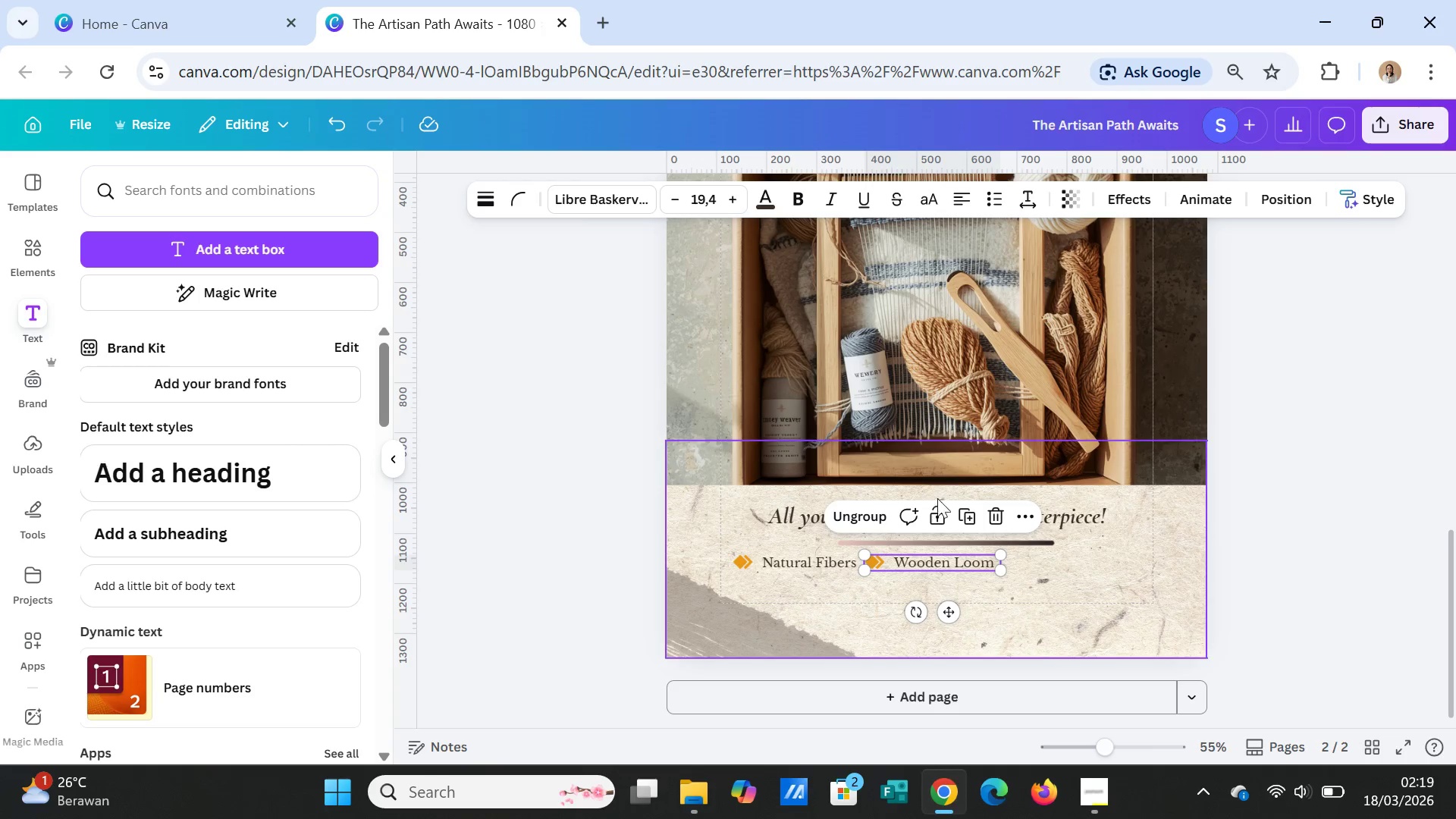 
left_click([971, 510])
 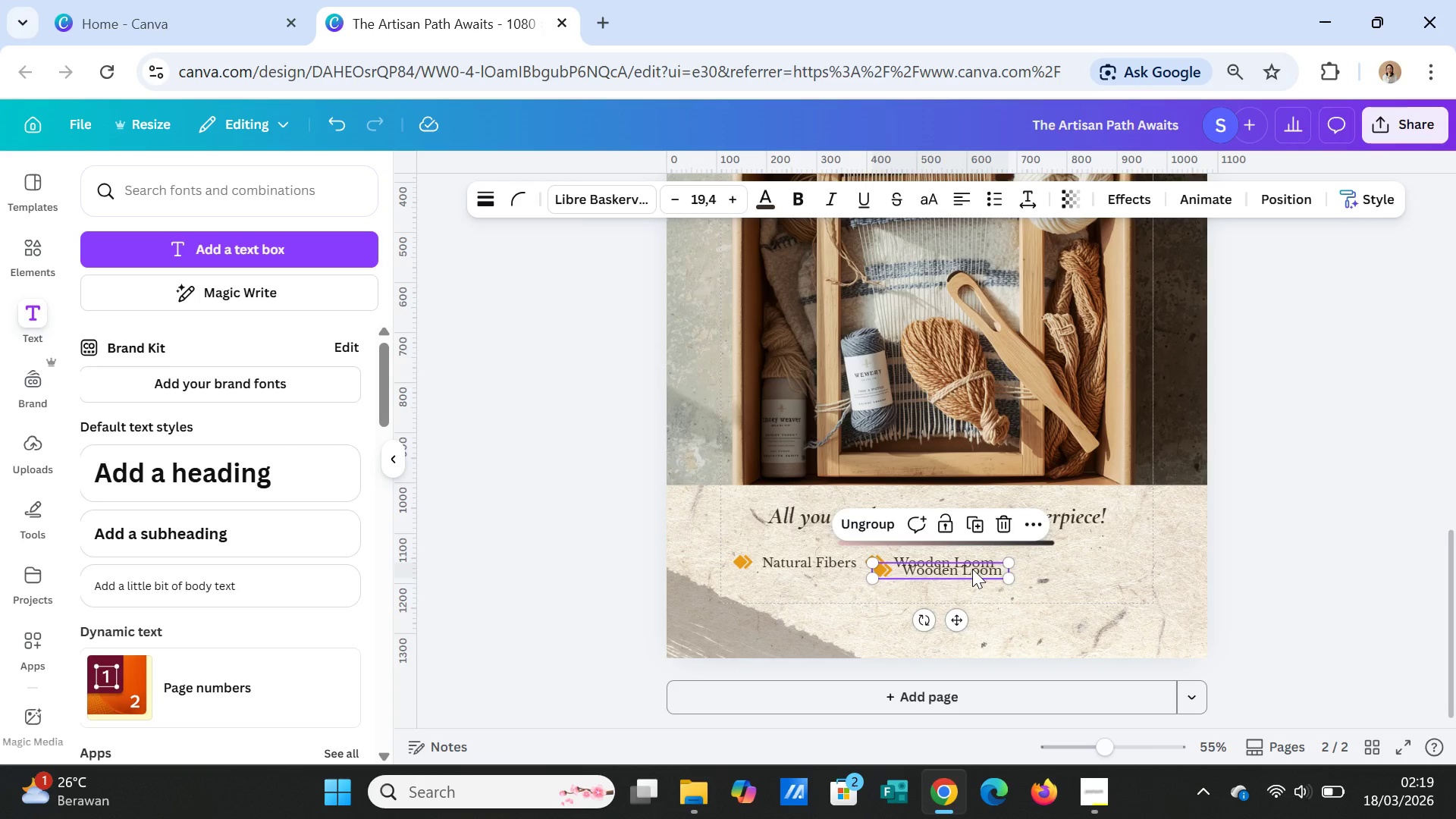 
left_click_drag(start_coordinate=[972, 569], to_coordinate=[1106, 561])
 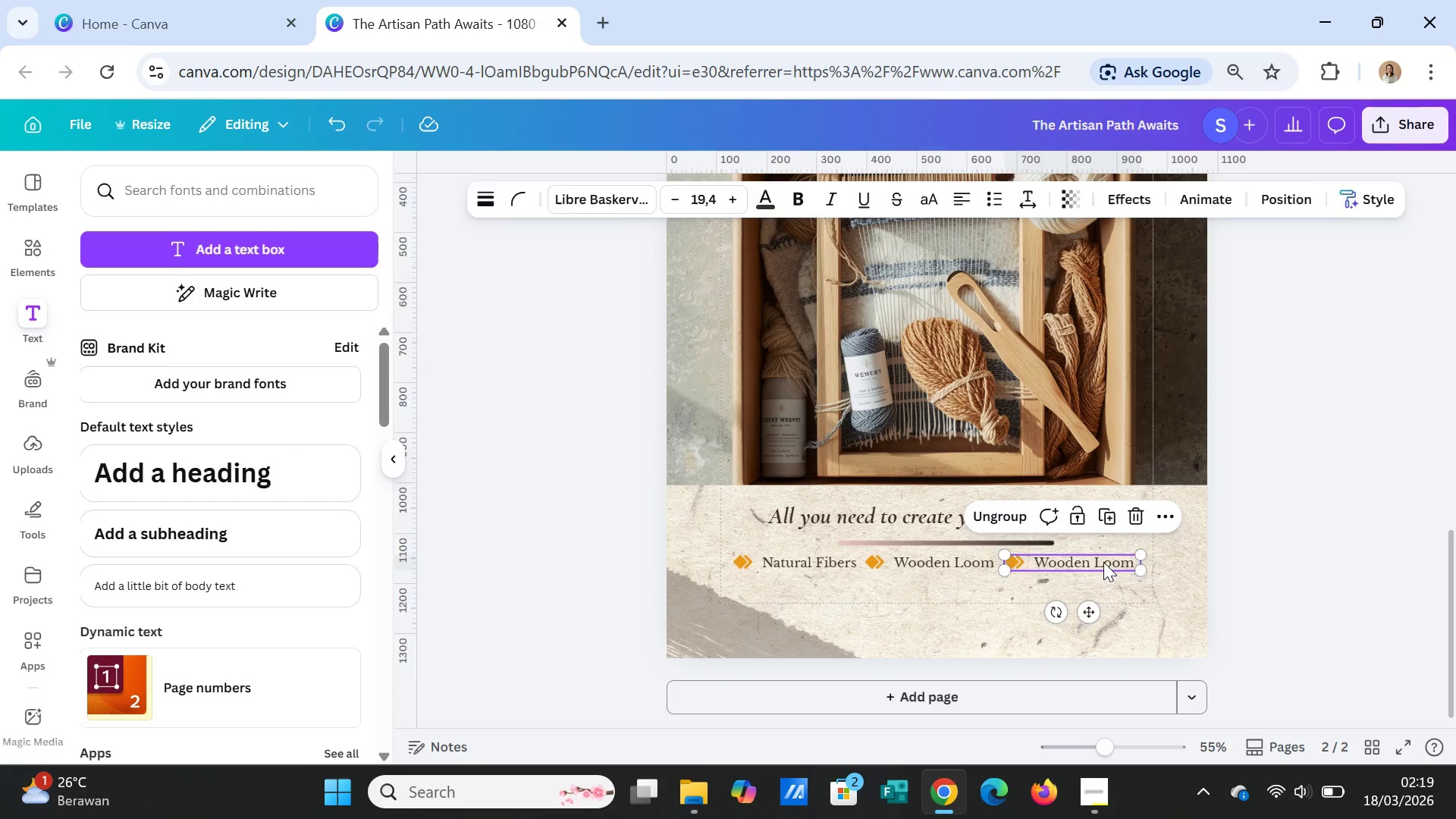 
double_click([1103, 562])
 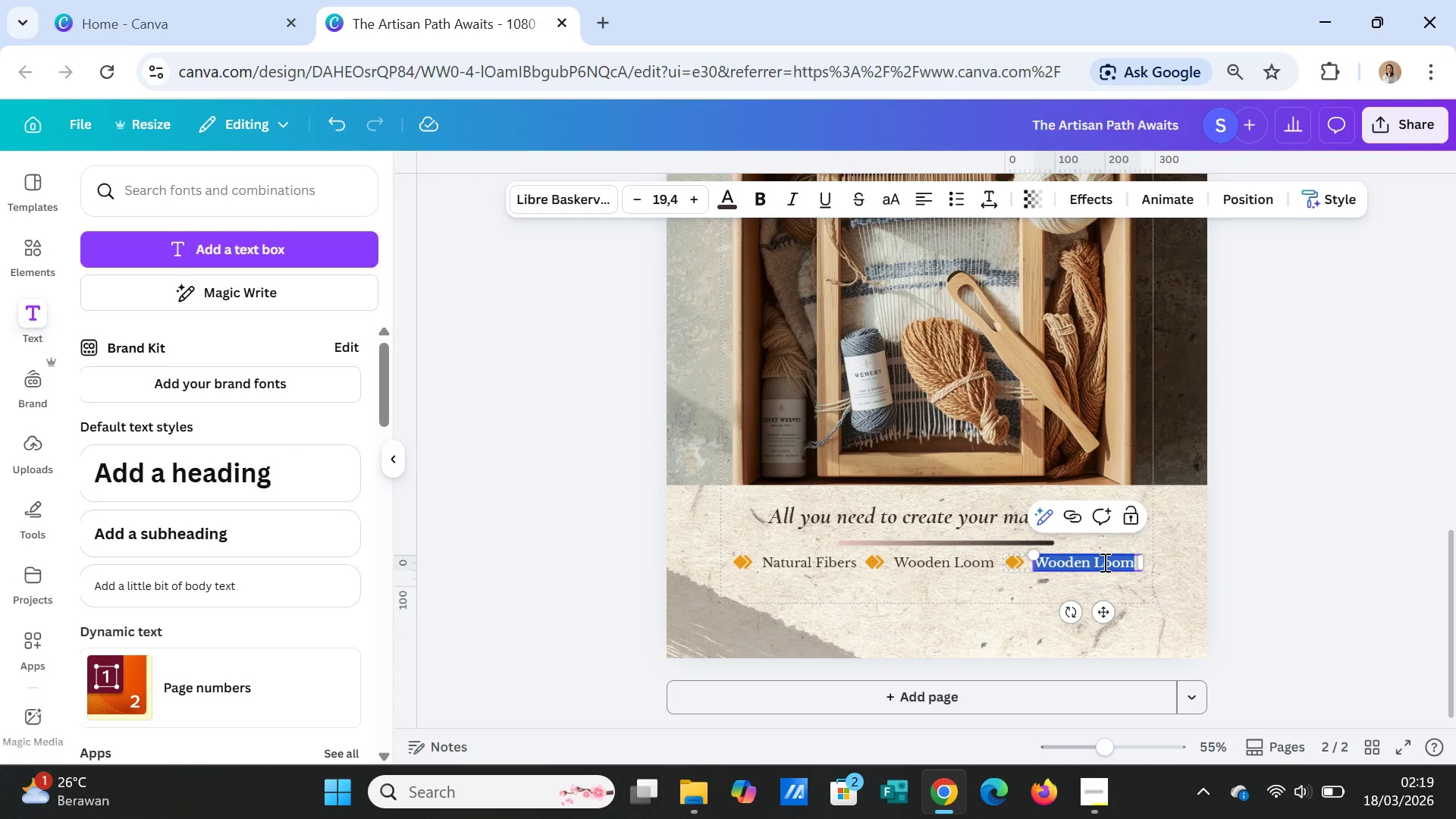 
type(c)
key(Backspace)
type(Crafting Tools)
 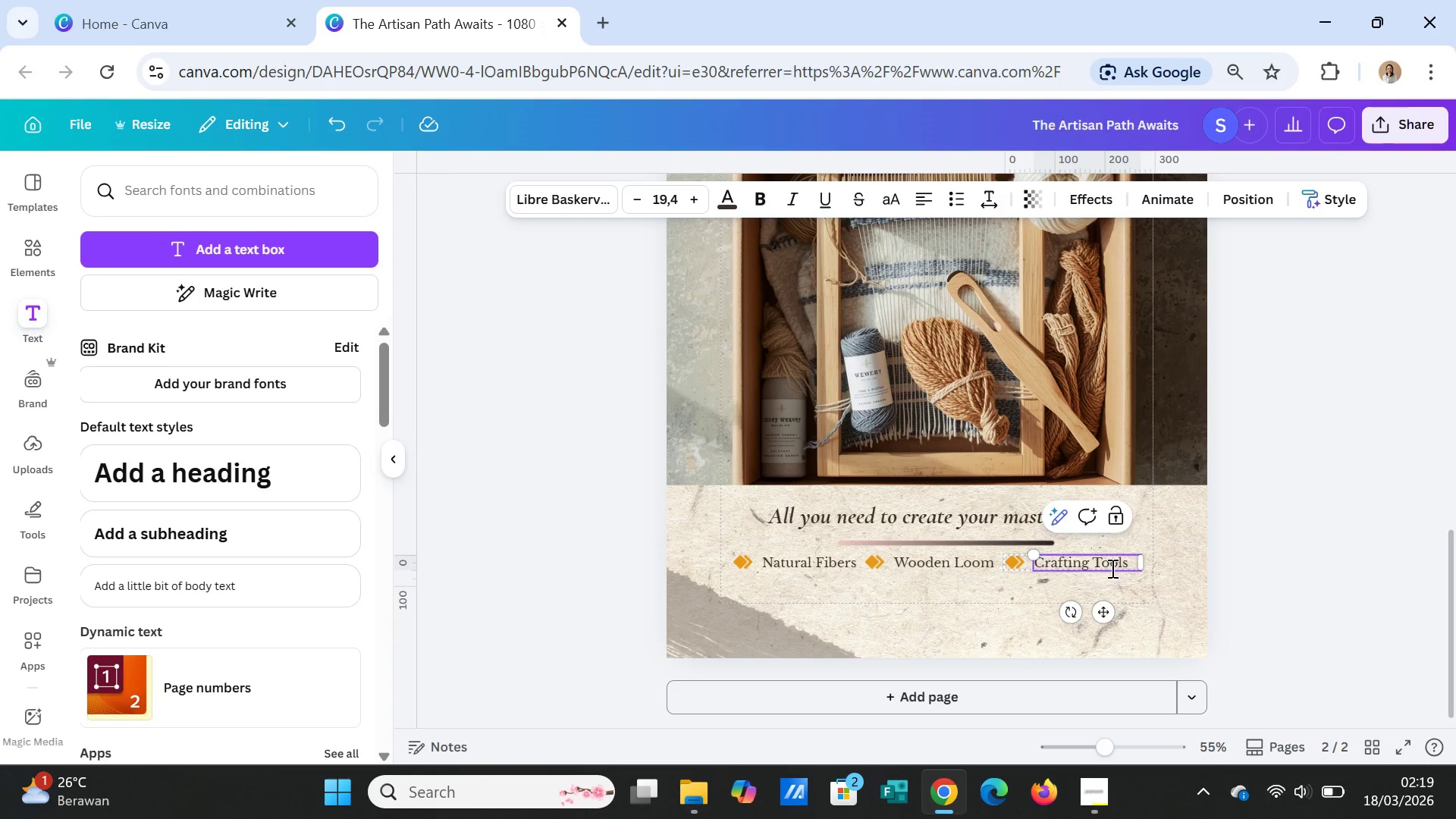 
left_click([1181, 625])
 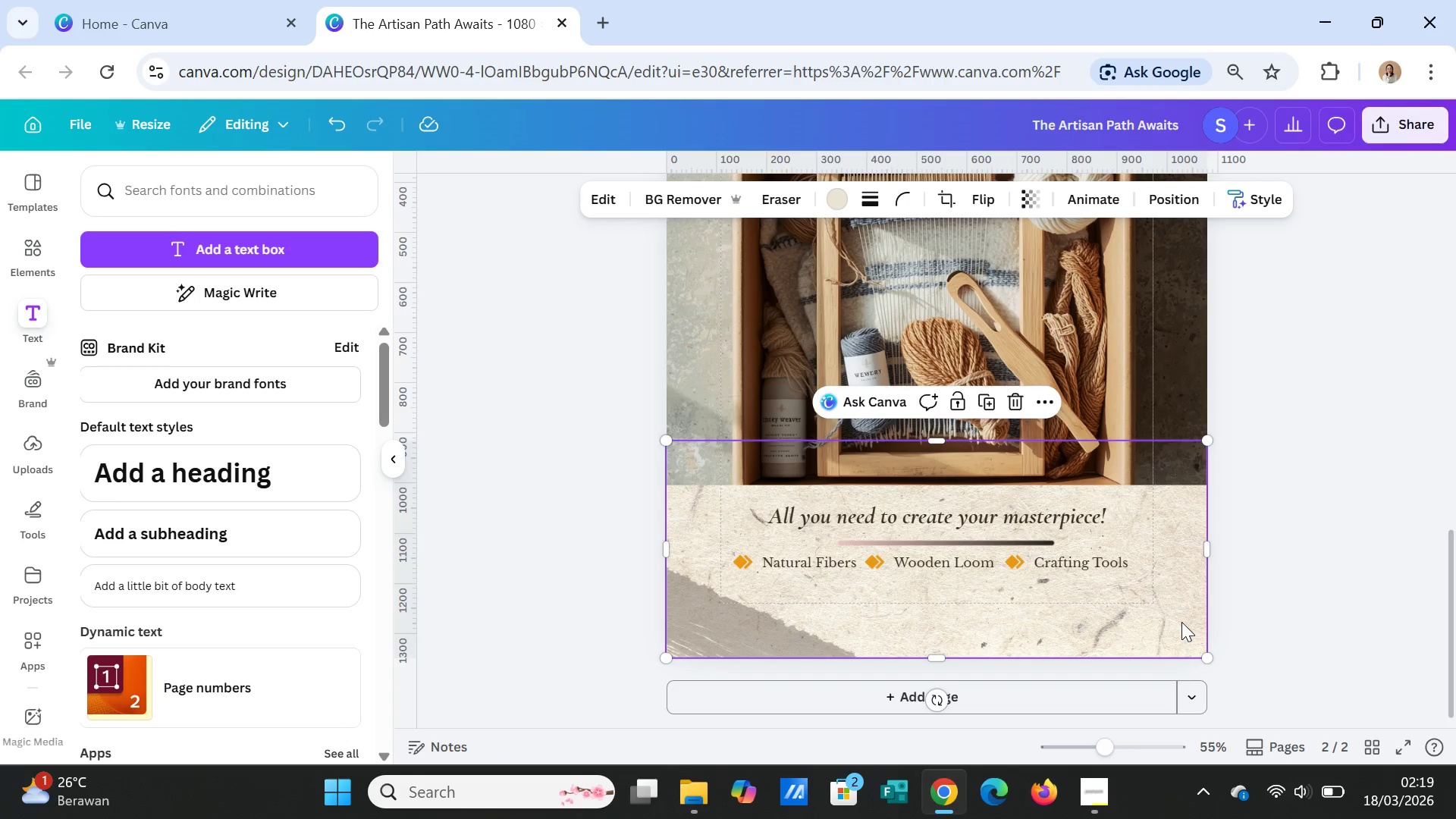 
scroll: coordinate [1181, 622], scroll_direction: down, amount: 1.0
 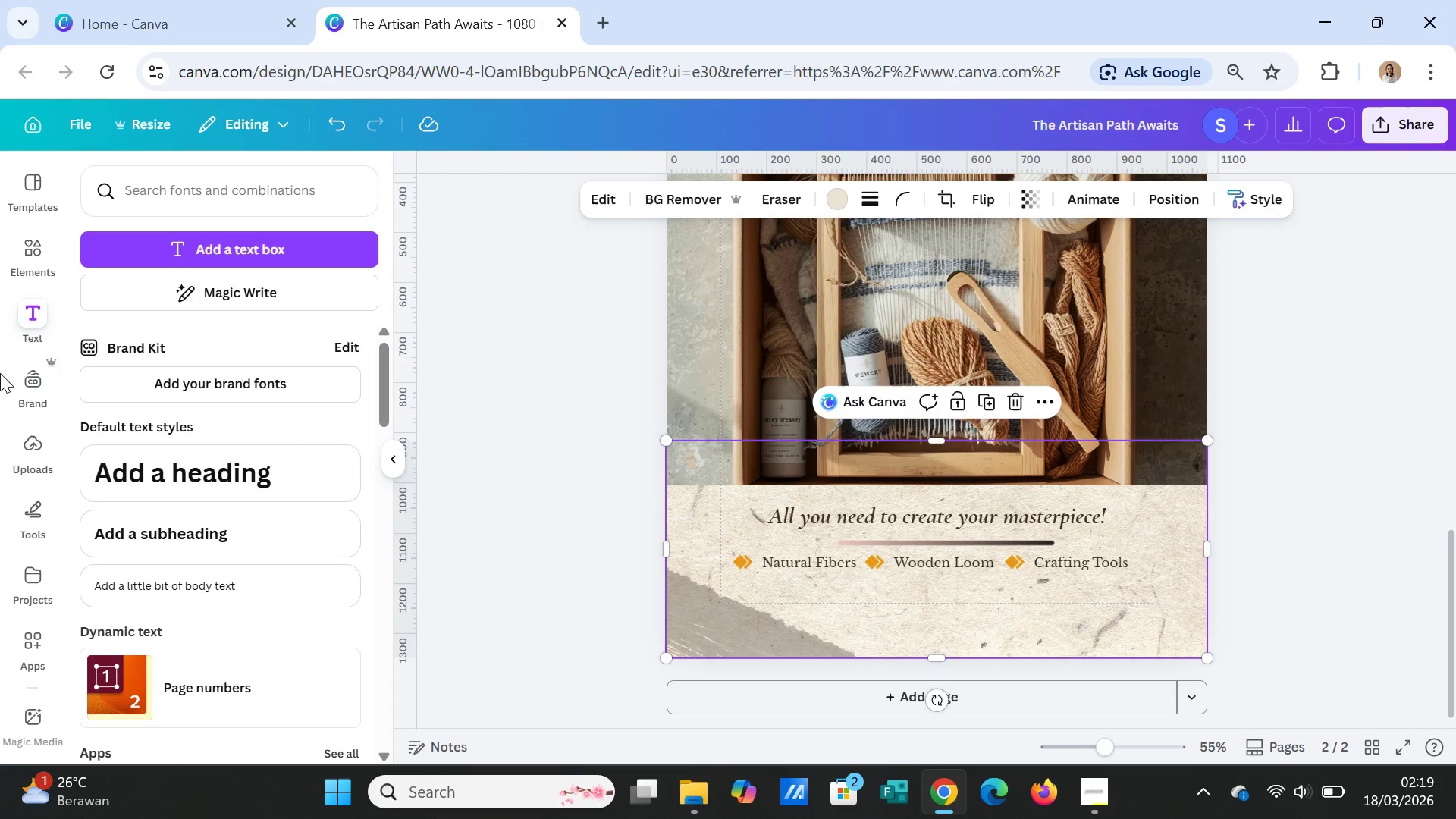 
left_click([31, 253])
 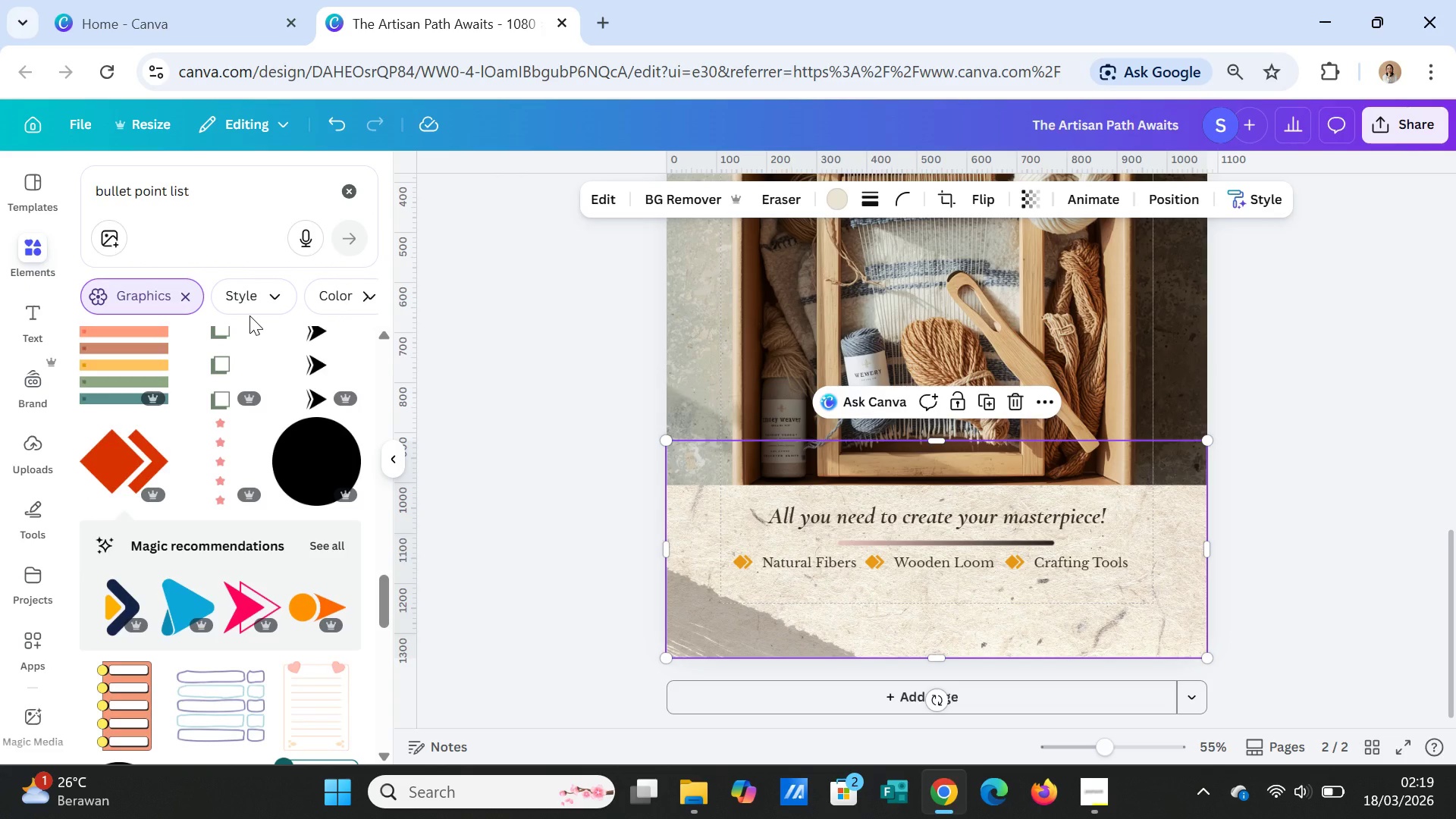 
wait(8.83)
 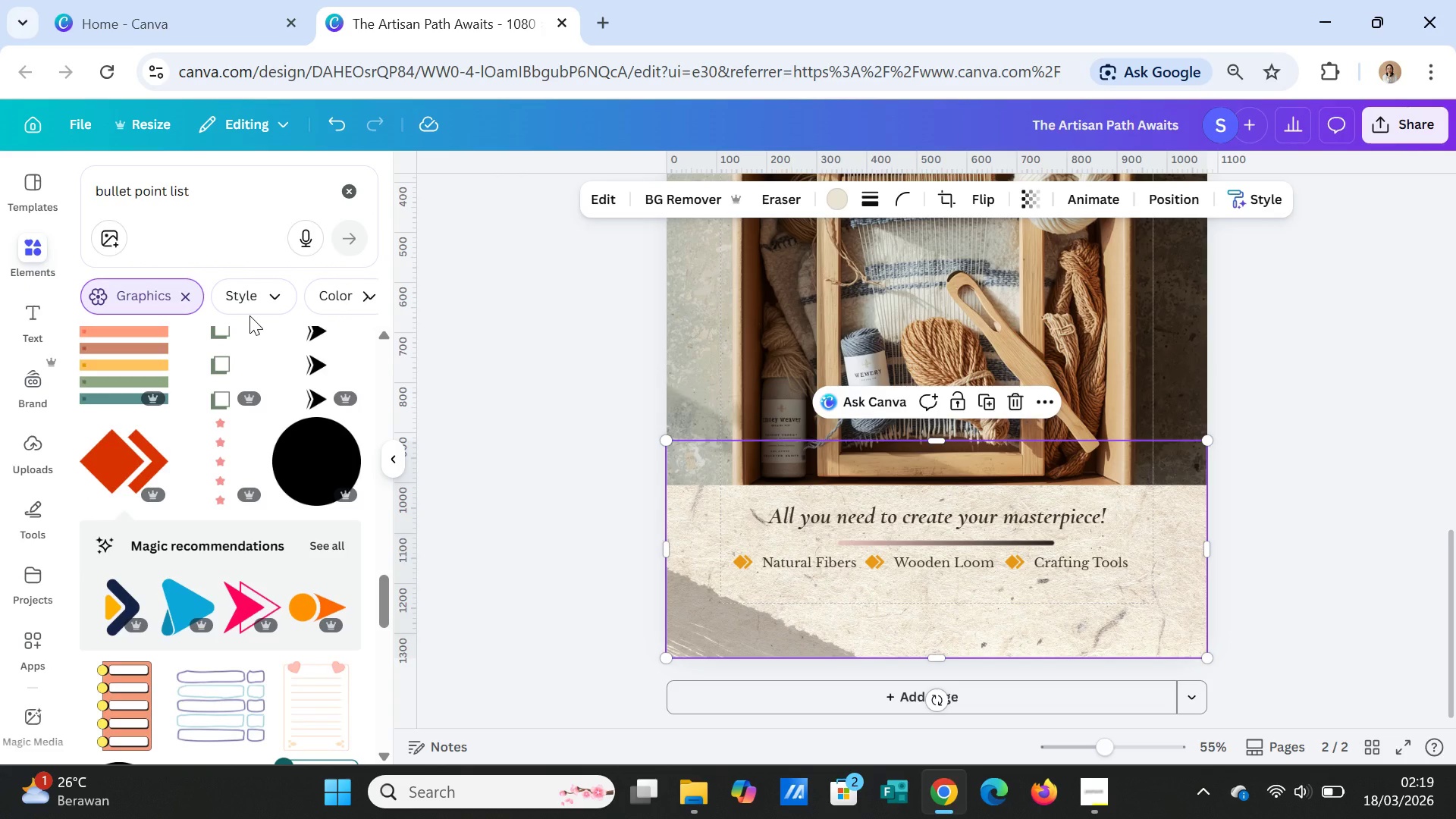 
left_click([348, 192])
 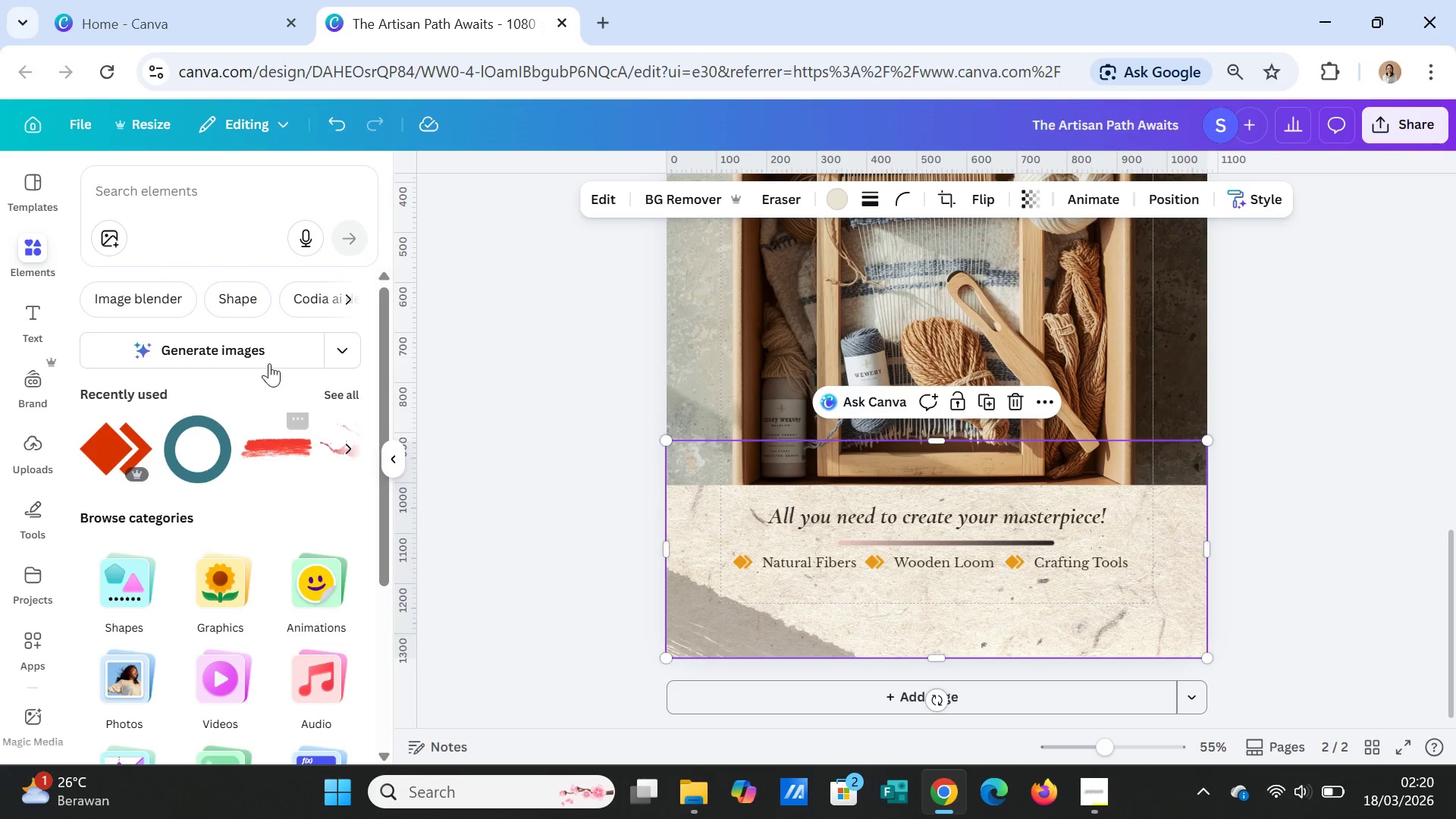 
left_click([254, 296])
 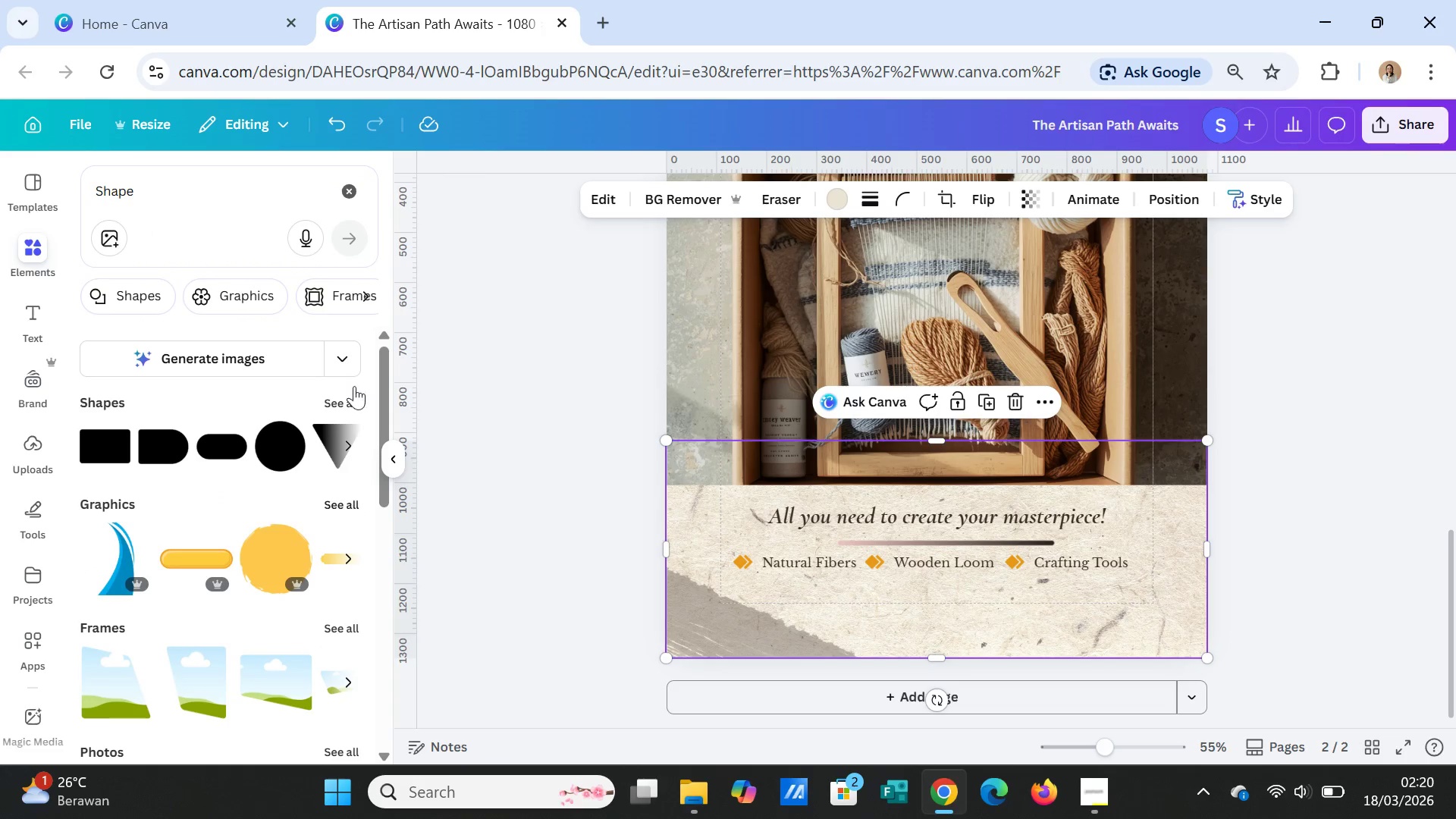 
scroll: coordinate [342, 539], scroll_direction: down, amount: 1.0
 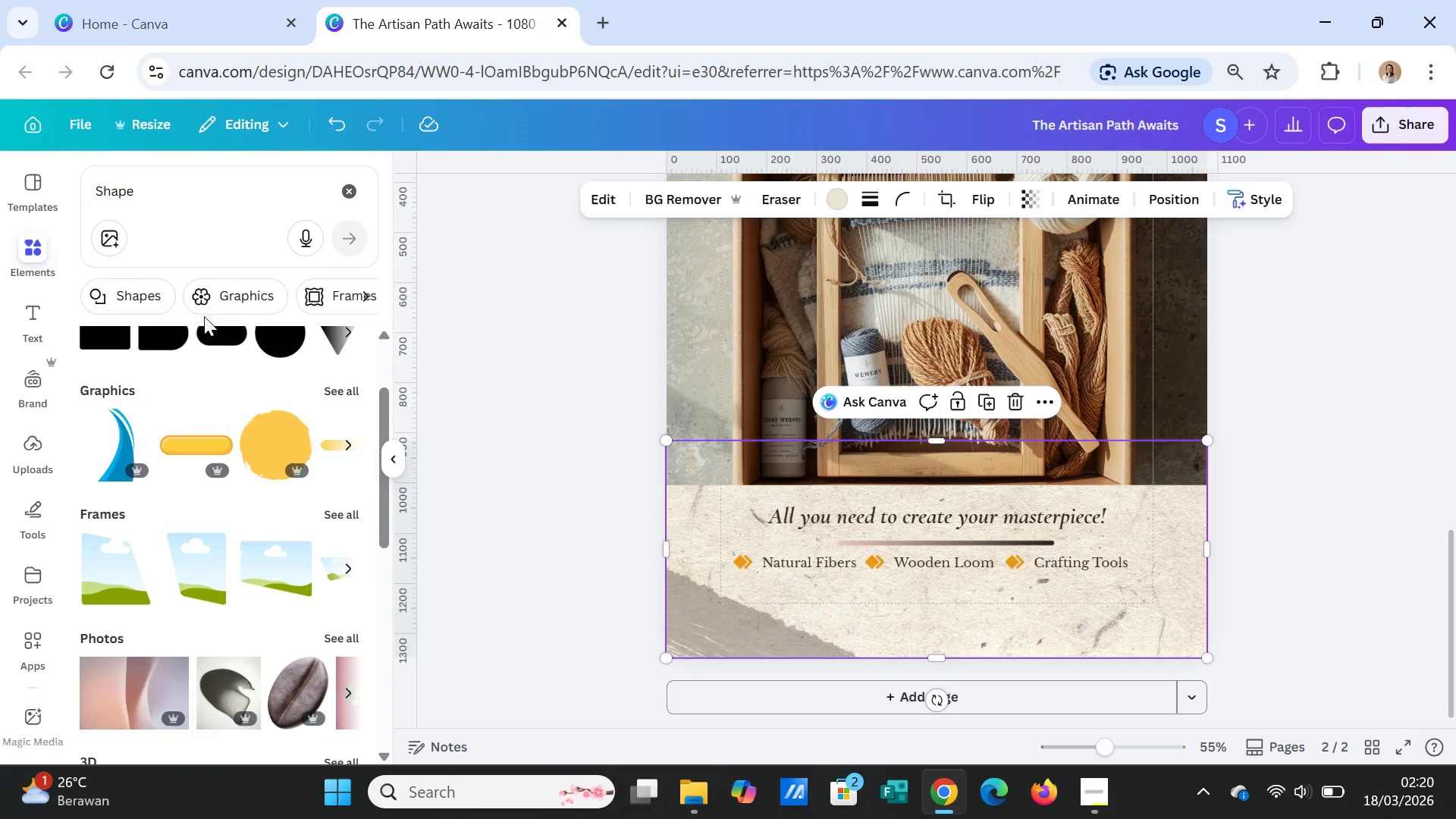 
scroll: coordinate [204, 316], scroll_direction: up, amount: 2.0
 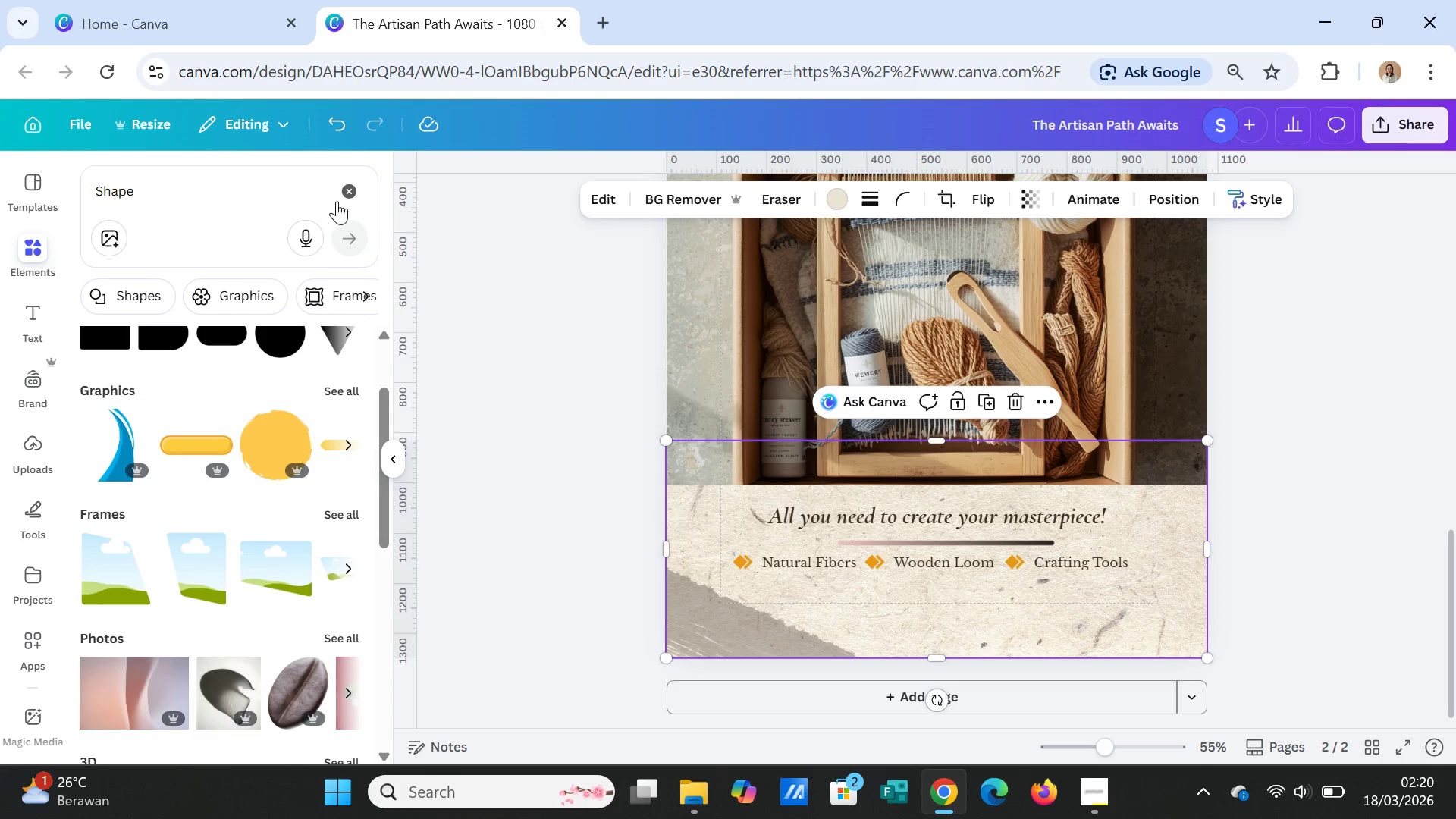 
left_click([344, 189])
 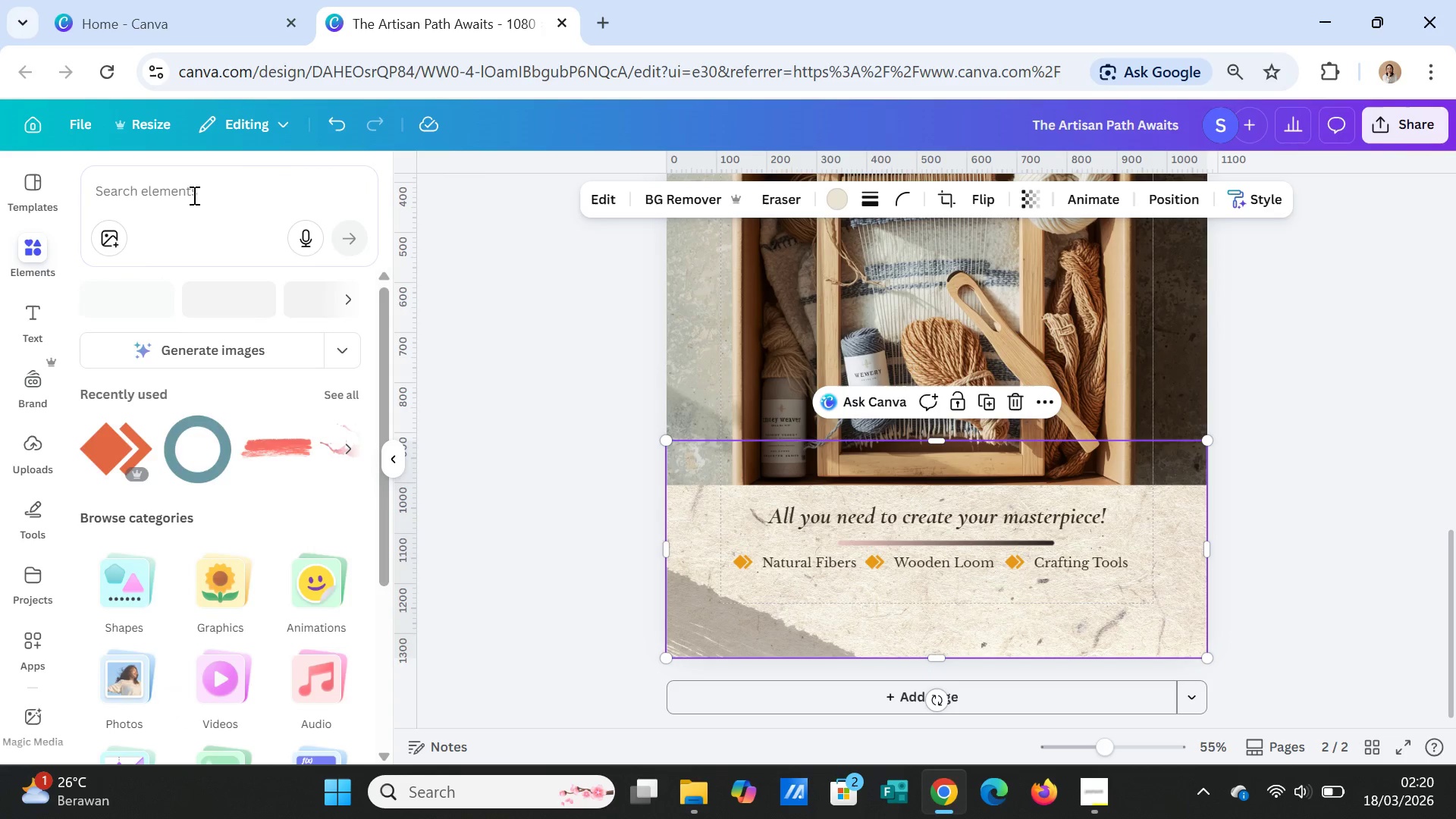 
left_click([193, 194])
 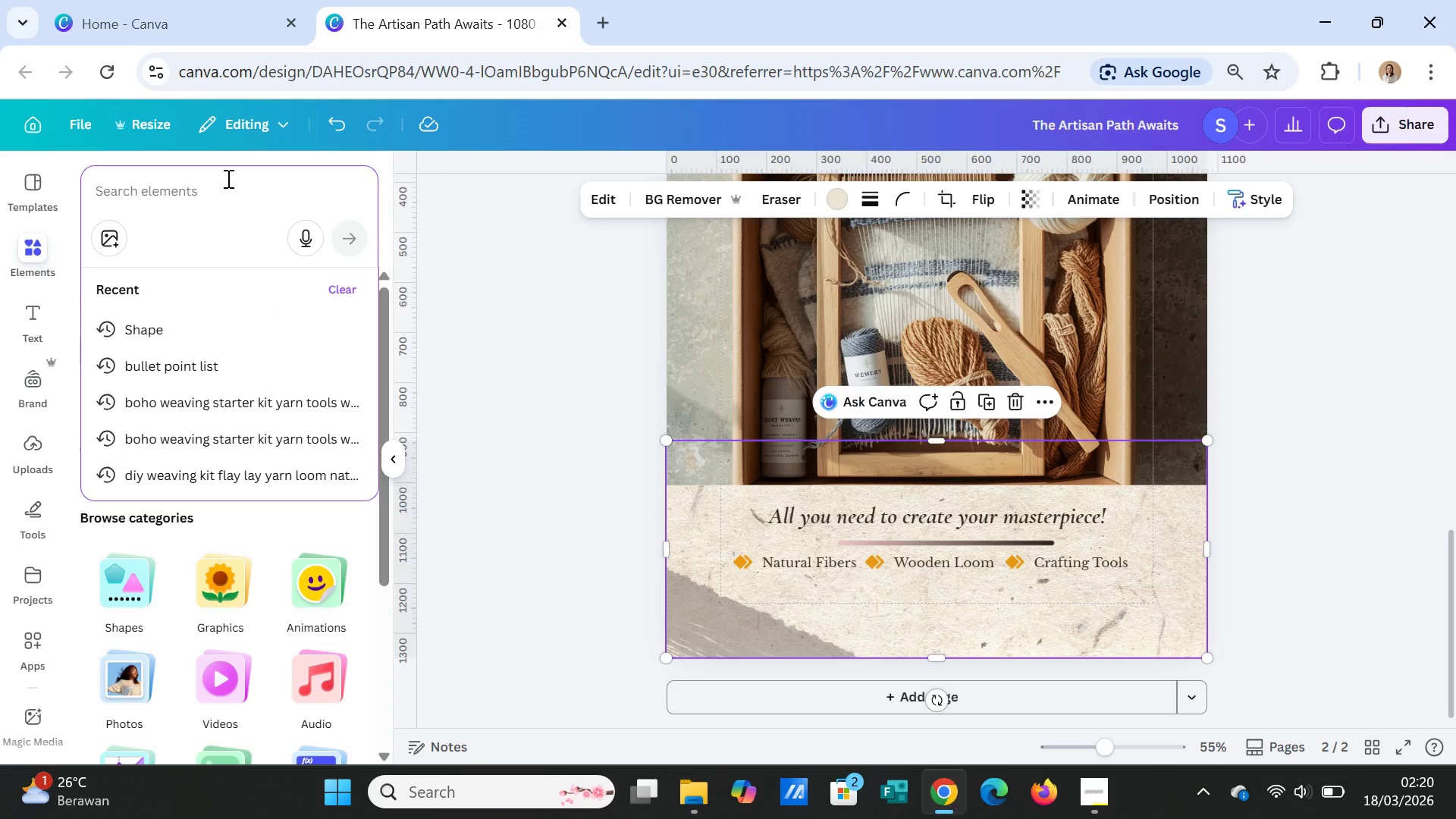 
type(line)
 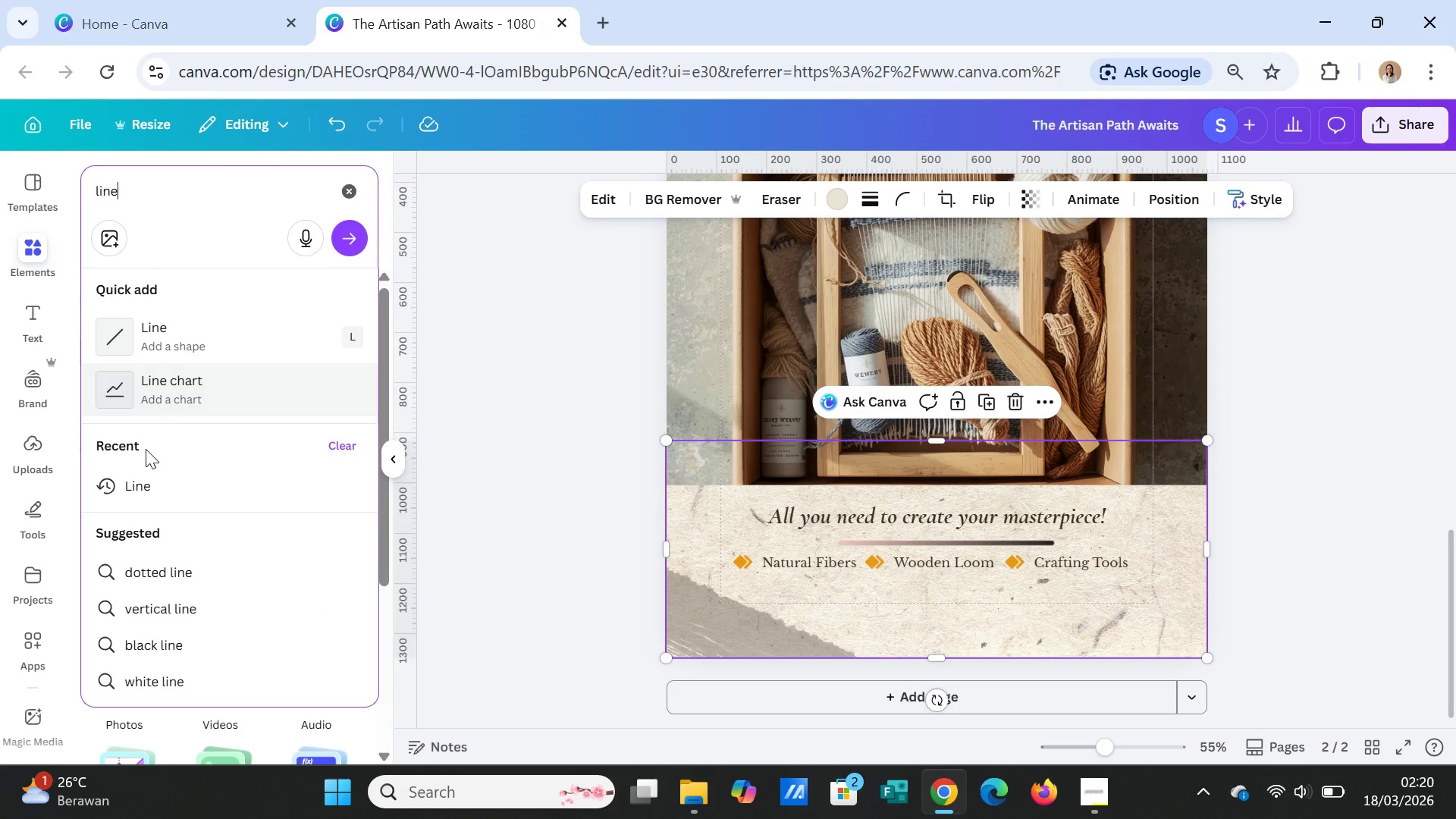 
left_click([143, 484])
 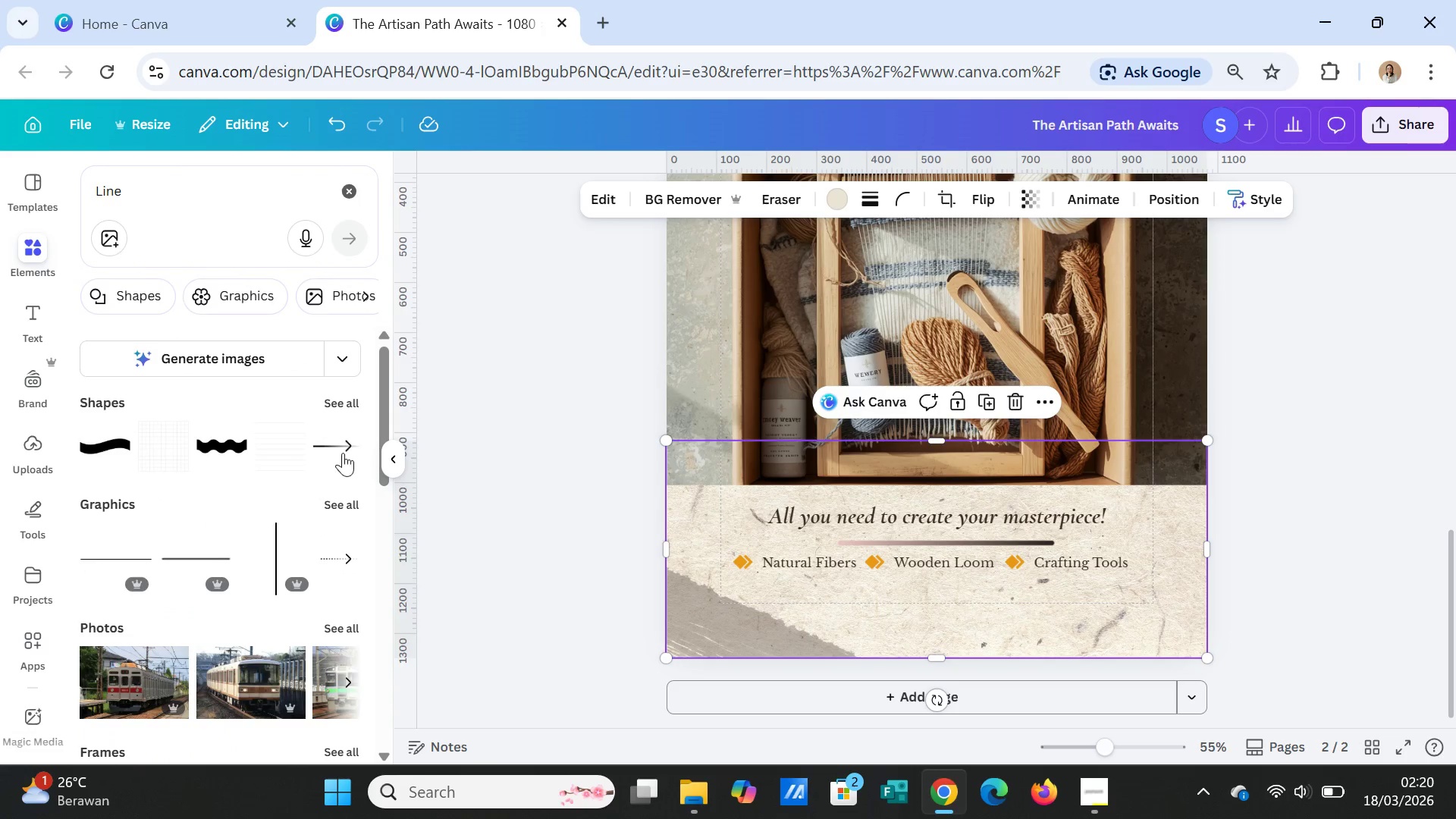 
left_click([344, 398])
 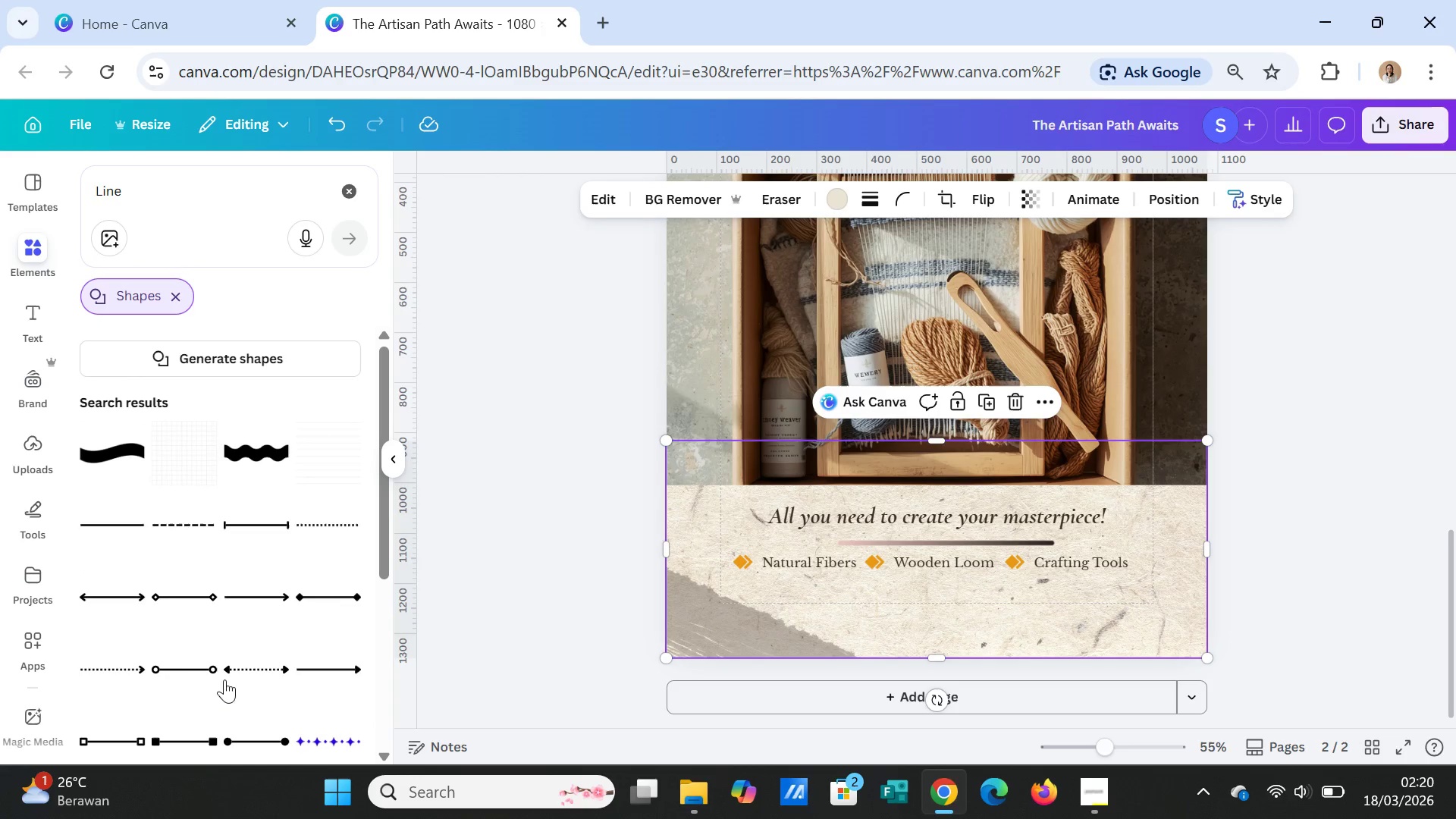 
scroll: coordinate [199, 597], scroll_direction: down, amount: 6.0
 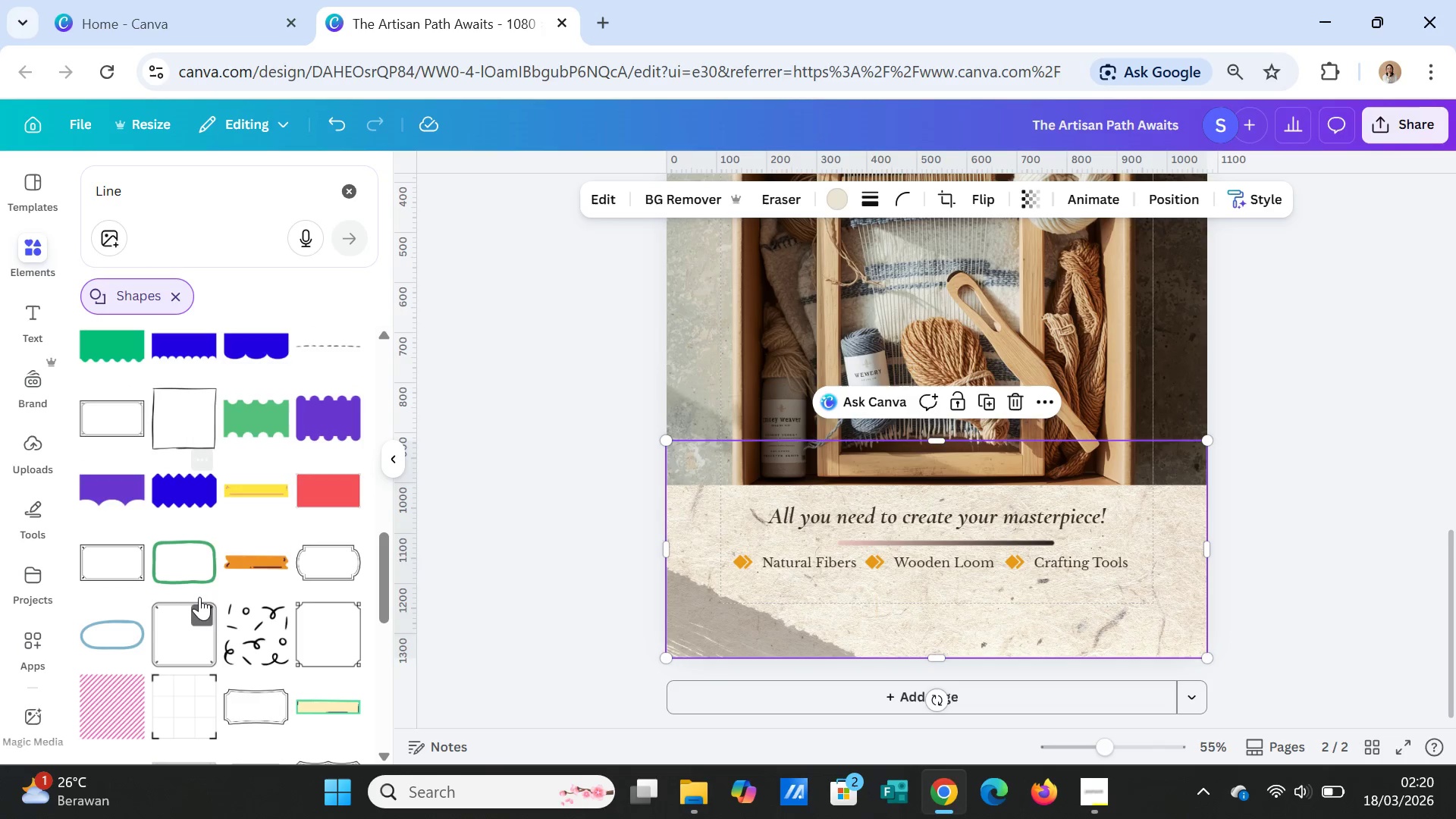 
scroll: coordinate [200, 596], scroll_direction: down, amount: 6.0
 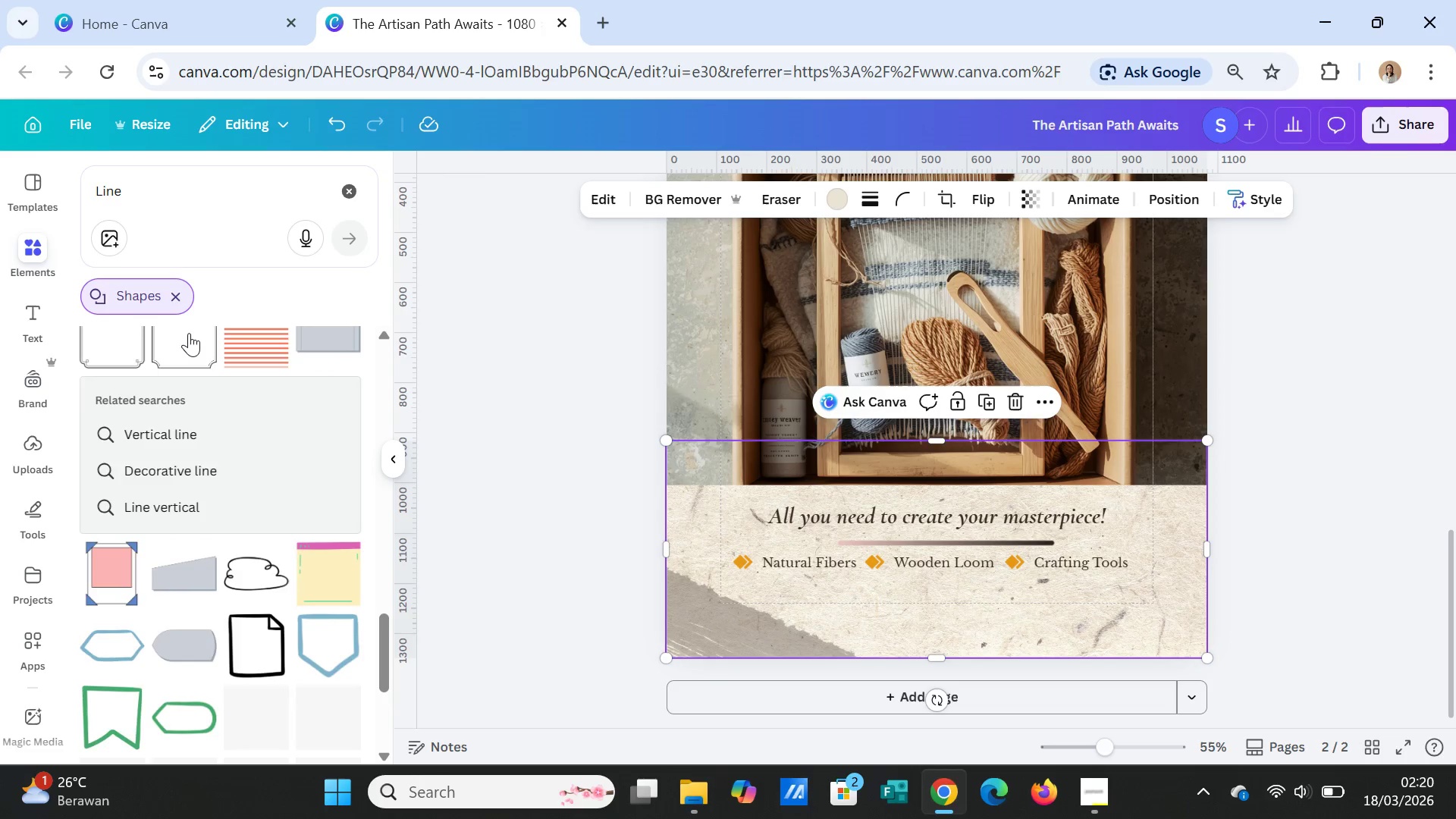 
scroll: coordinate [190, 332], scroll_direction: up, amount: 4.0
 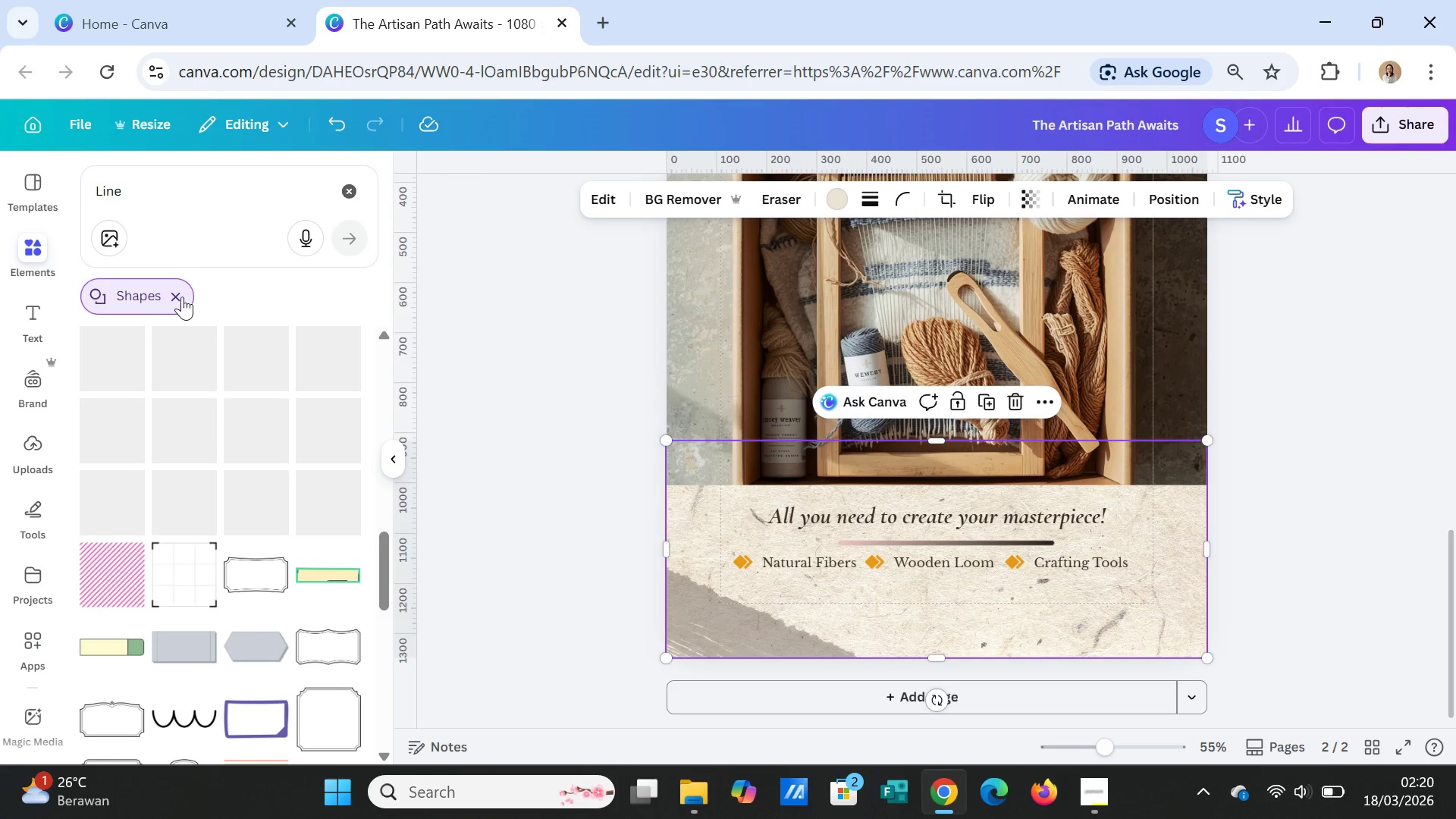 
left_click([180, 295])
 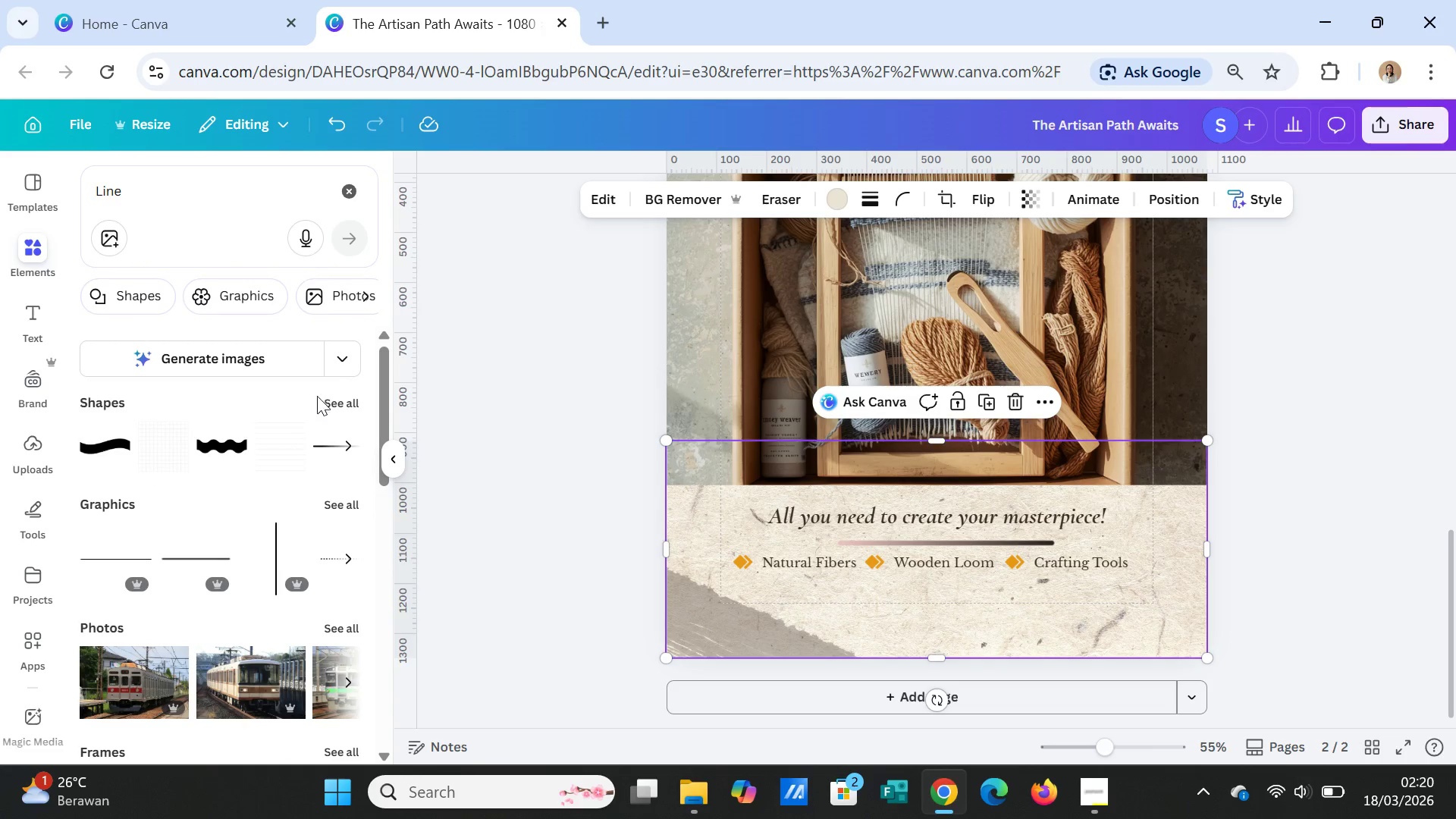 
left_click([342, 402])
 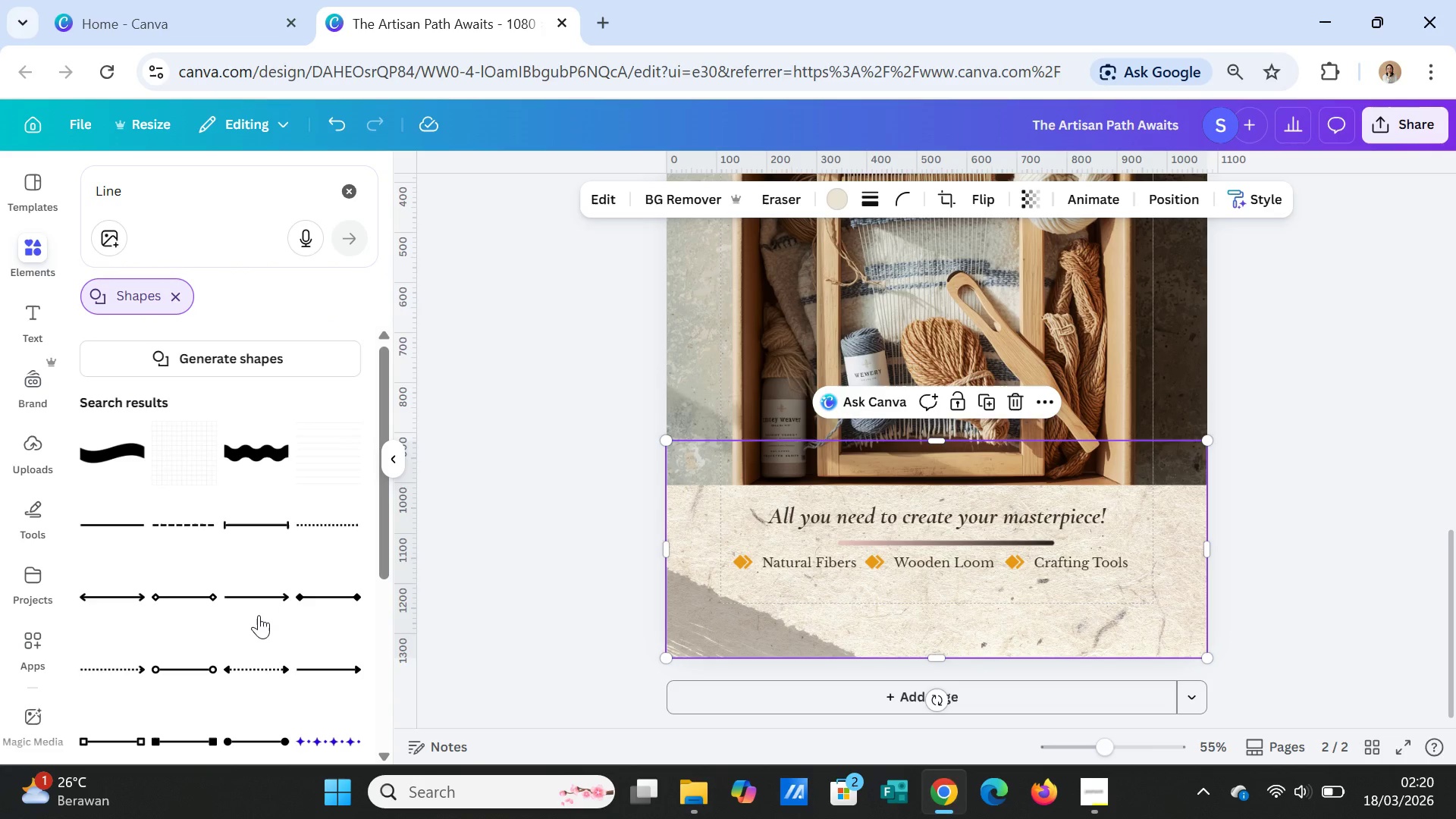 
left_click([125, 516])
 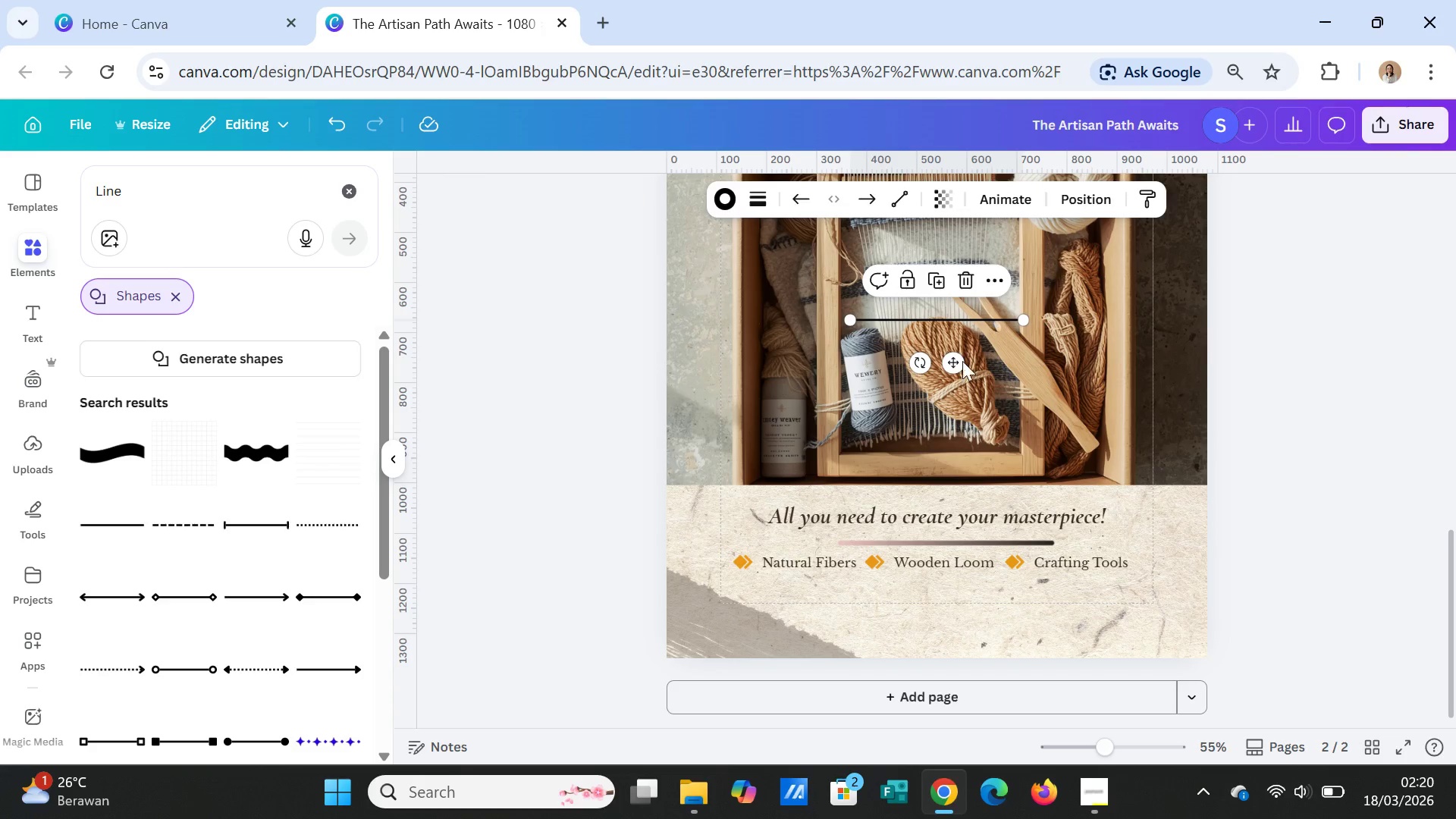 
left_click_drag(start_coordinate=[952, 365], to_coordinate=[832, 632])
 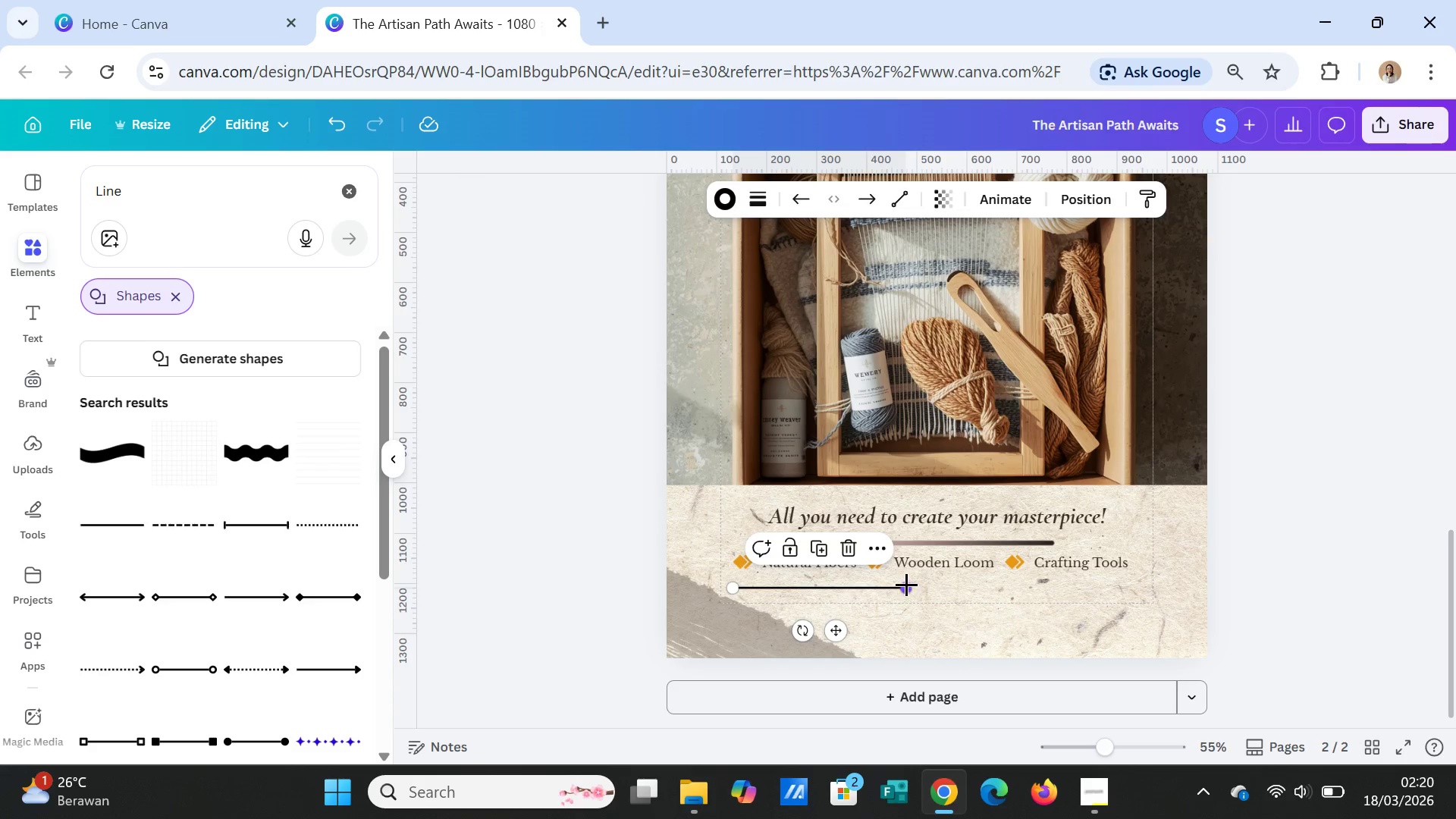 
left_click_drag(start_coordinate=[906, 583], to_coordinate=[850, 582])
 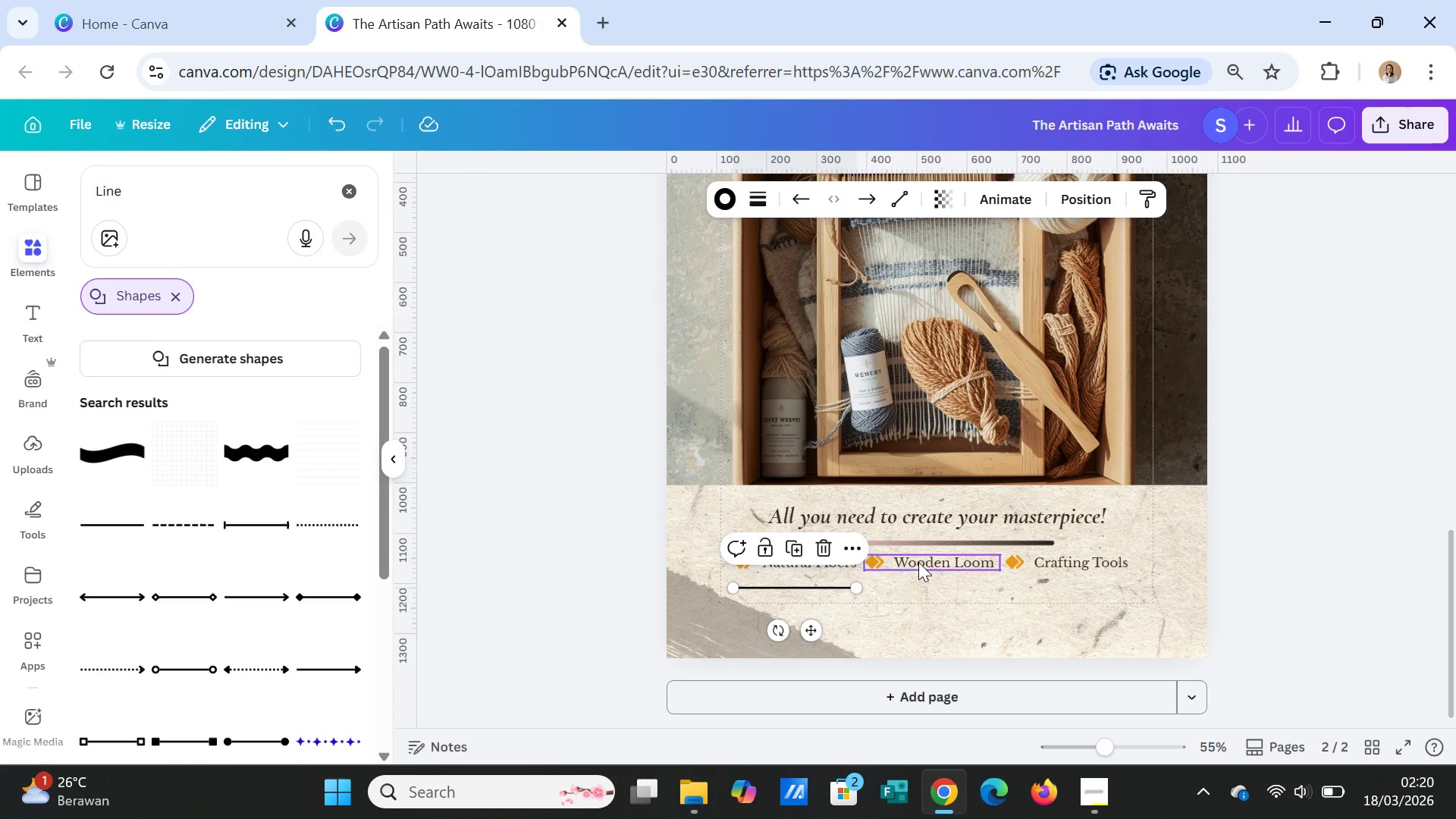 
left_click([918, 562])
 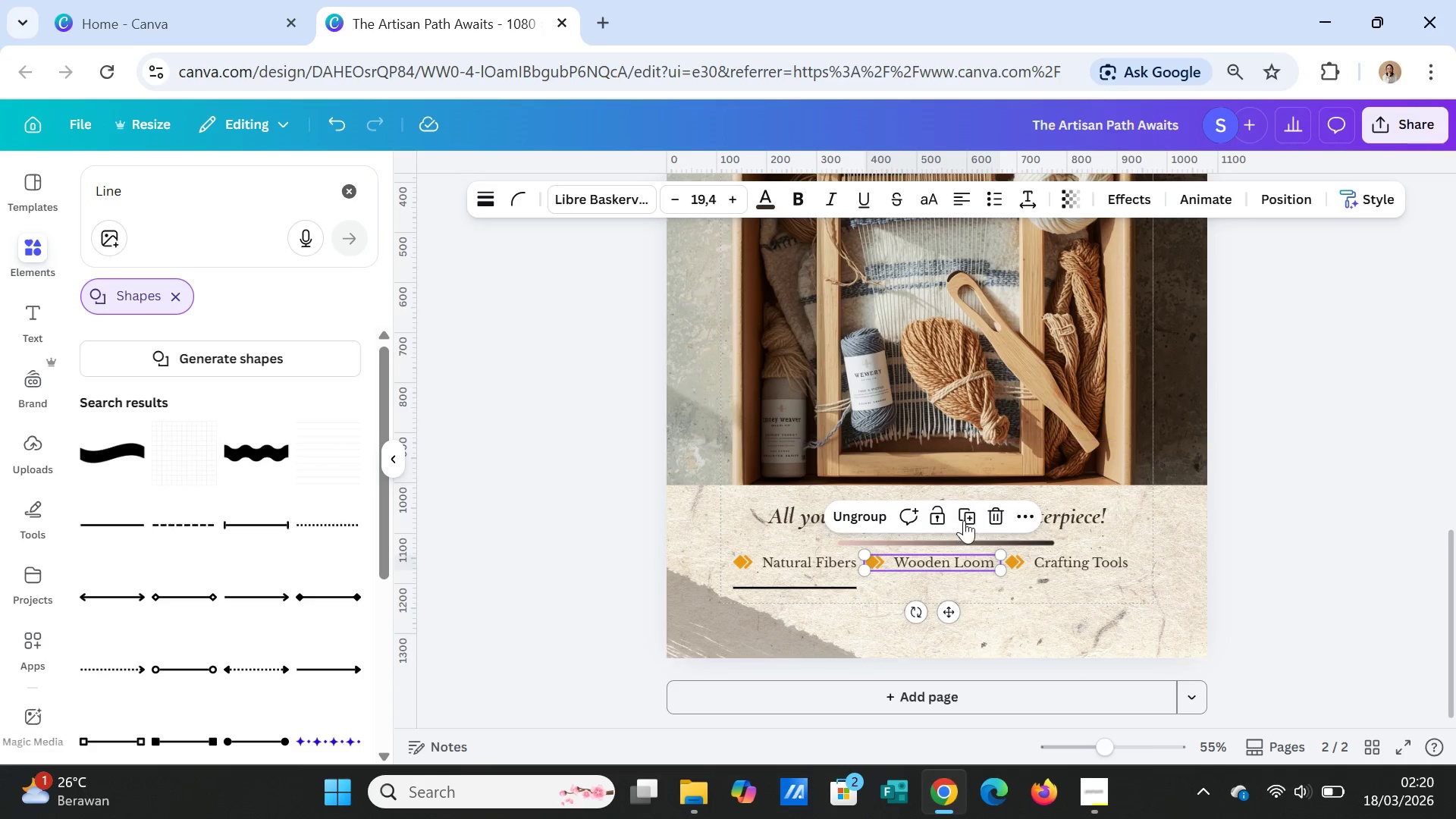 
left_click([965, 515])
 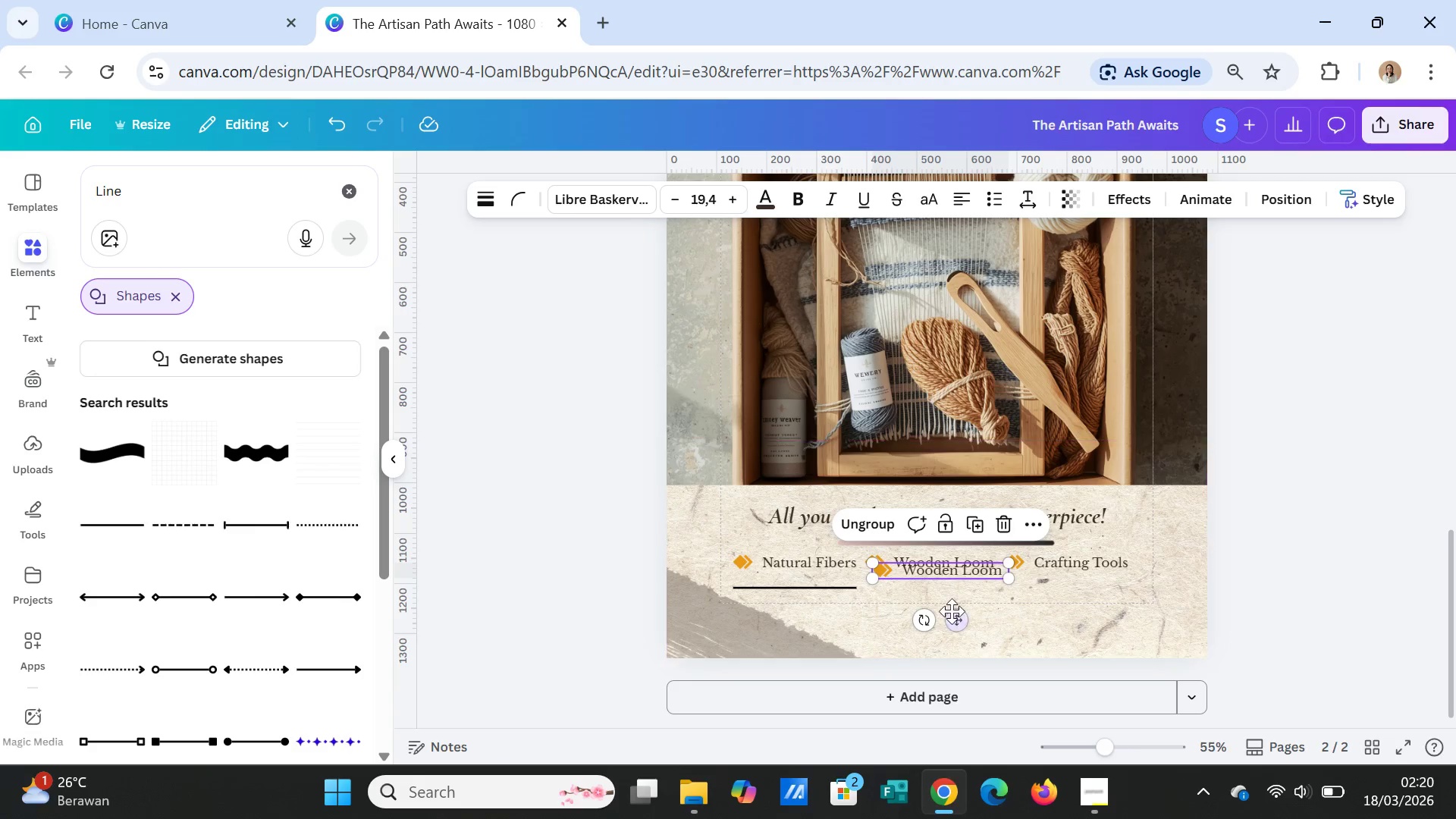 
left_click_drag(start_coordinate=[952, 614], to_coordinate=[948, 629])
 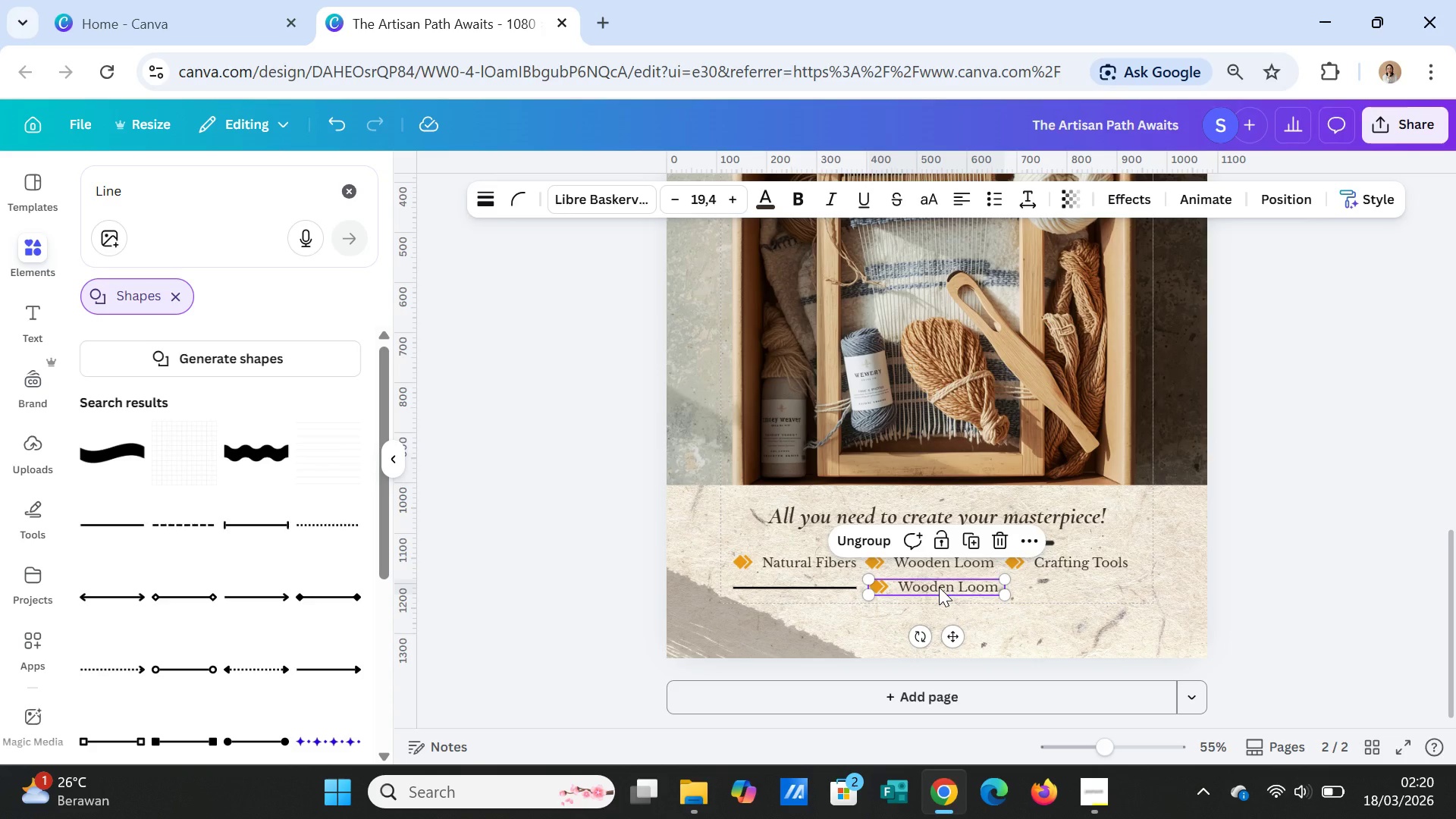 
double_click([939, 587])
 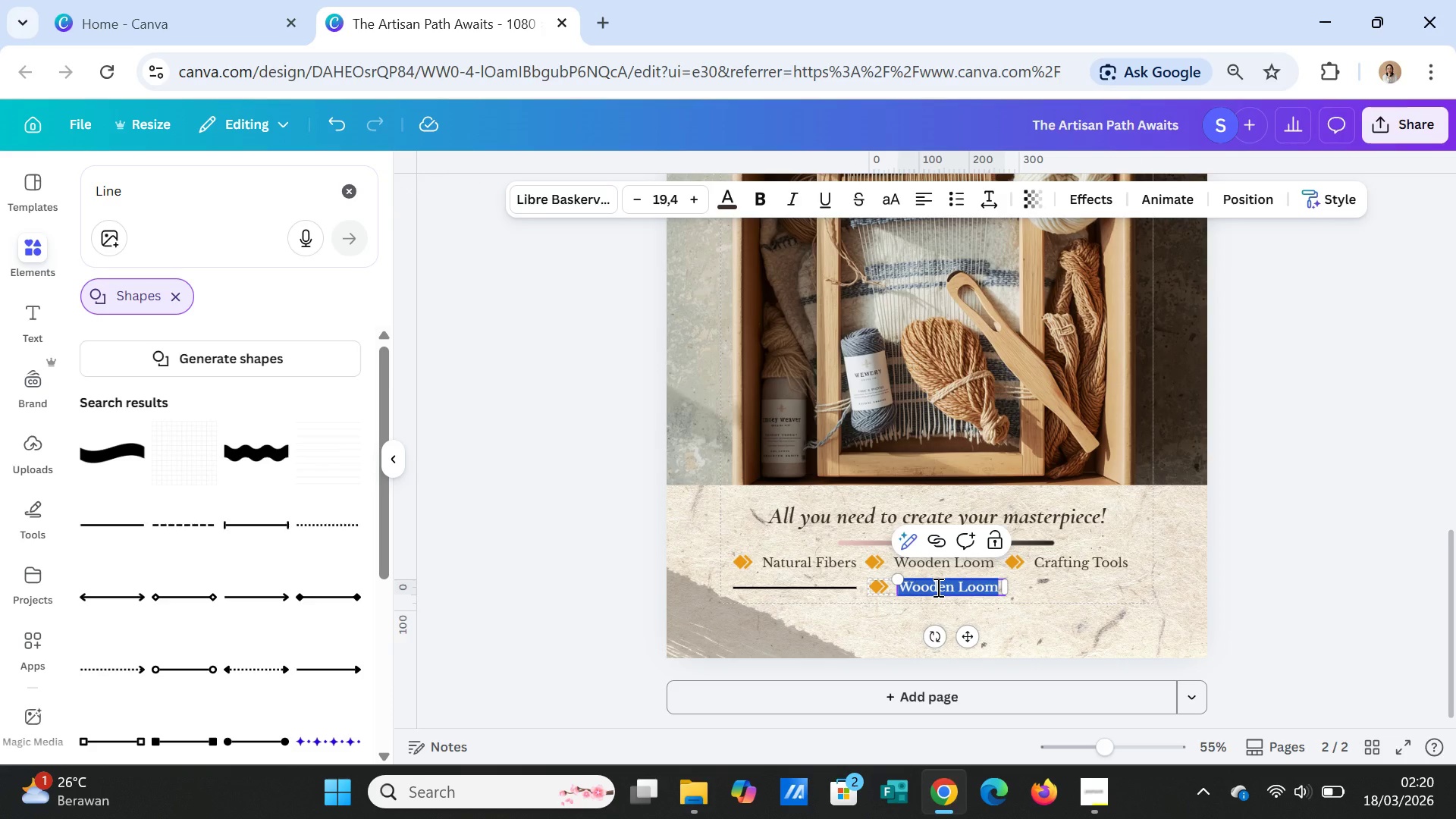 
type(Step by step Guide)
 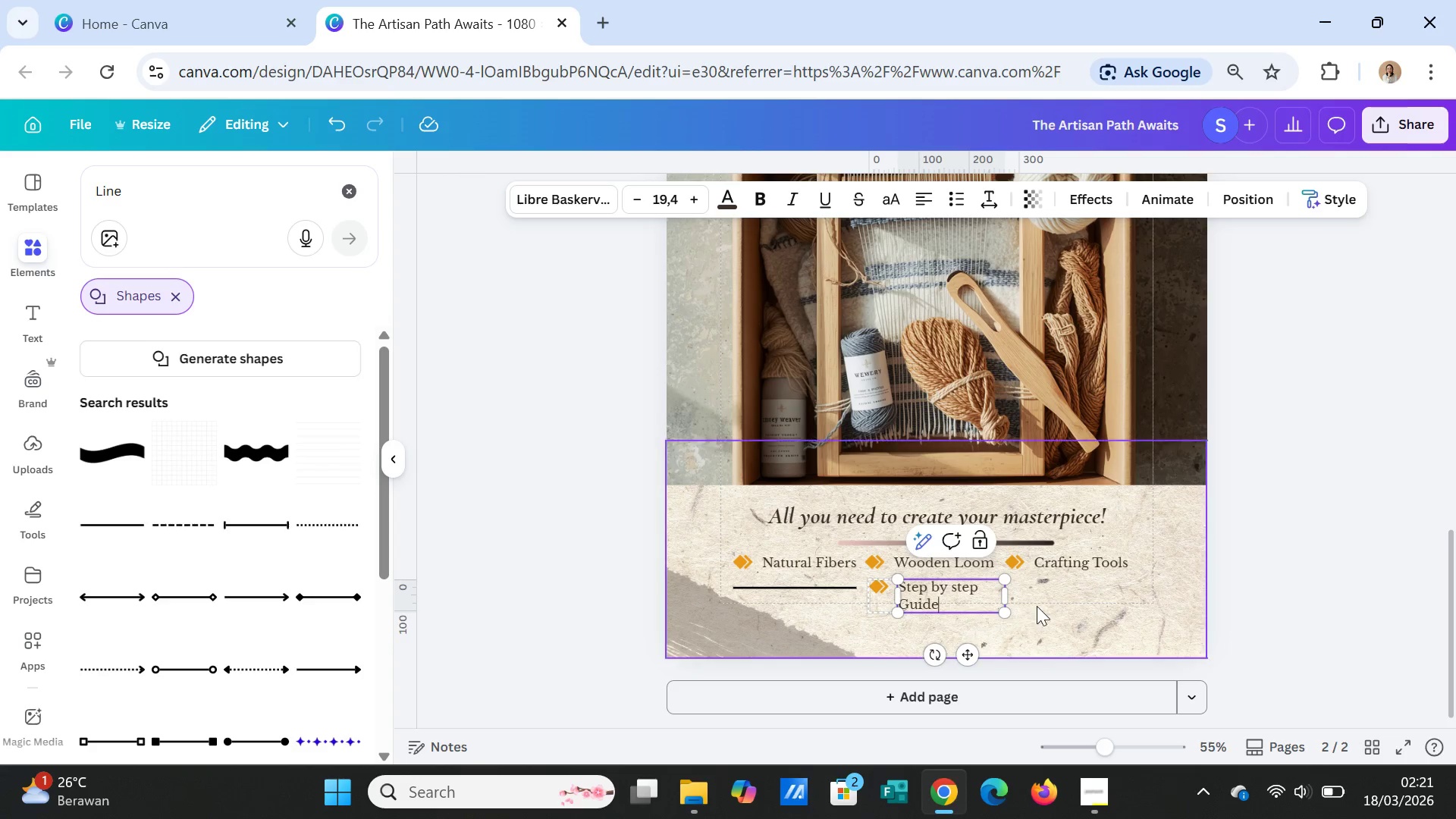 
left_click([1037, 604])
 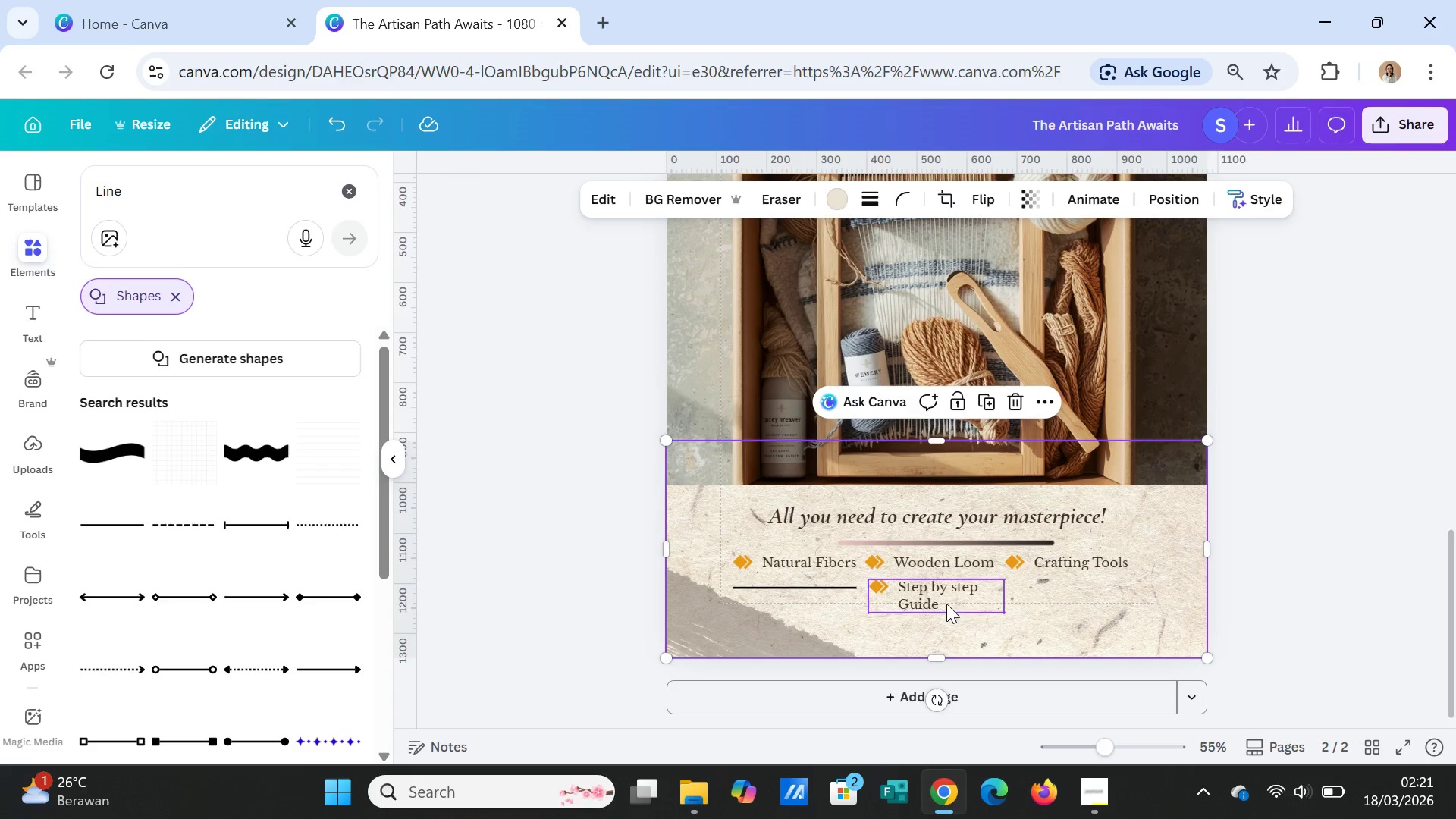 
left_click([950, 598])
 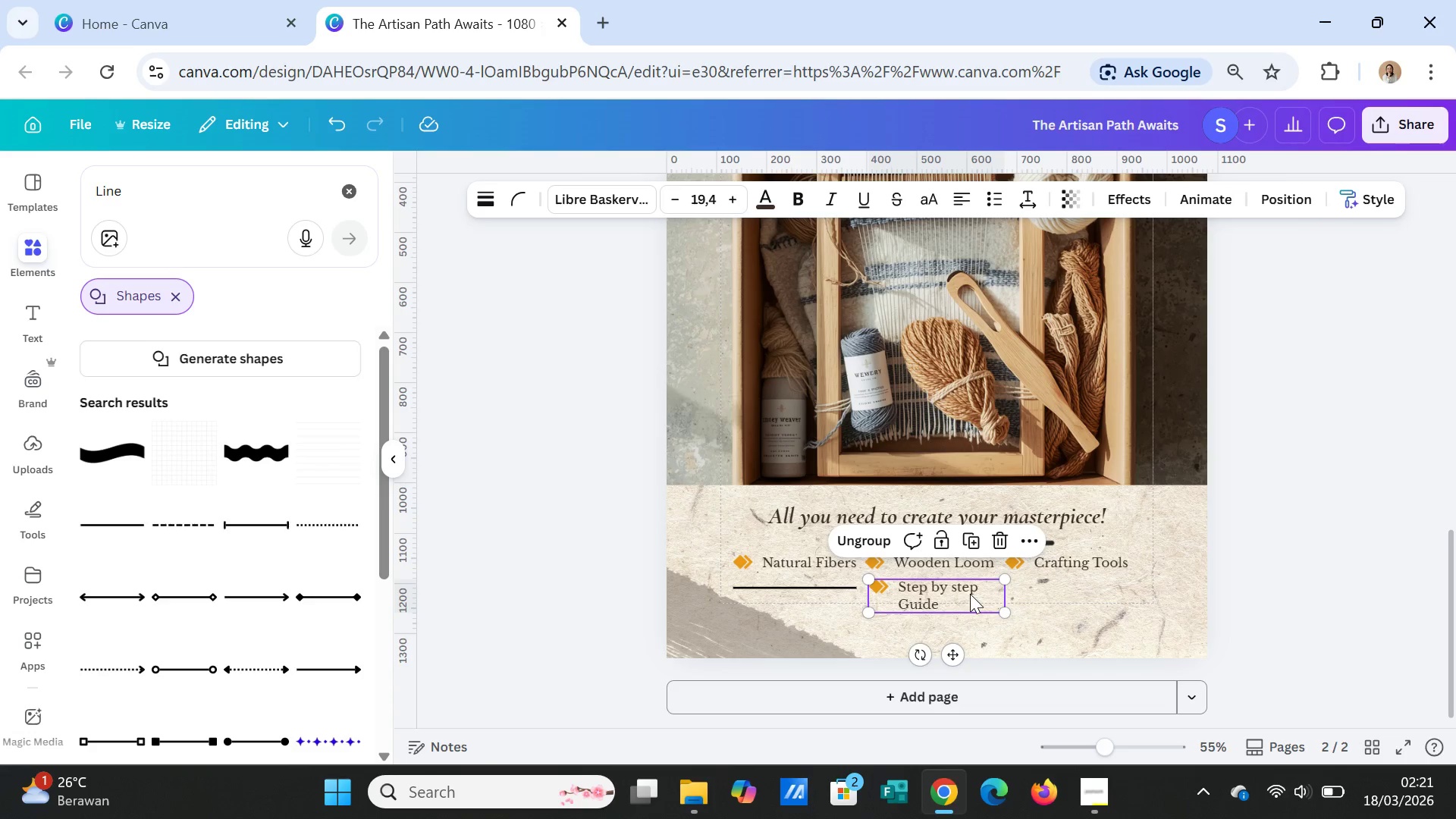 
double_click([978, 594])
 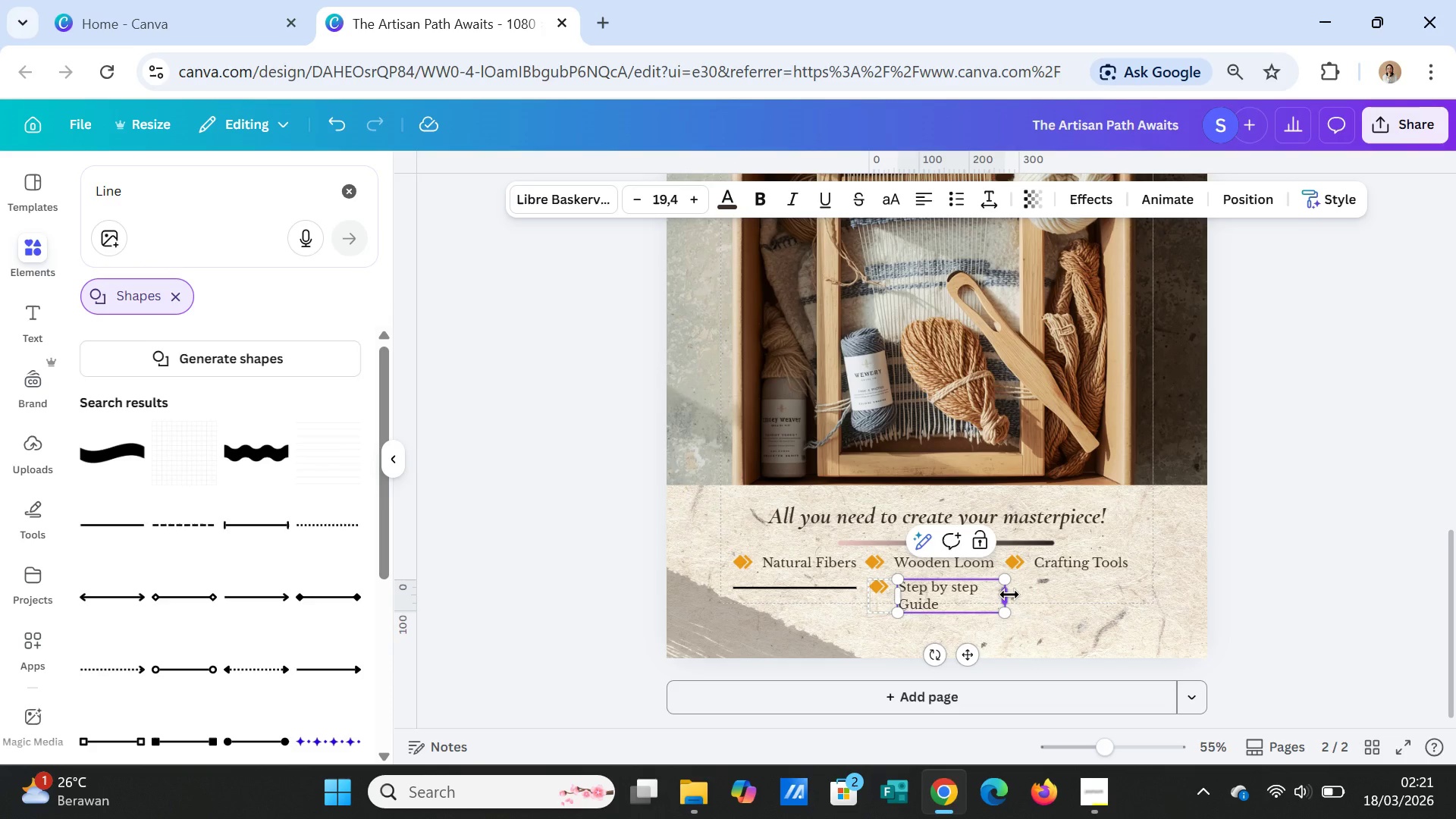 
left_click_drag(start_coordinate=[1009, 595], to_coordinate=[1032, 594])
 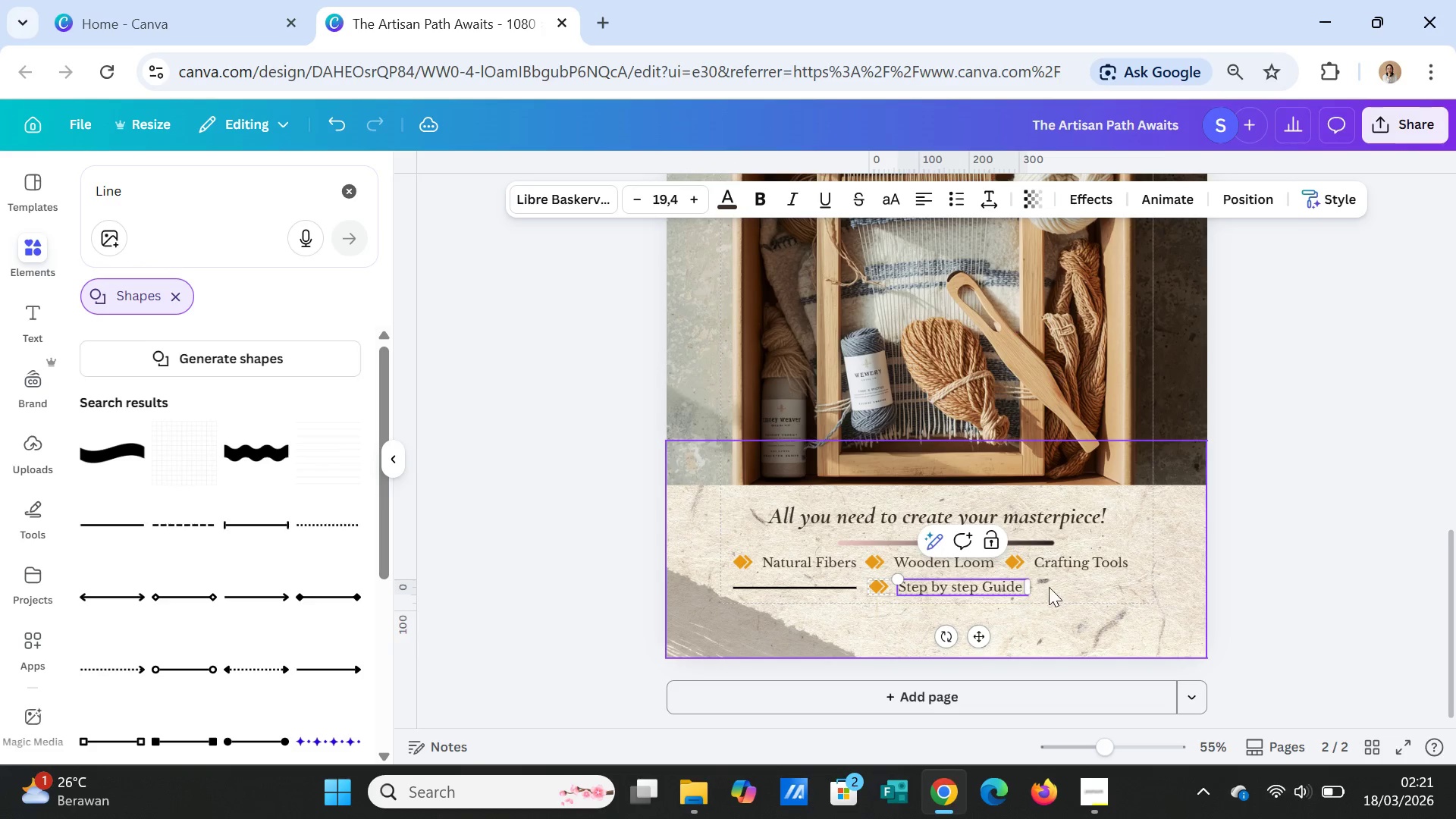 
left_click([1062, 587])
 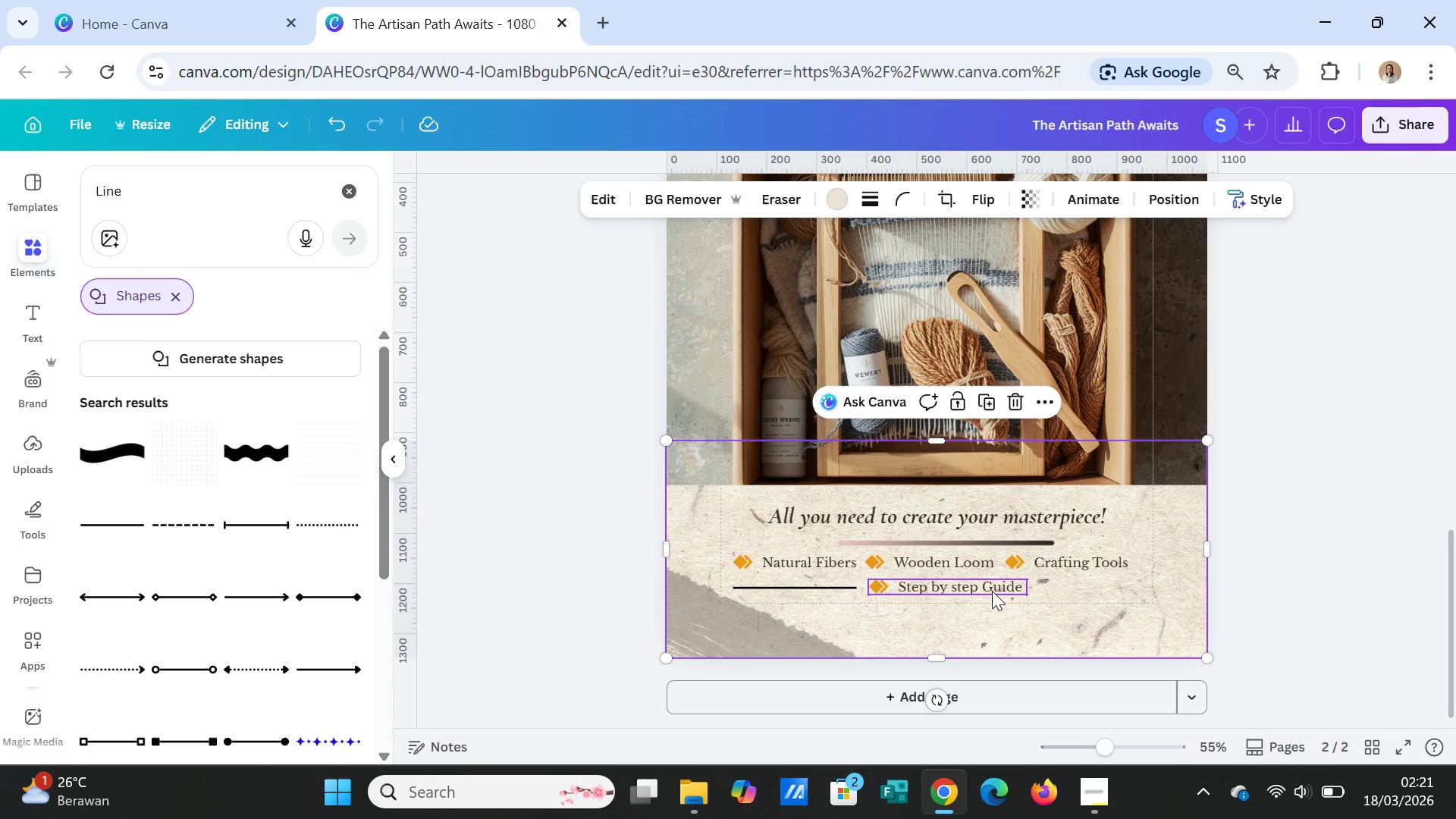 
left_click([811, 587])
 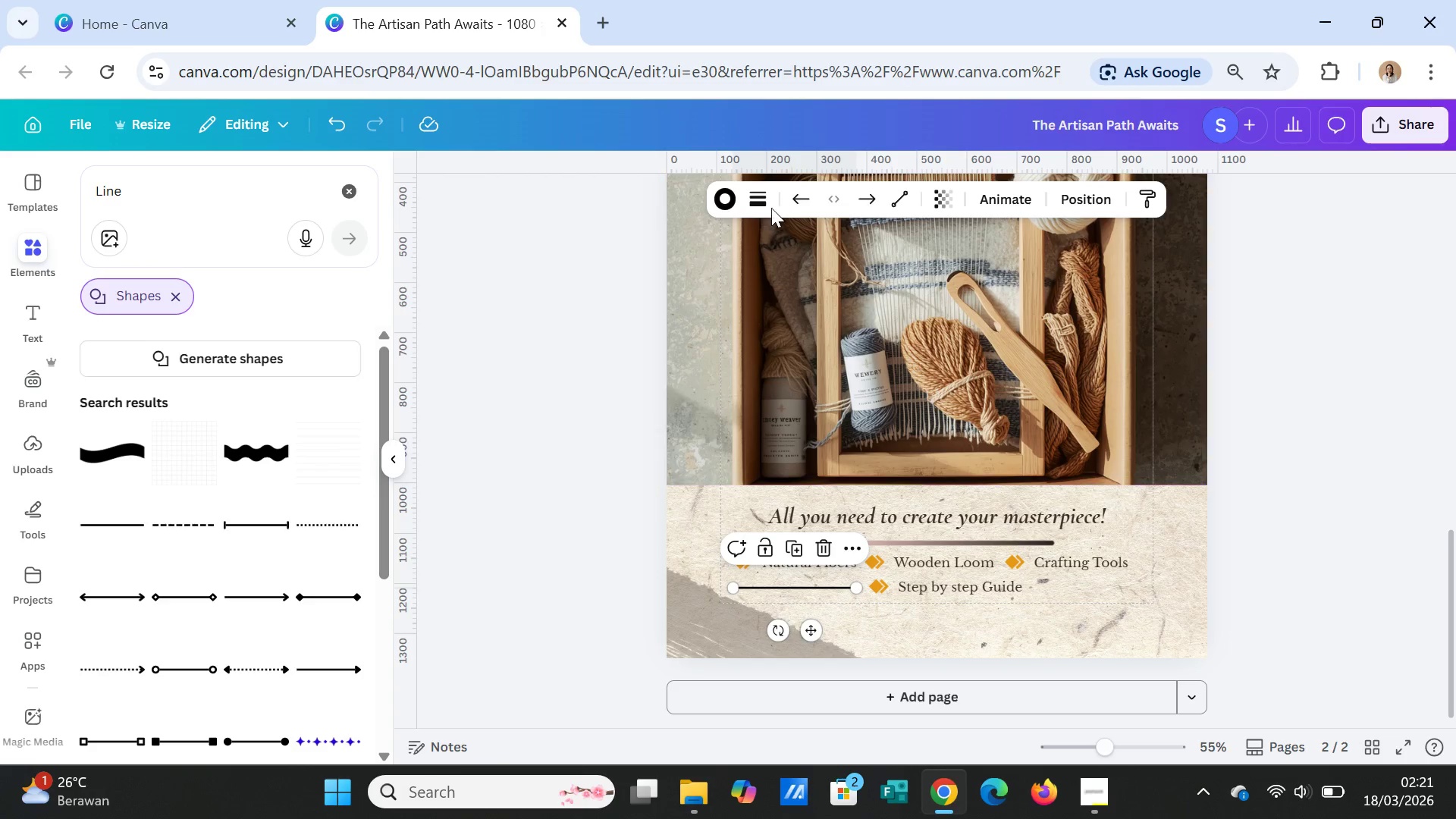 
left_click([767, 199])
 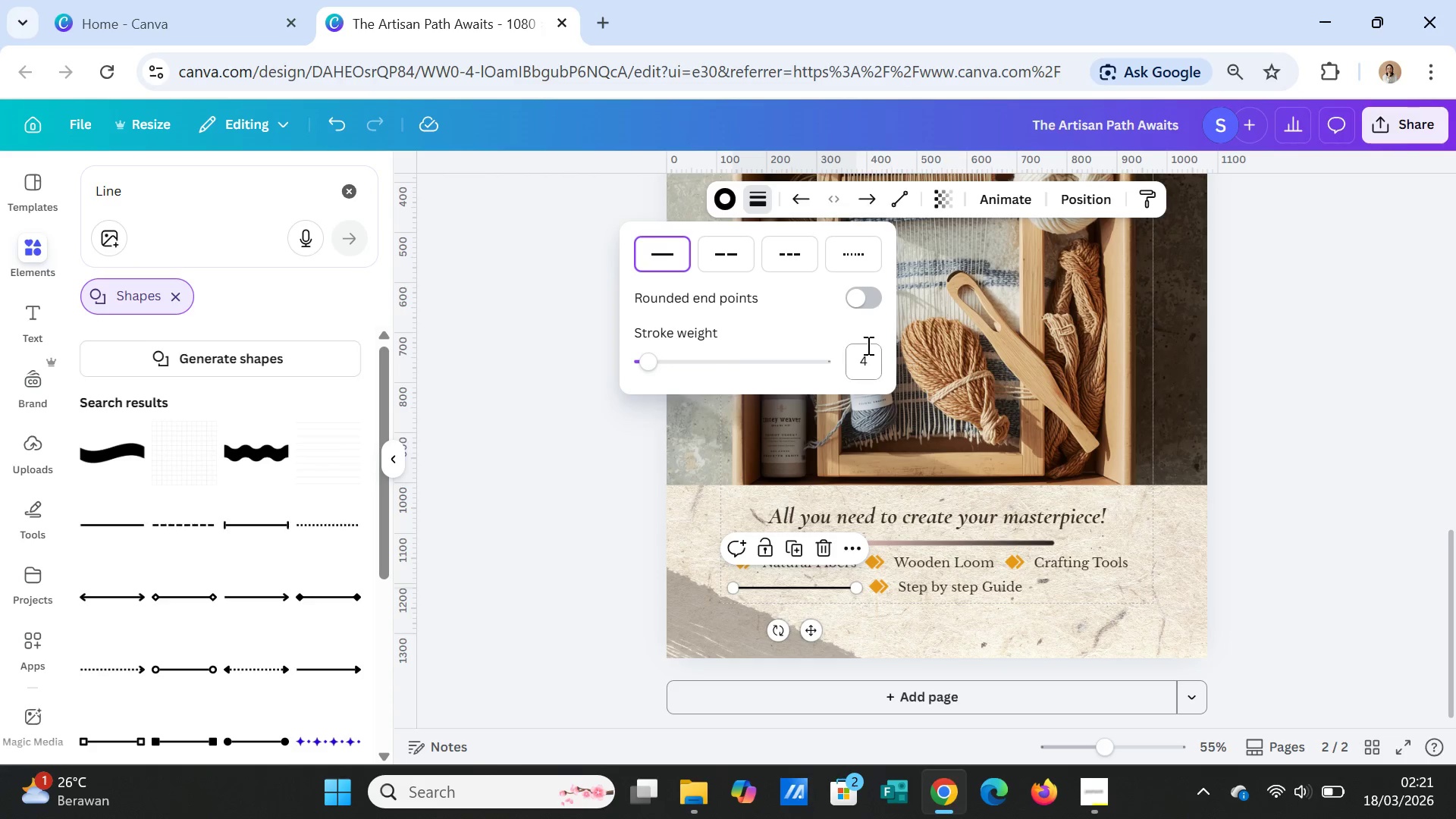 
left_click([868, 351])
 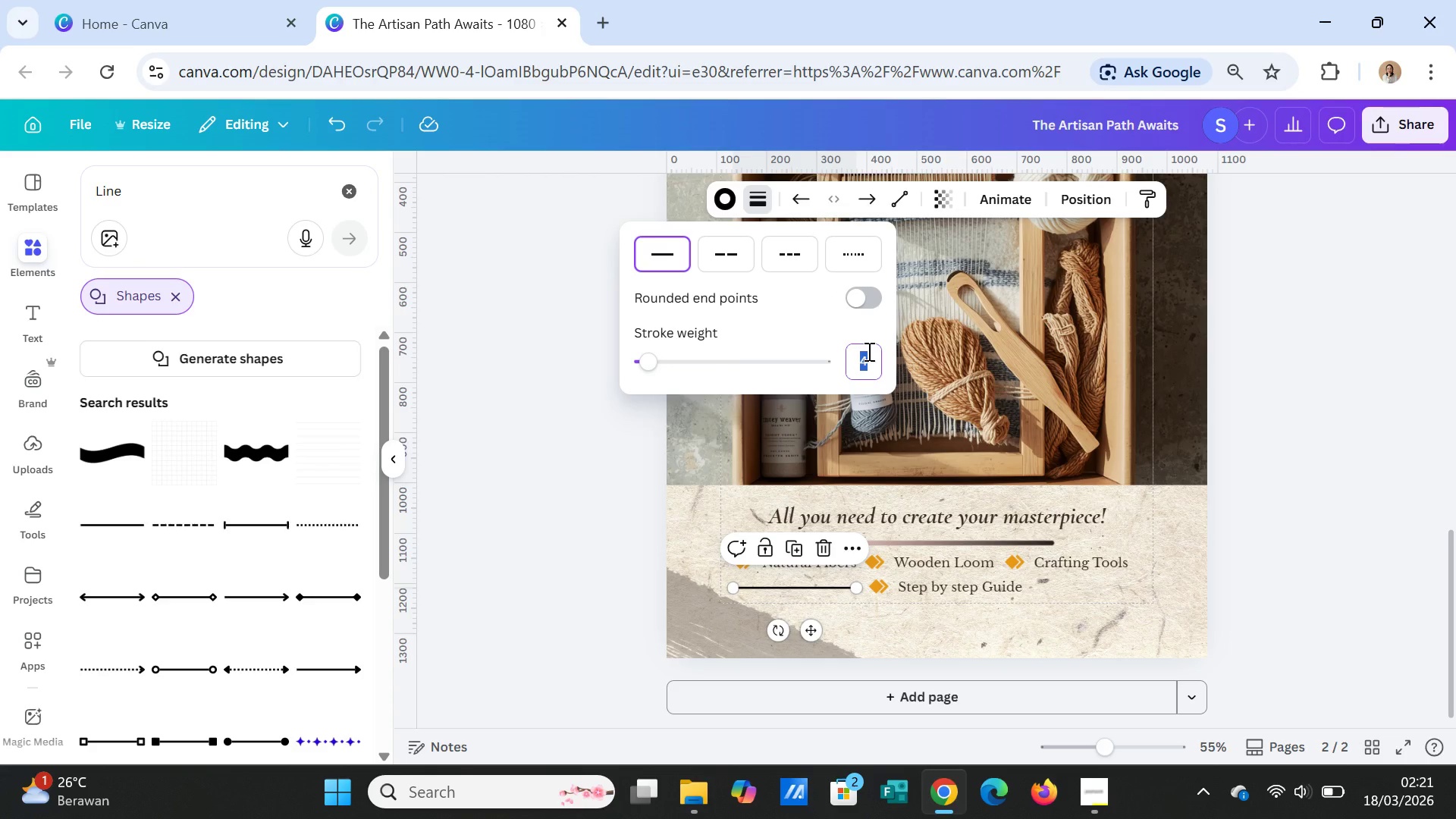 
key(1)
 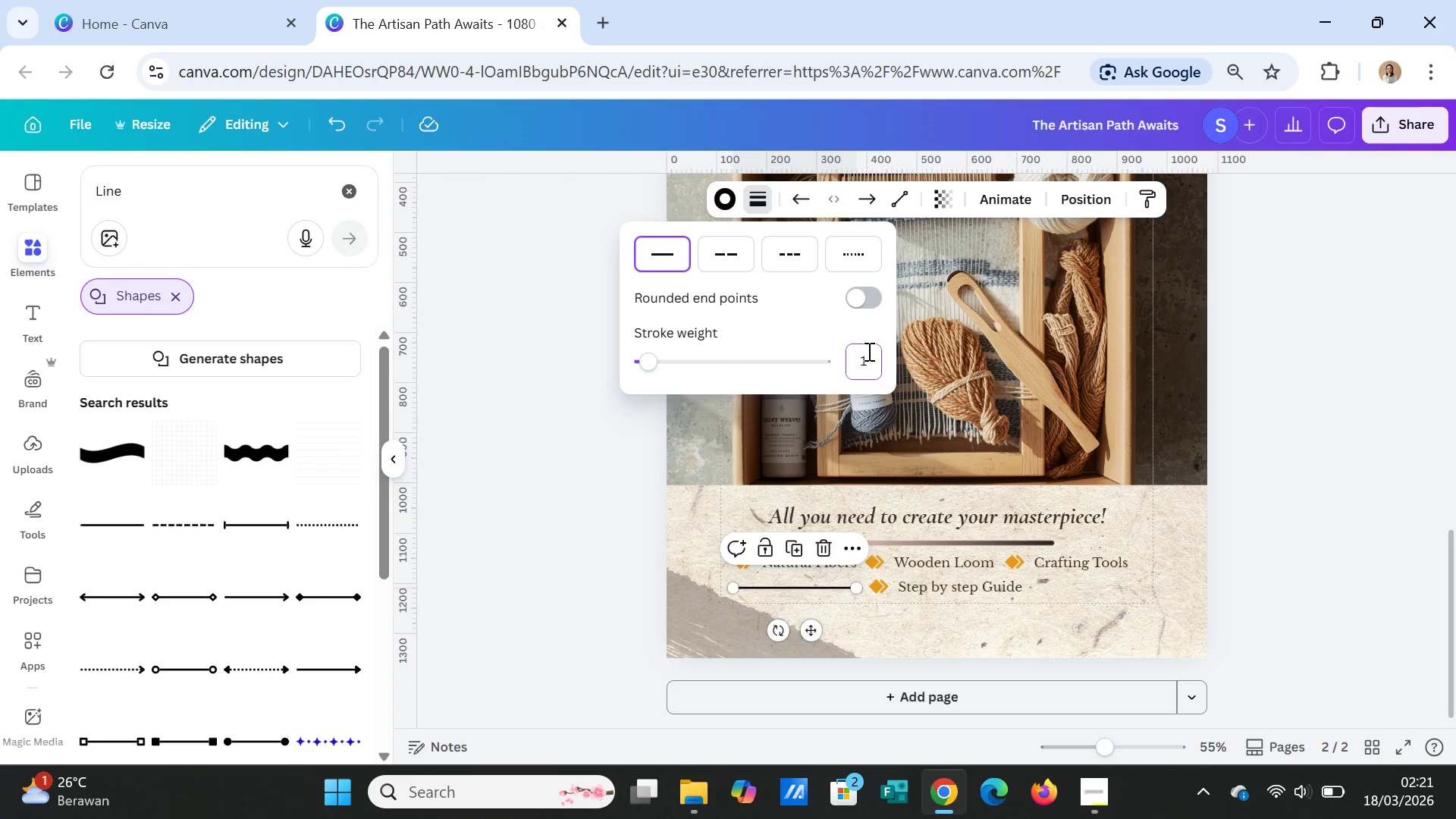 
key(Enter)
 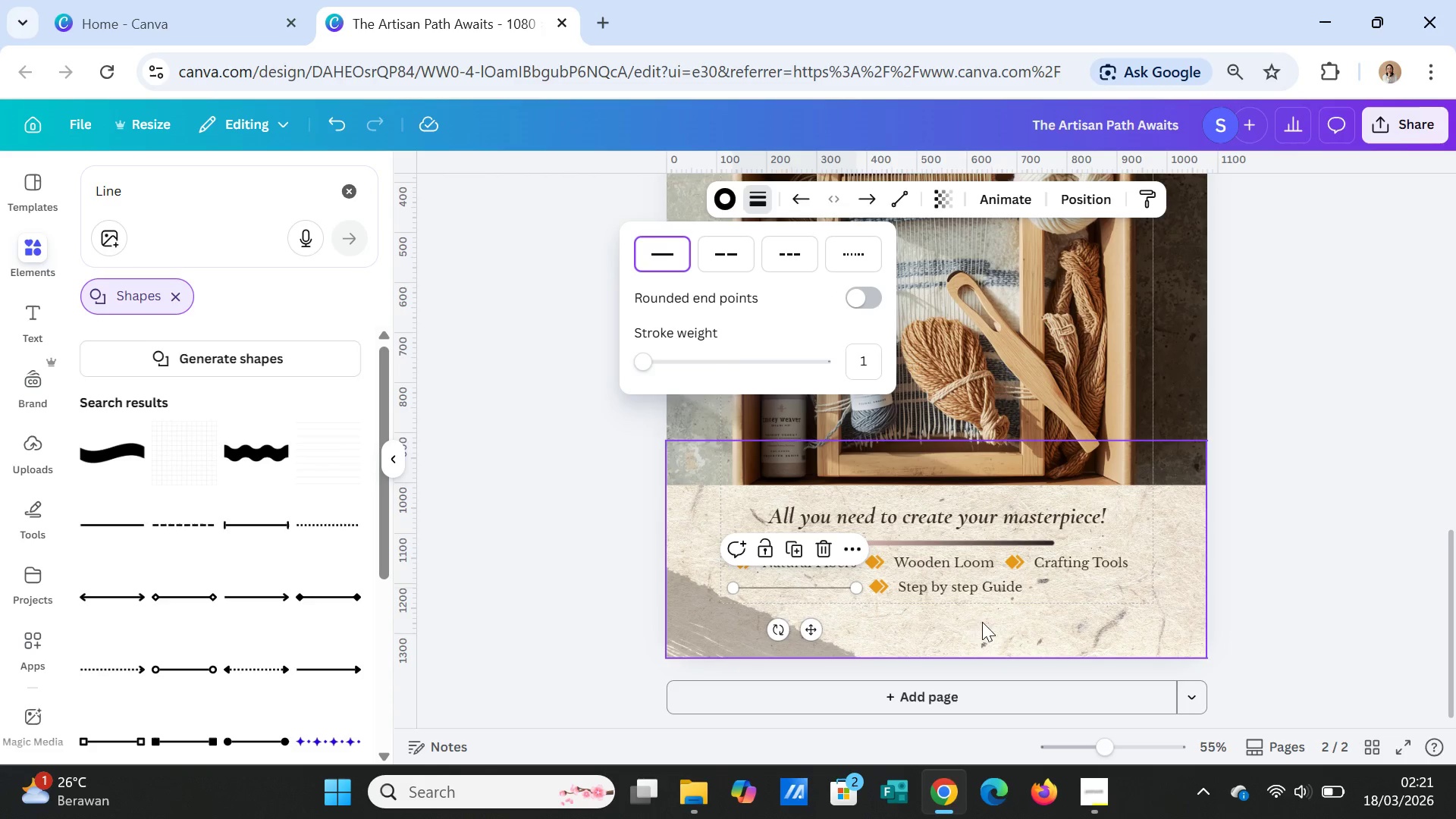 
left_click([993, 629])
 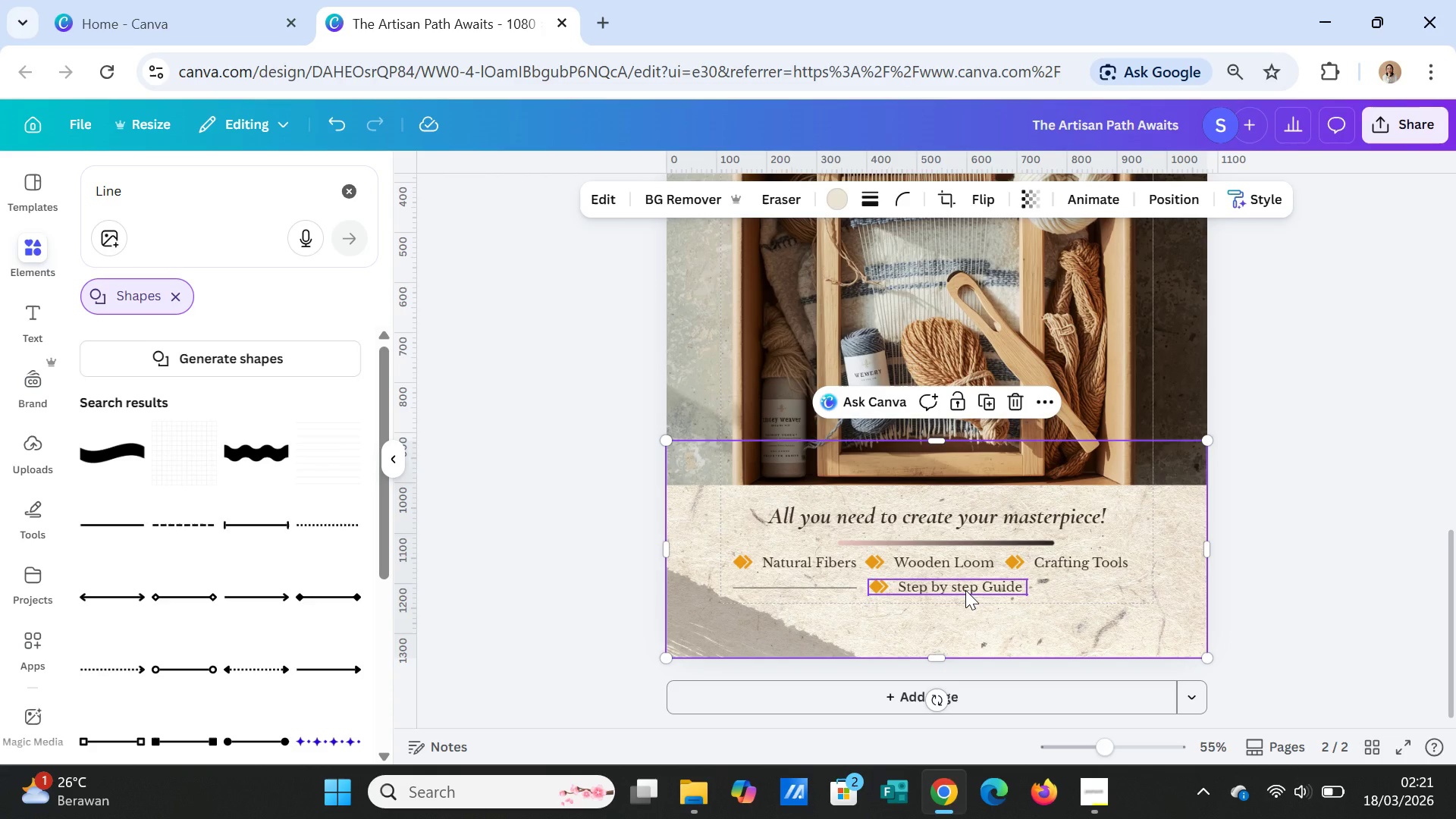 
left_click([965, 590])
 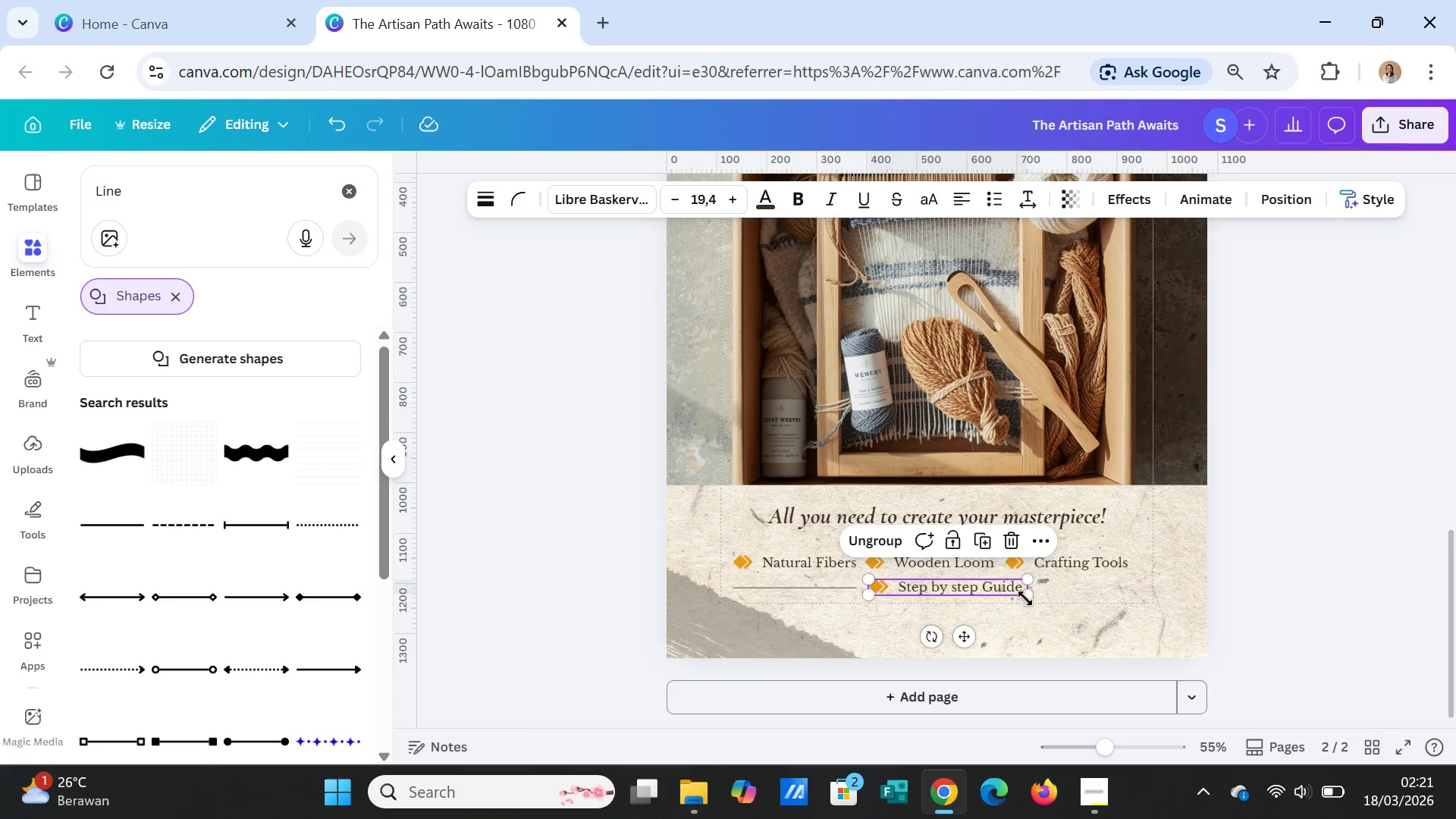 
left_click([1040, 607])
 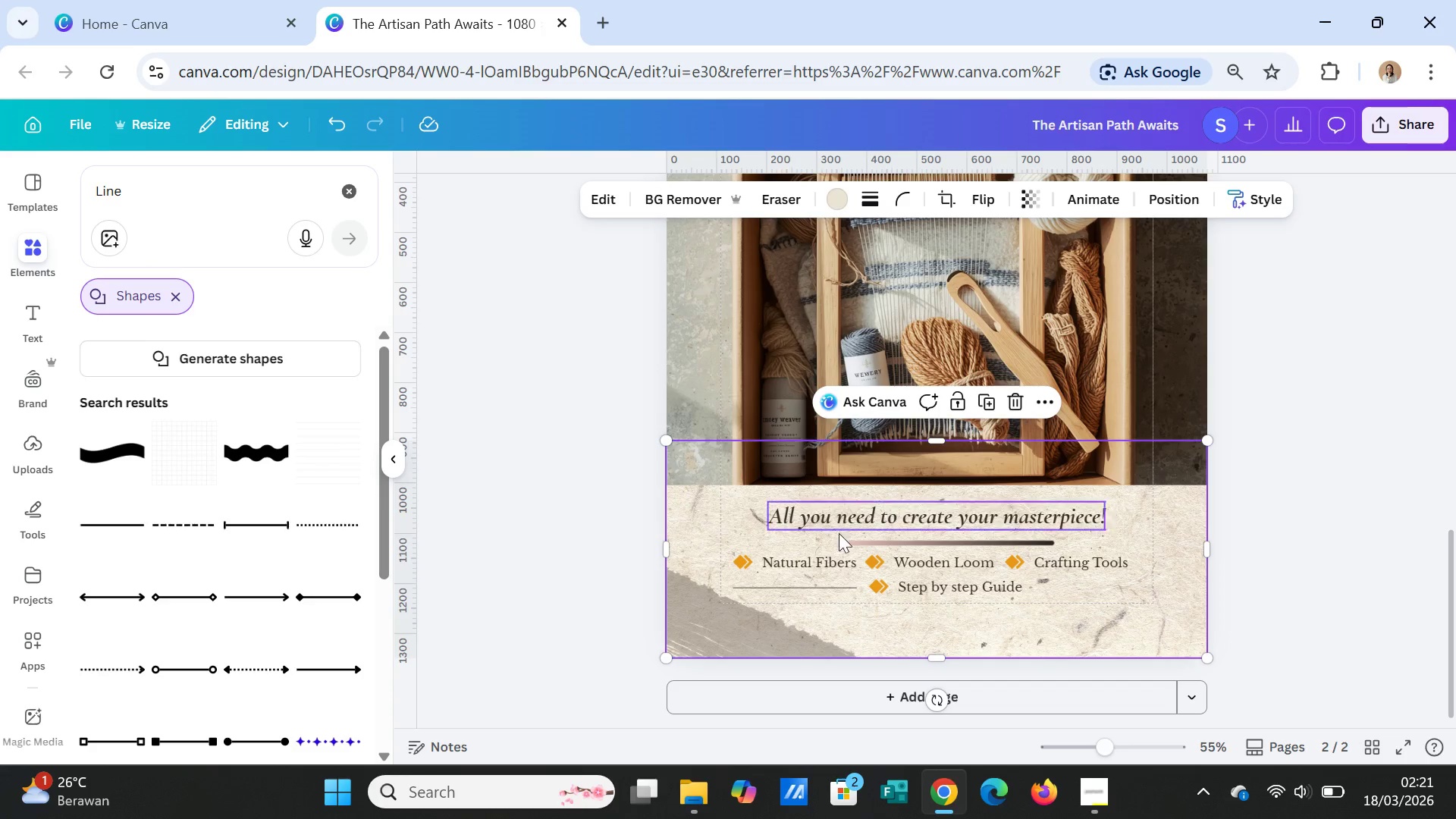 
left_click([895, 585])
 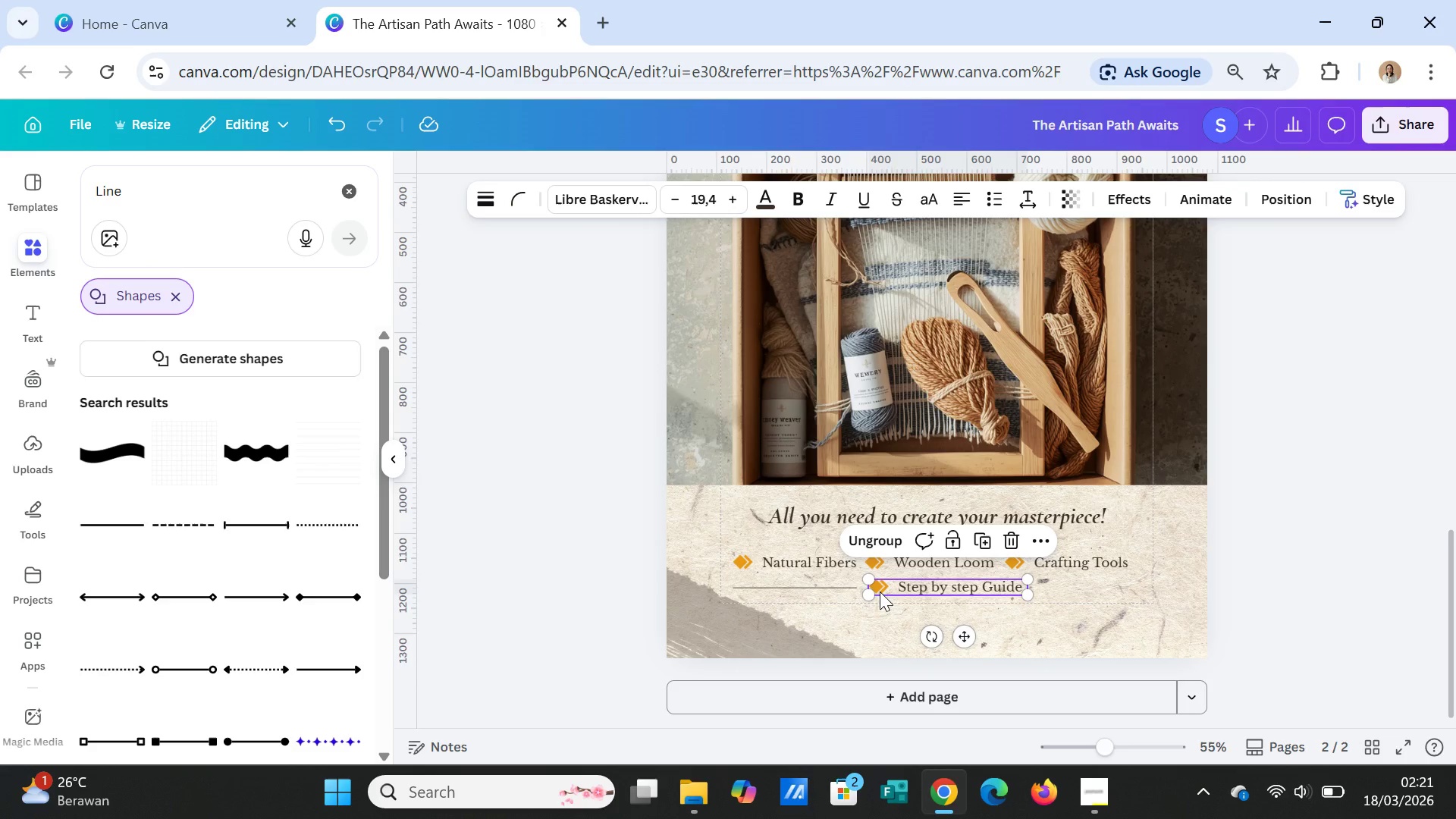 
left_click([880, 592])
 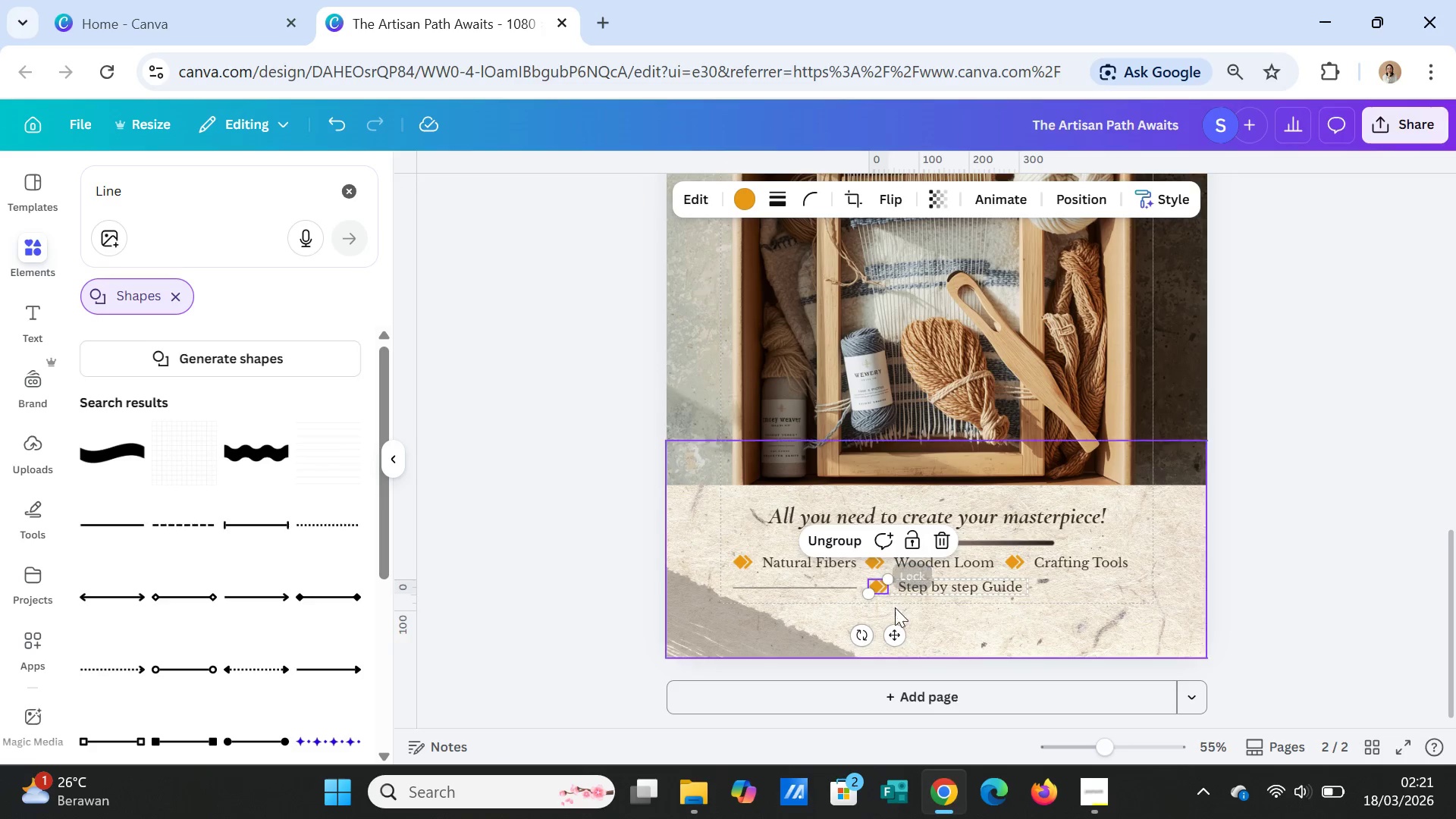 
key(Control+C)
 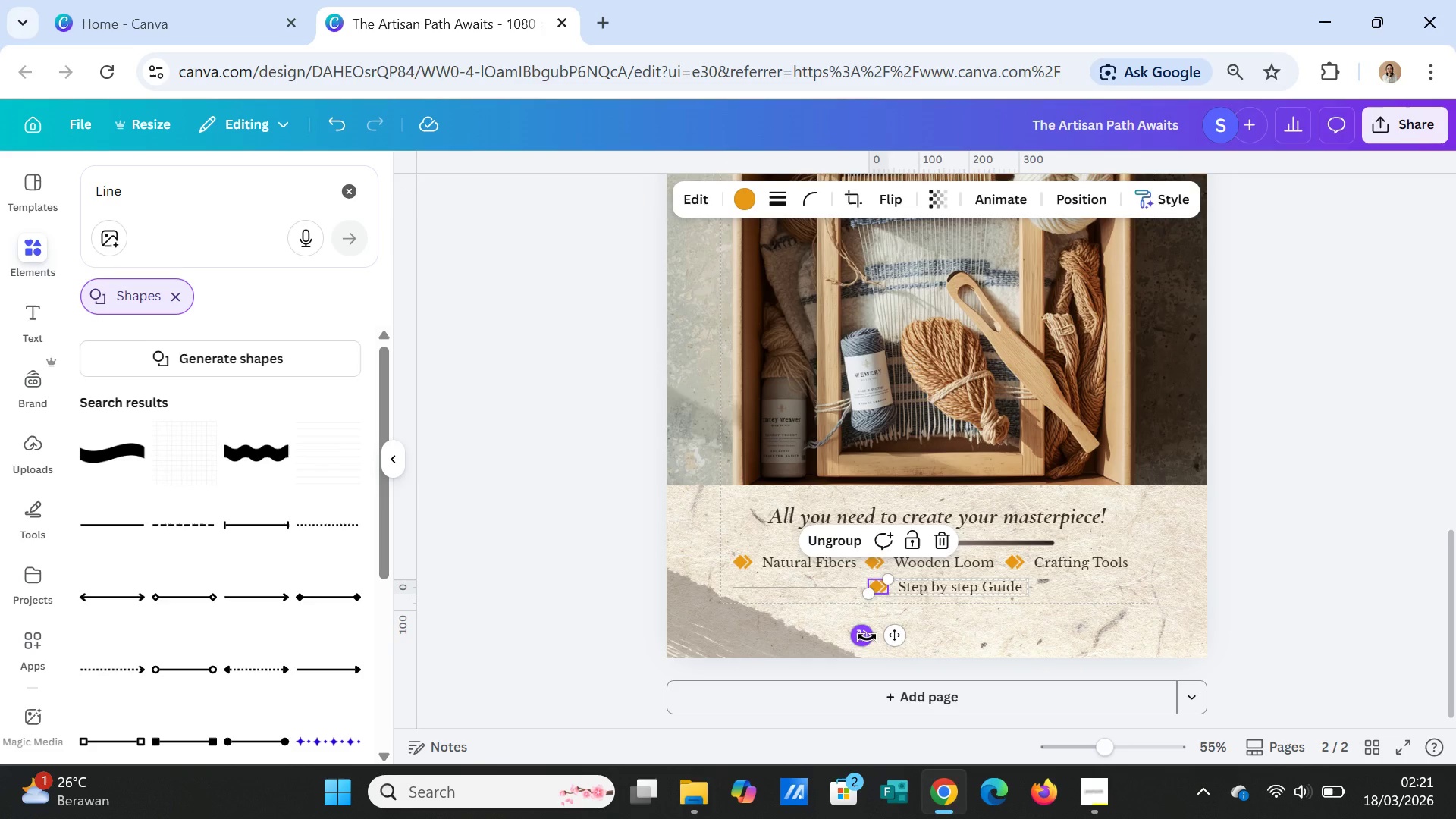 
key(Control+V)
 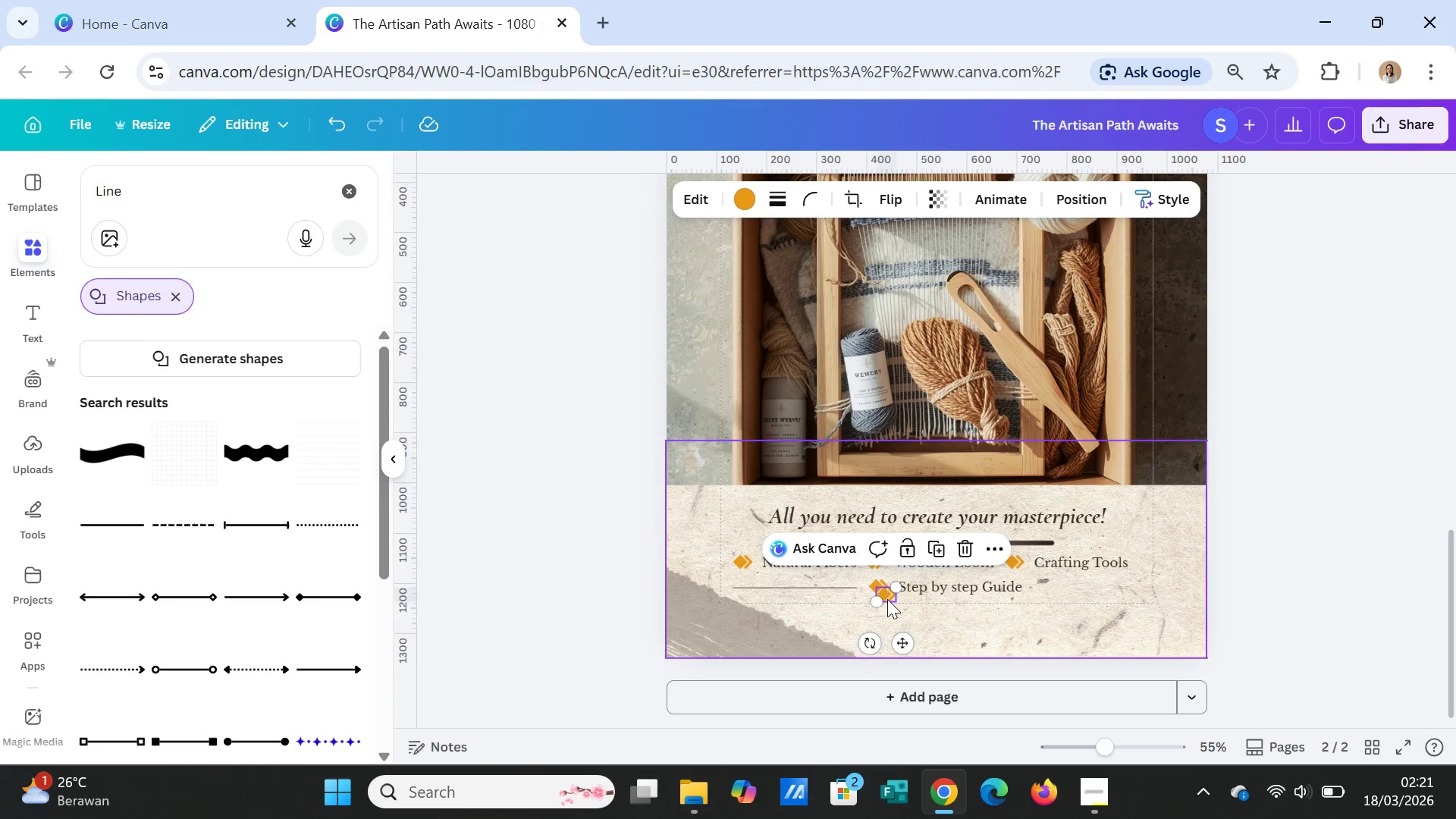 
left_click_drag(start_coordinate=[887, 598], to_coordinate=[1040, 591])
 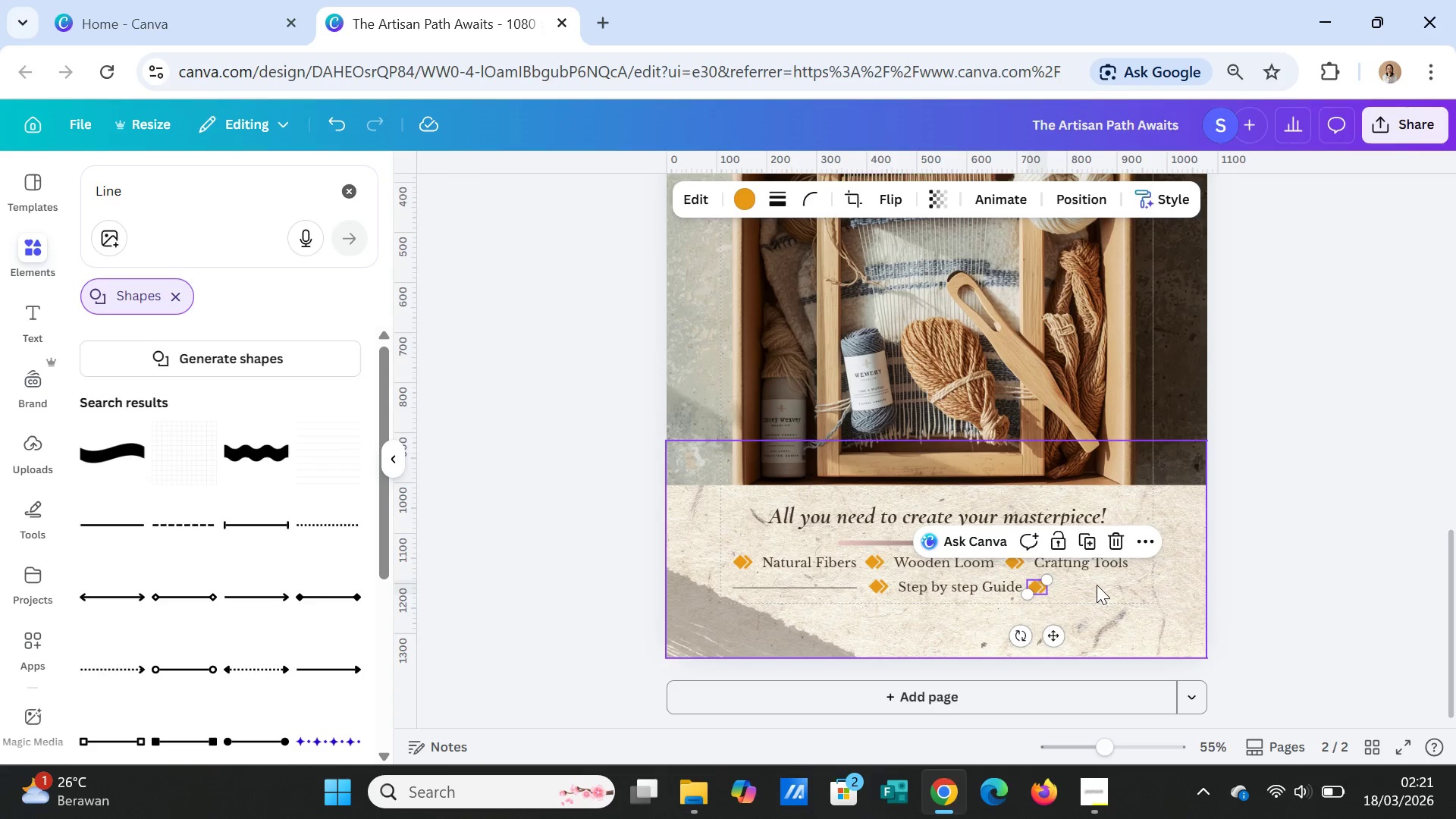 
left_click([1096, 585])
 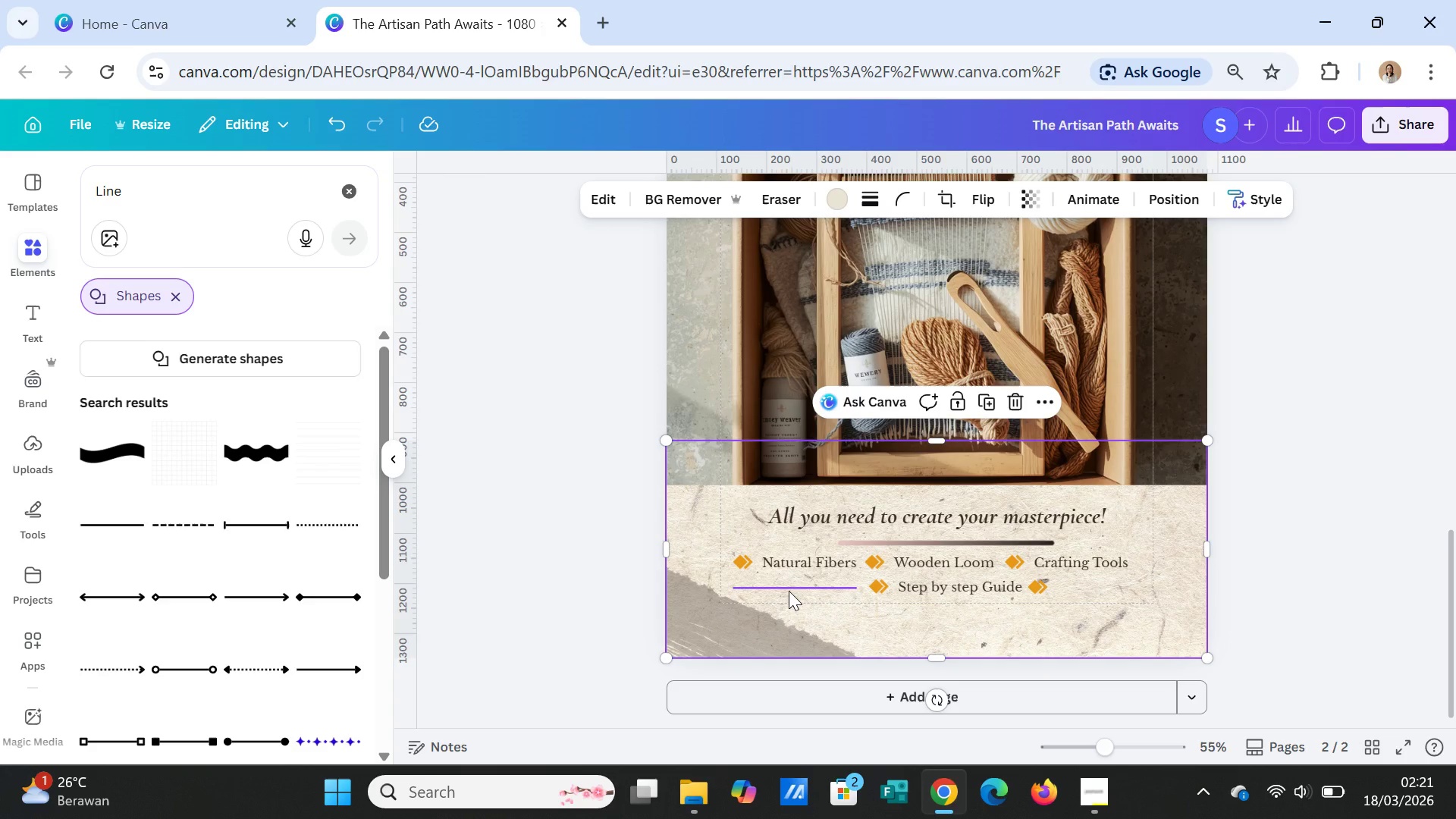 
left_click([789, 591])
 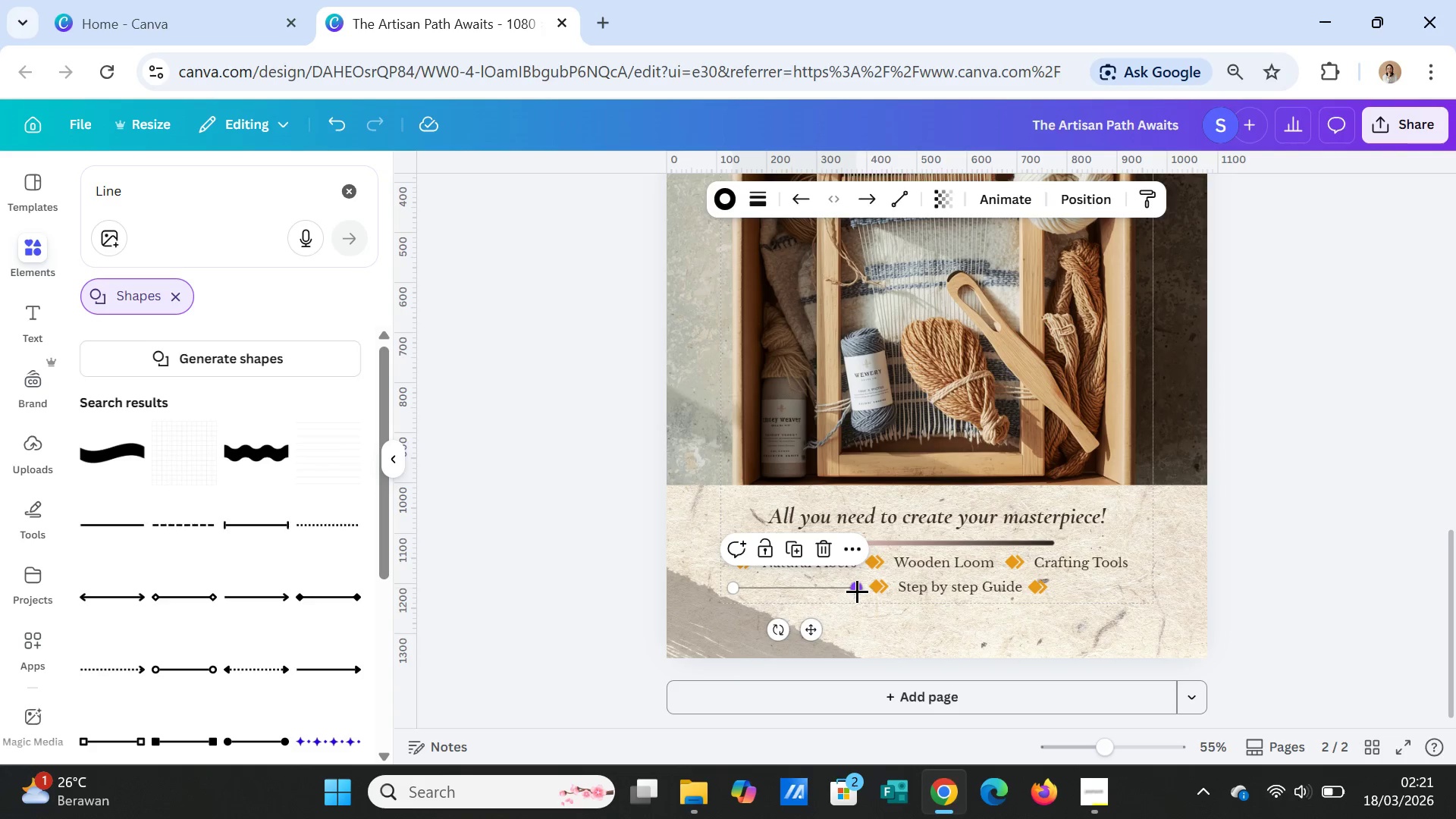 
left_click_drag(start_coordinate=[857, 591], to_coordinate=[836, 588])
 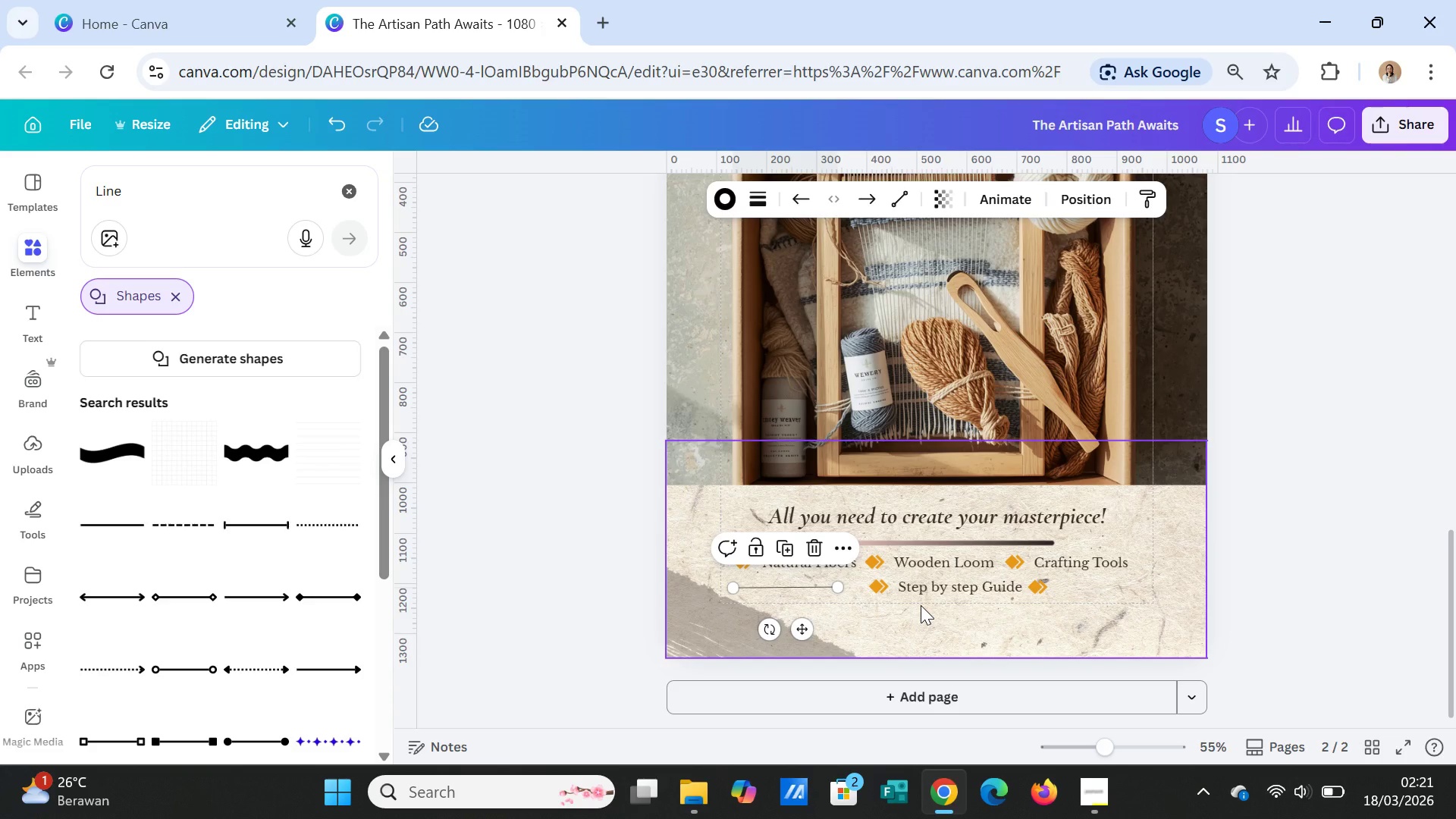 
left_click([921, 605])
 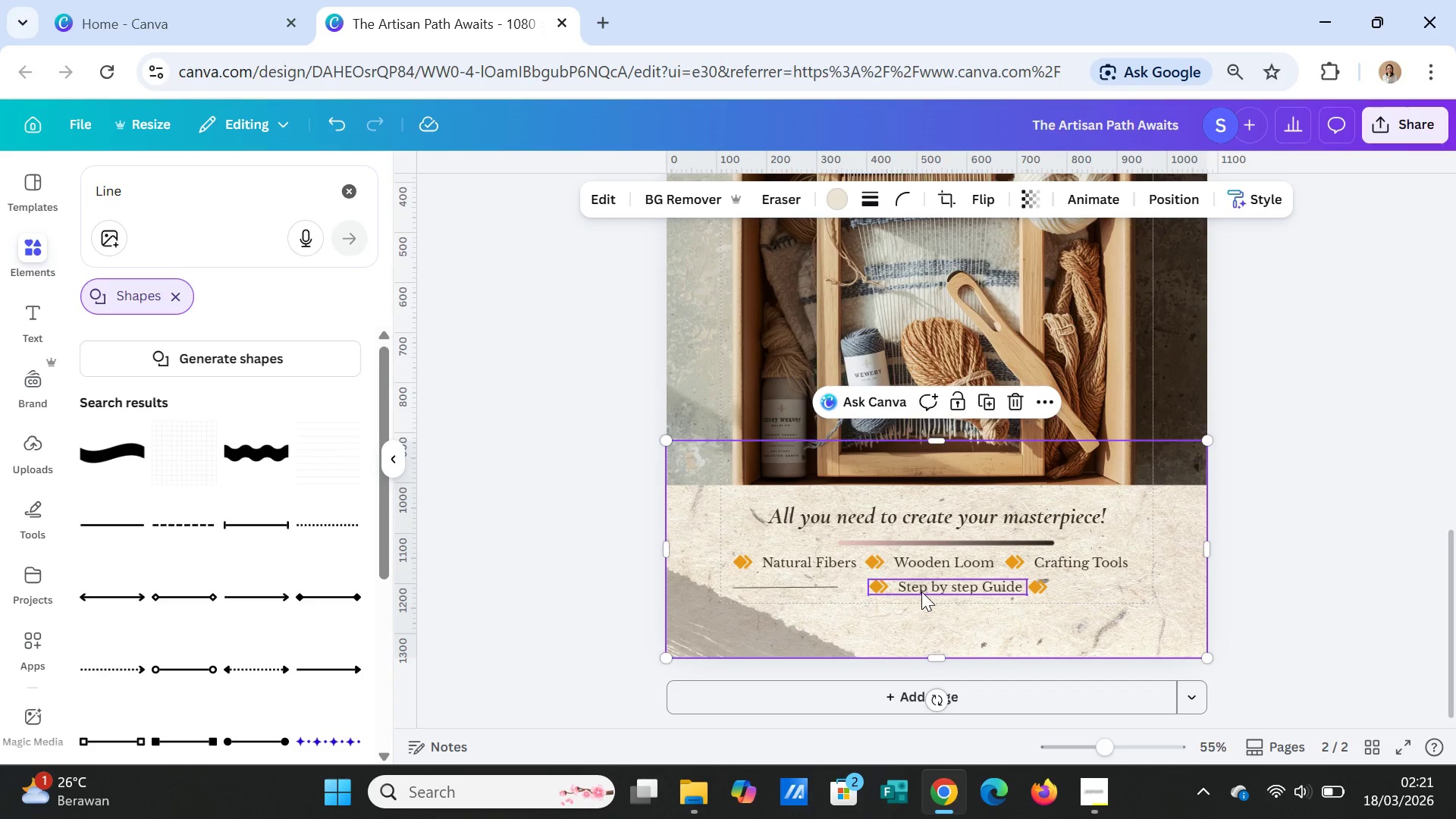 
left_click([921, 592])
 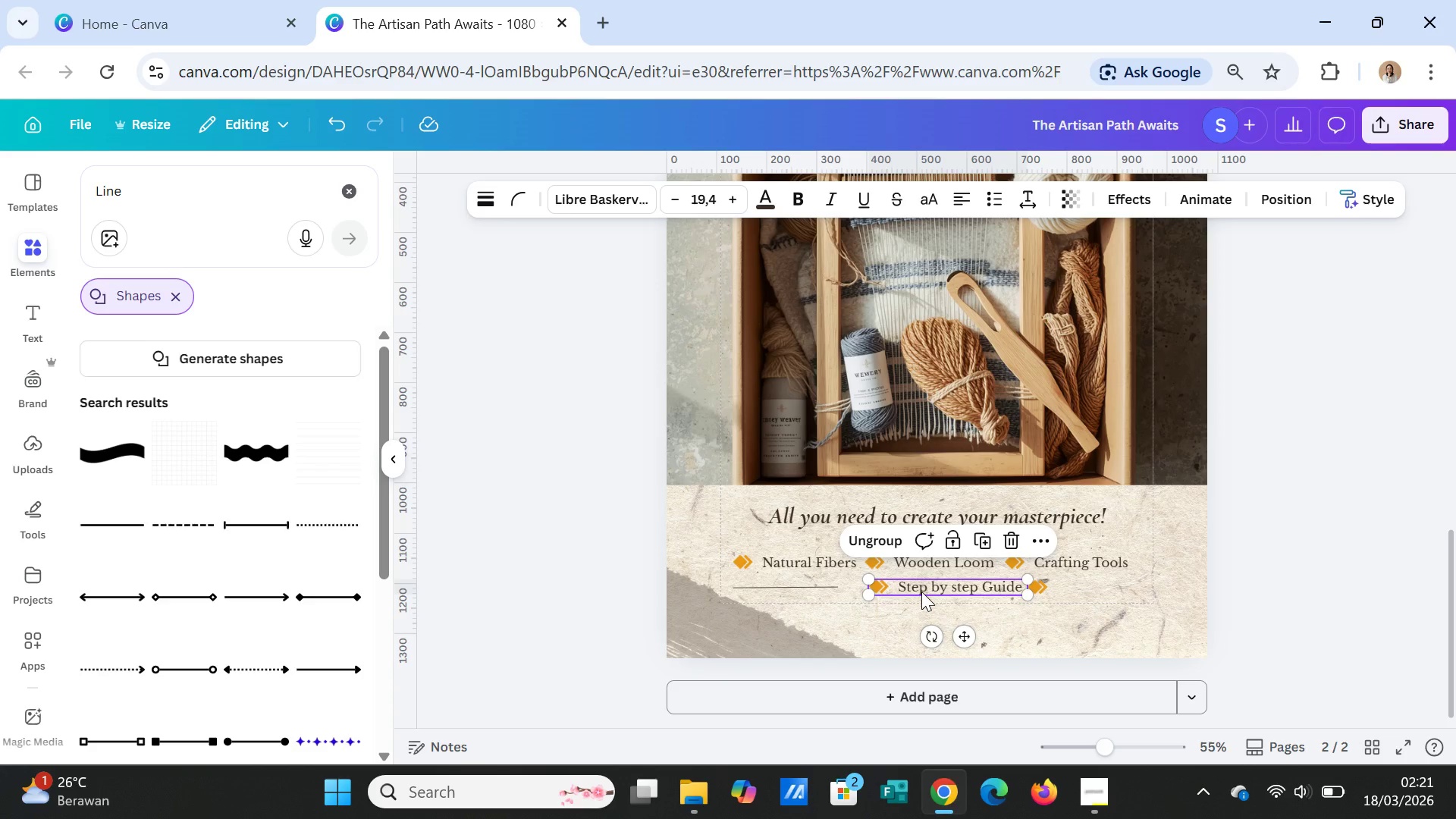 
left_click_drag(start_coordinate=[921, 592], to_coordinate=[911, 592])
 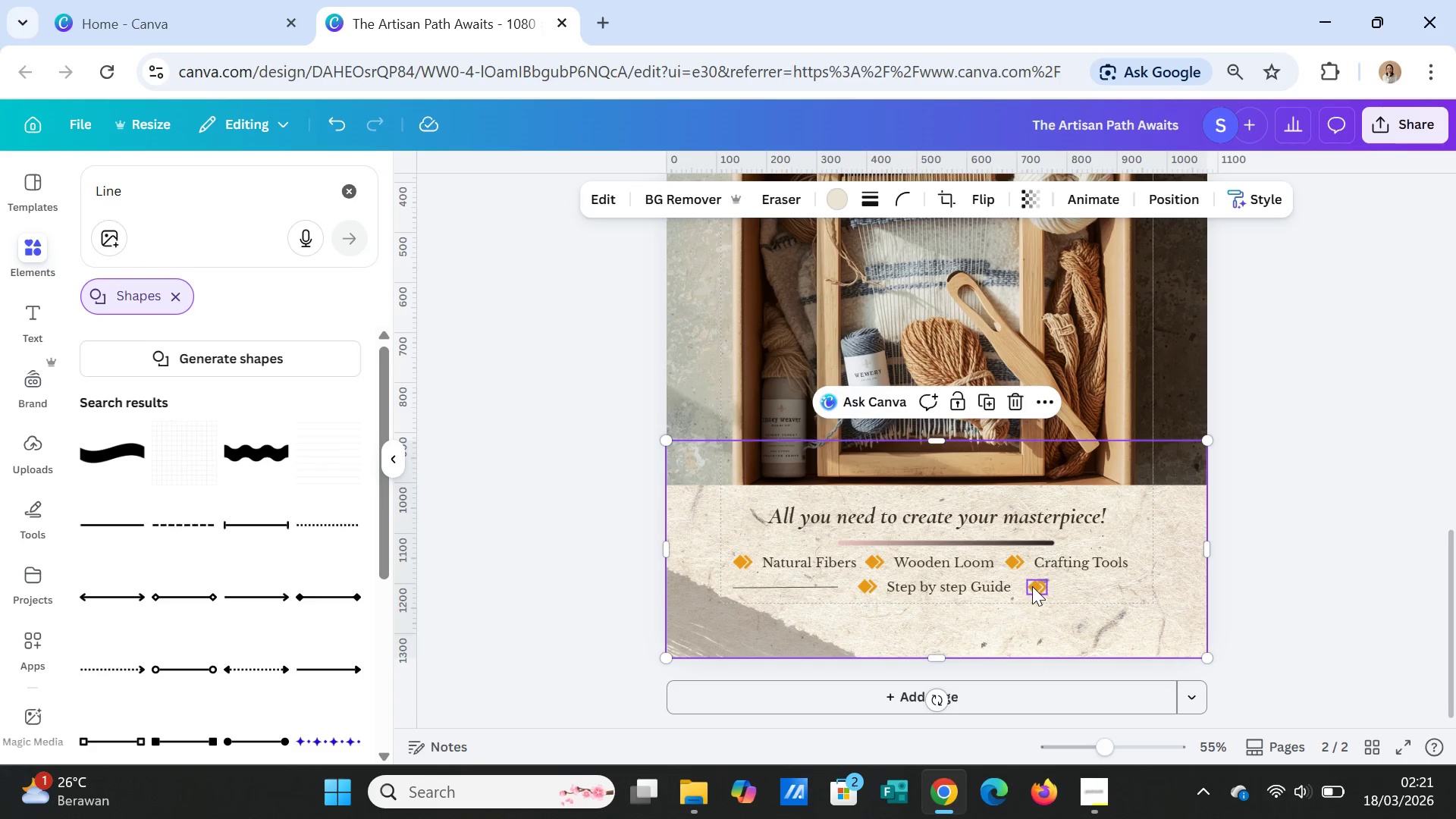 
left_click_drag(start_coordinate=[1032, 586], to_coordinate=[1025, 586])
 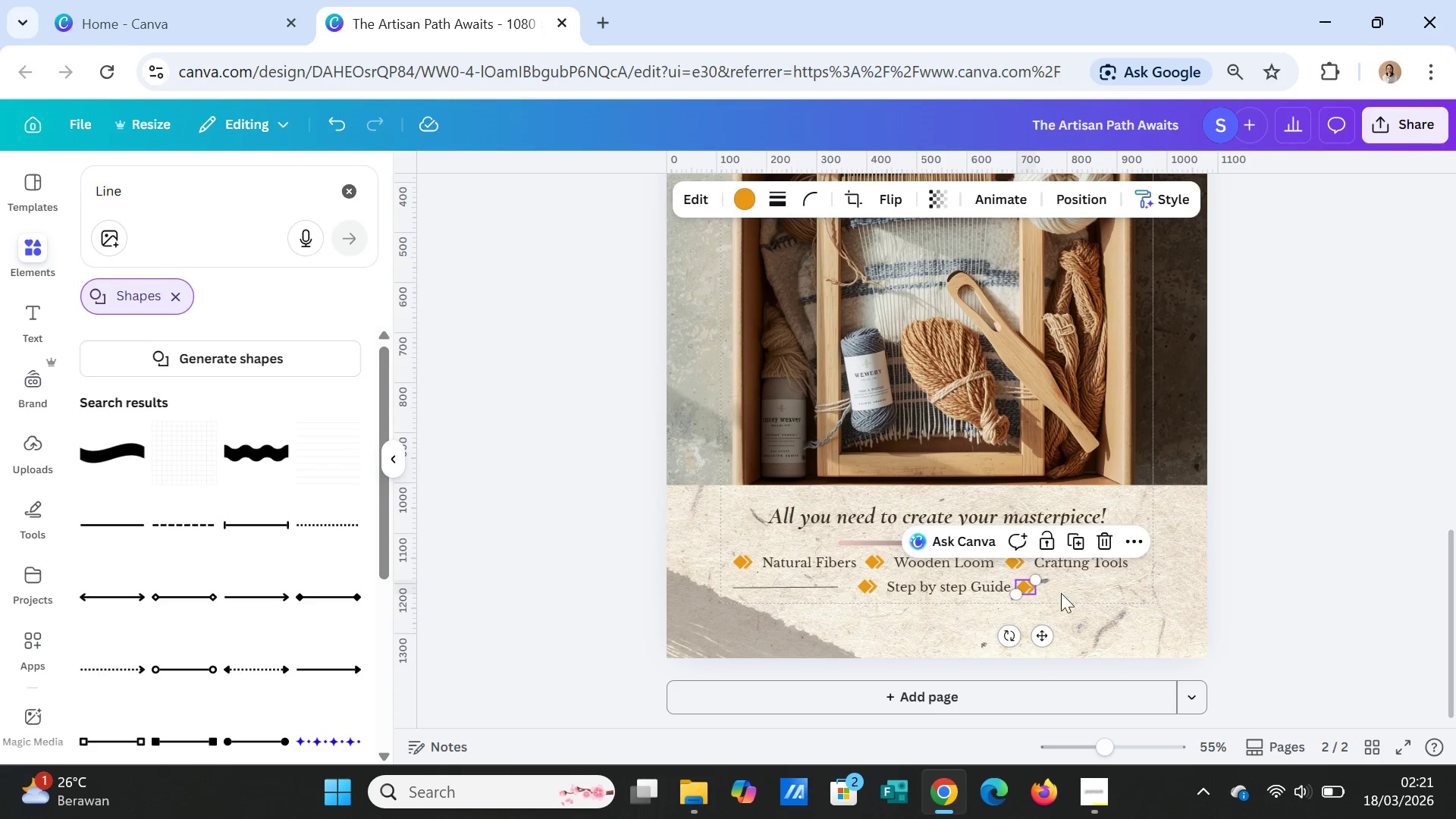 
left_click([1071, 595])
 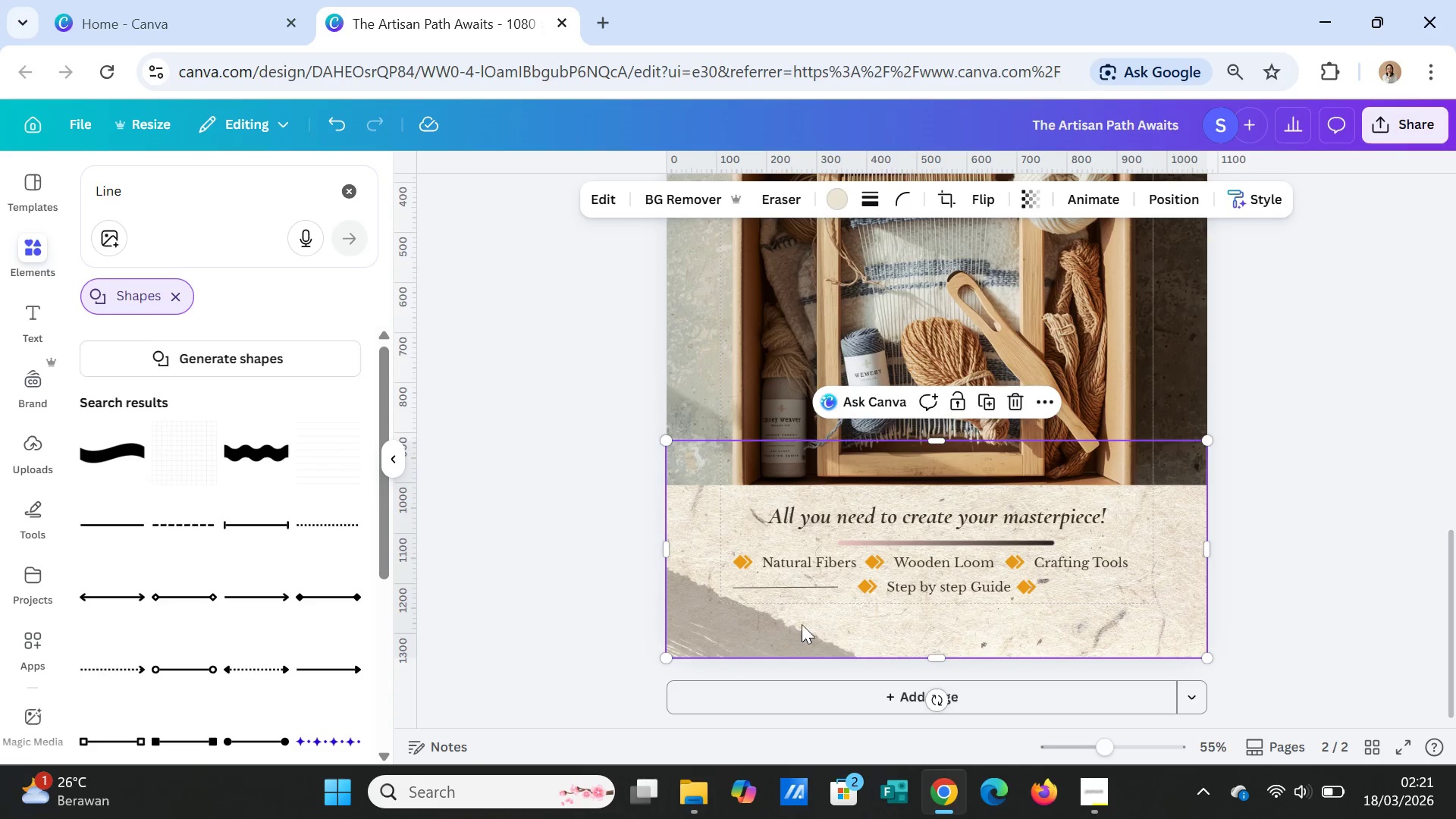 
left_click([776, 592])
 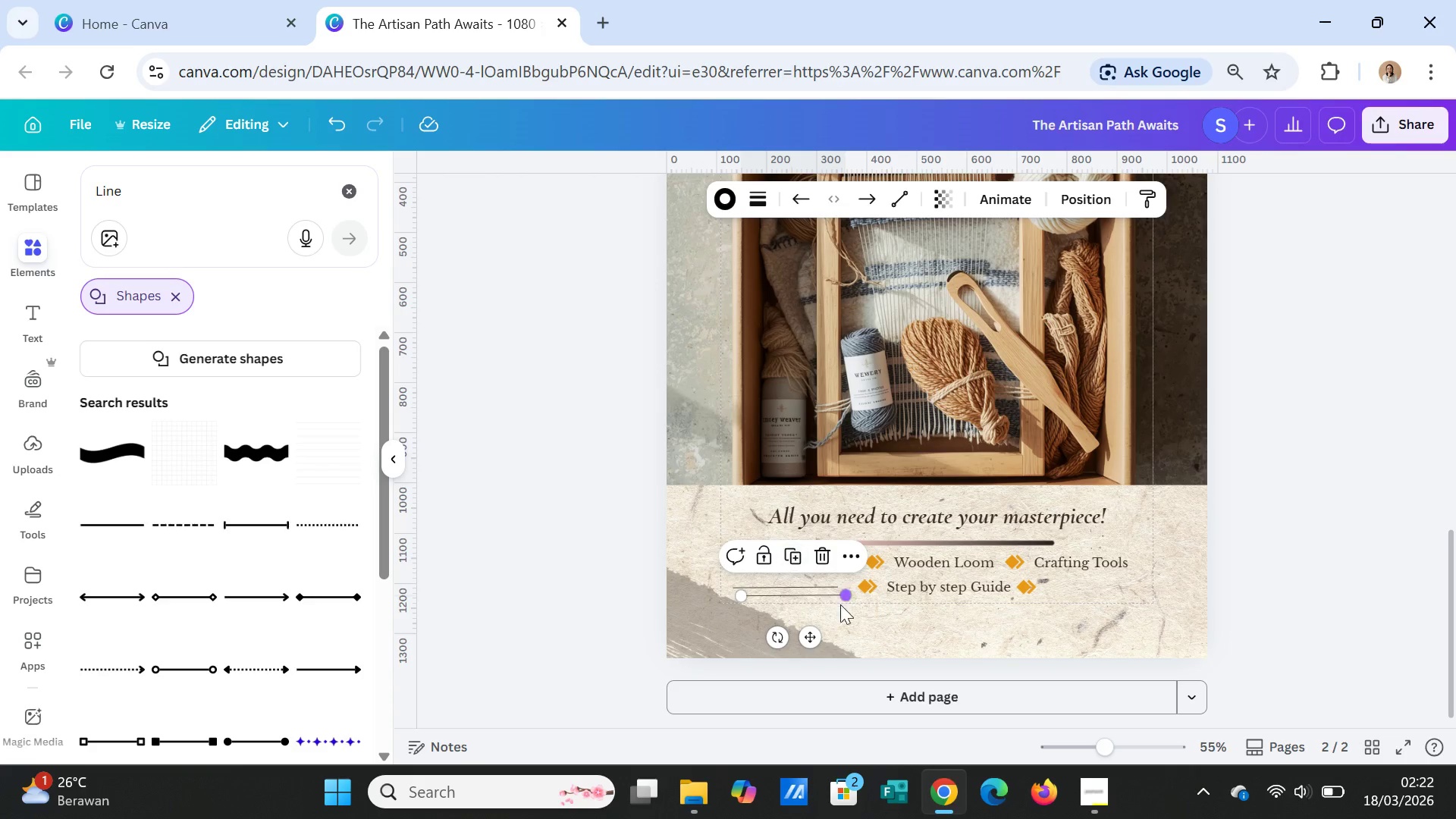 
left_click_drag(start_coordinate=[812, 637], to_coordinate=[1115, 627])
 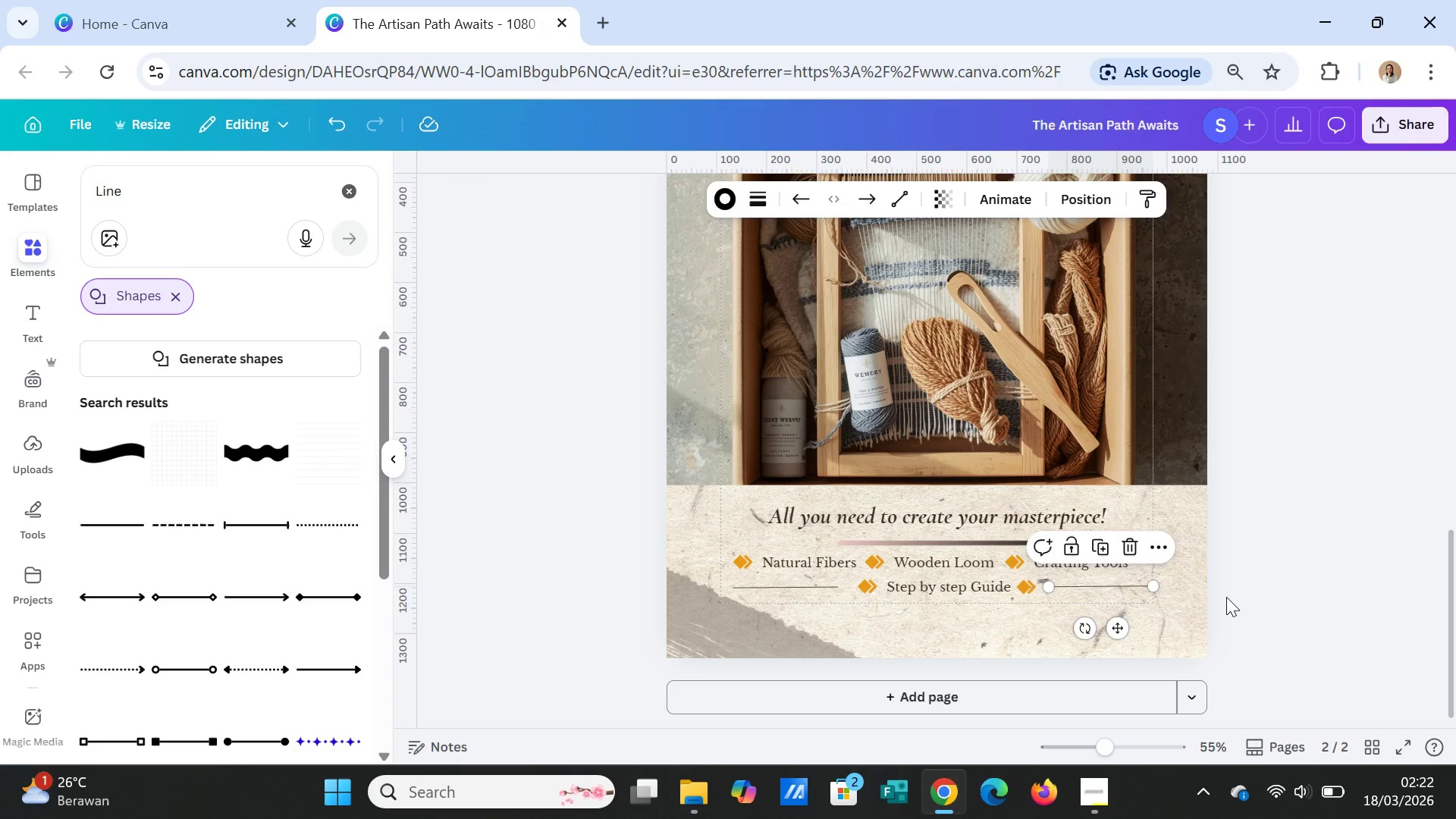 
left_click([1226, 597])
 